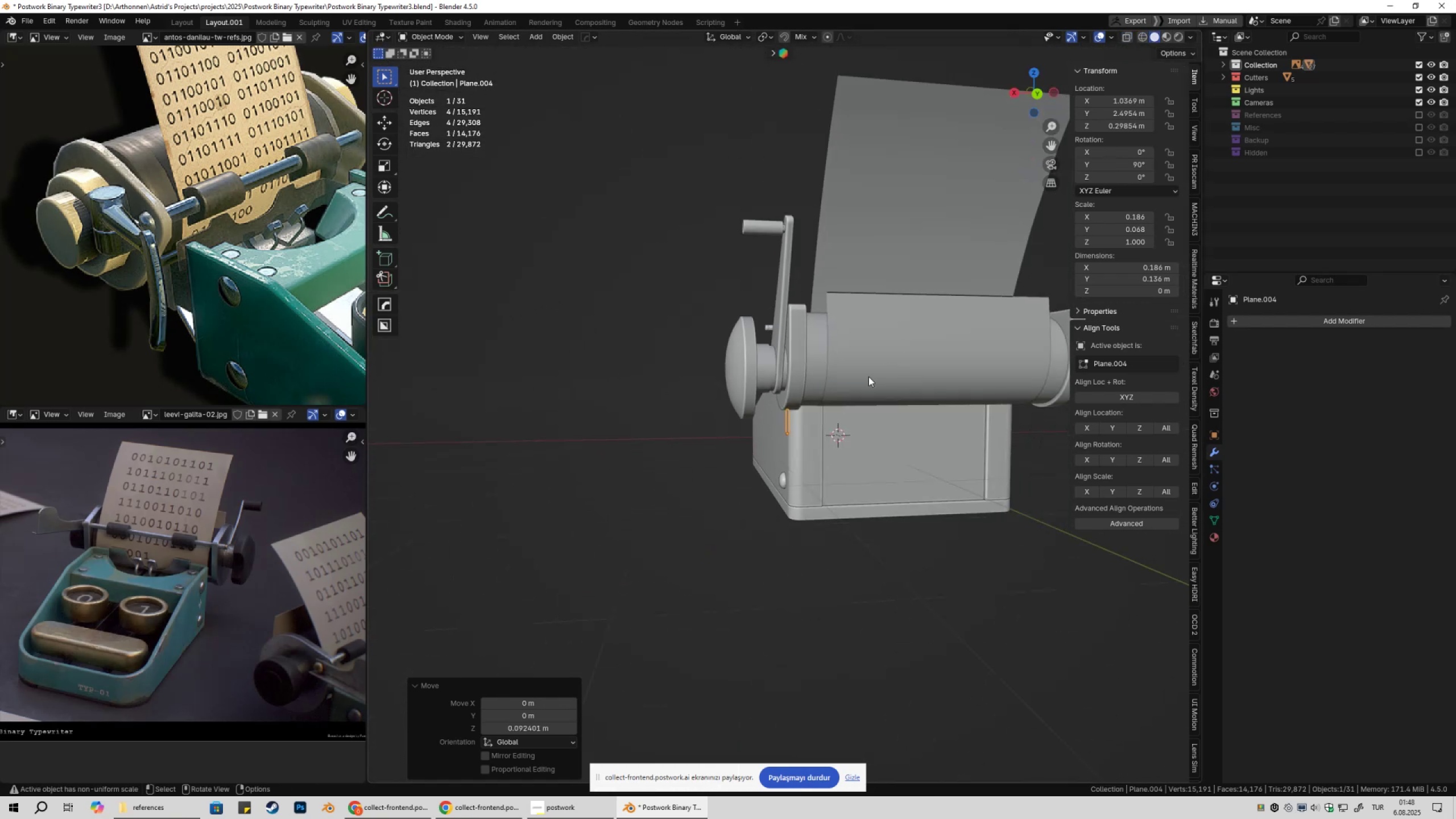 
key(Shift+ShiftLeft)
 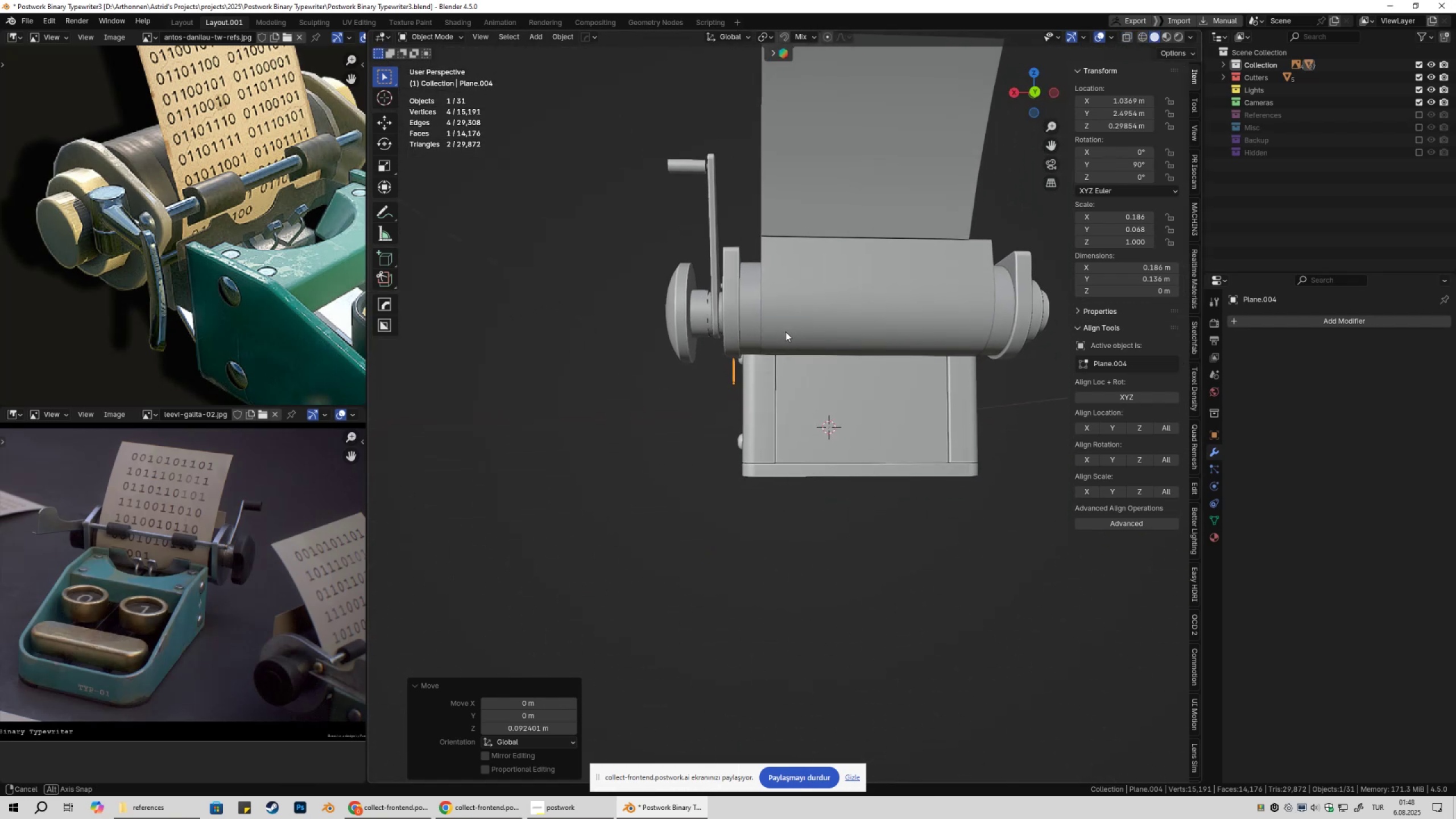 
scroll: coordinate [786, 332], scroll_direction: up, amount: 2.0
 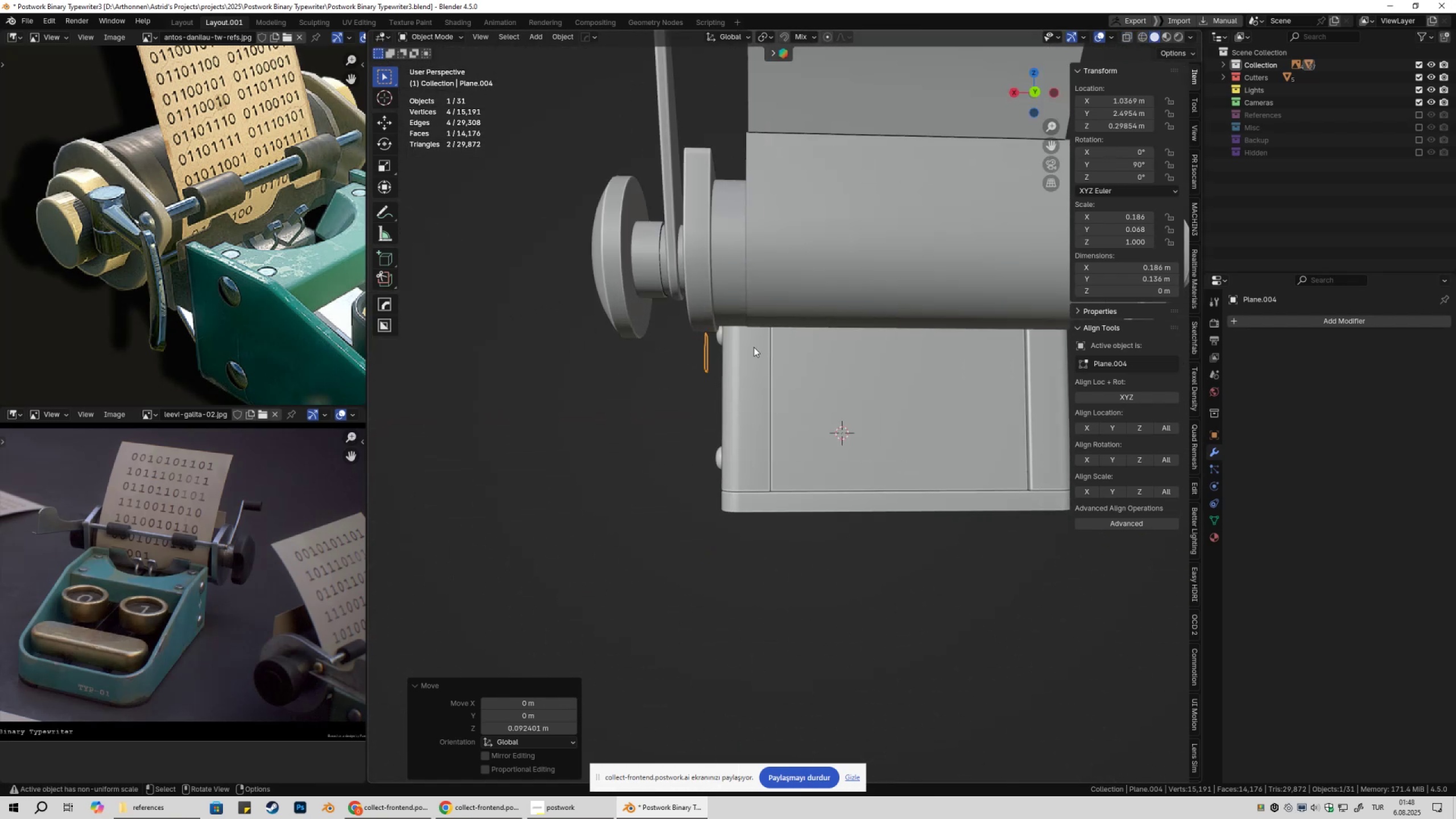 
key(Tab)
type(2gz)
 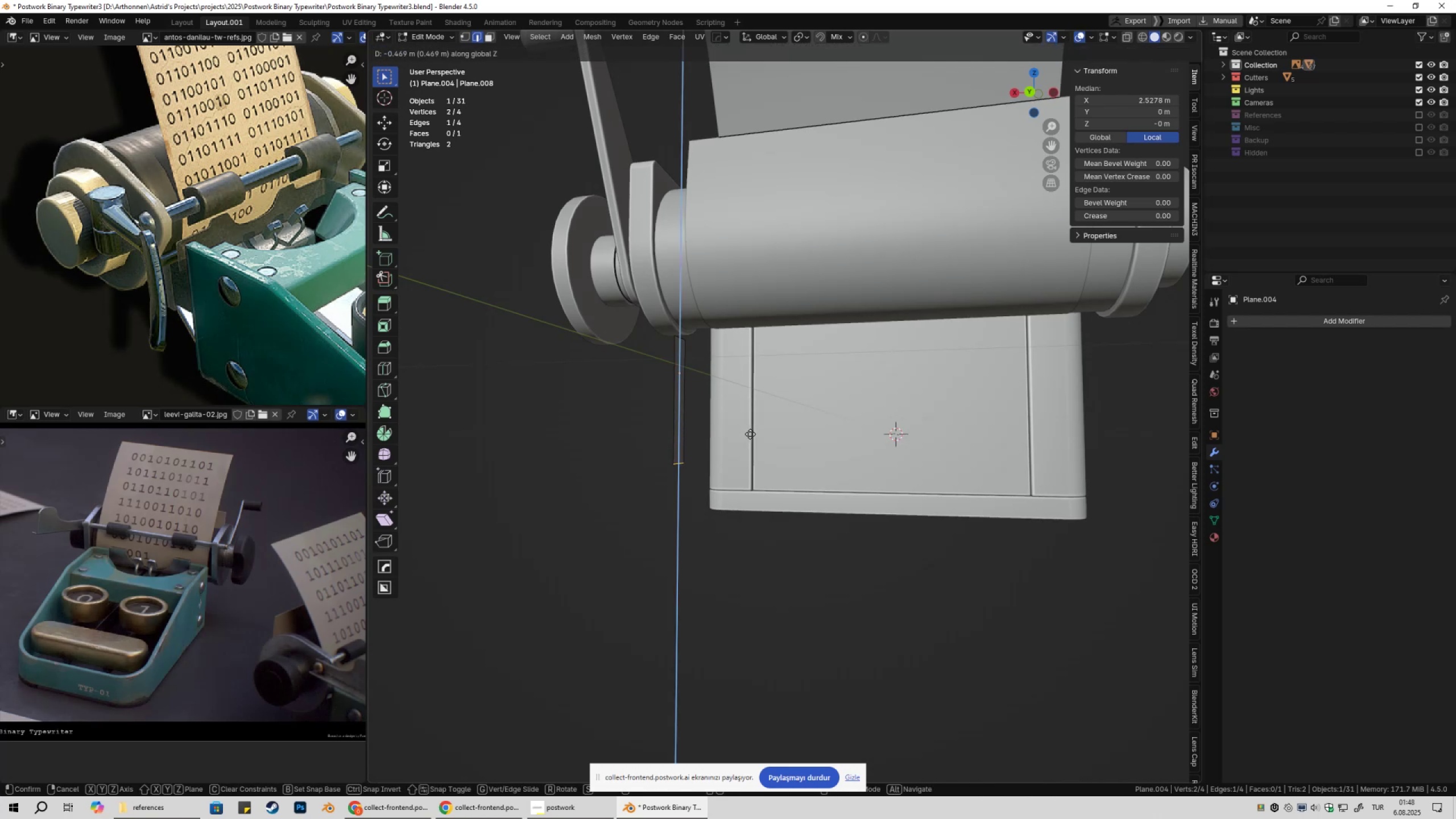 
left_click_drag(start_coordinate=[681, 366], to_coordinate=[683, 387])
 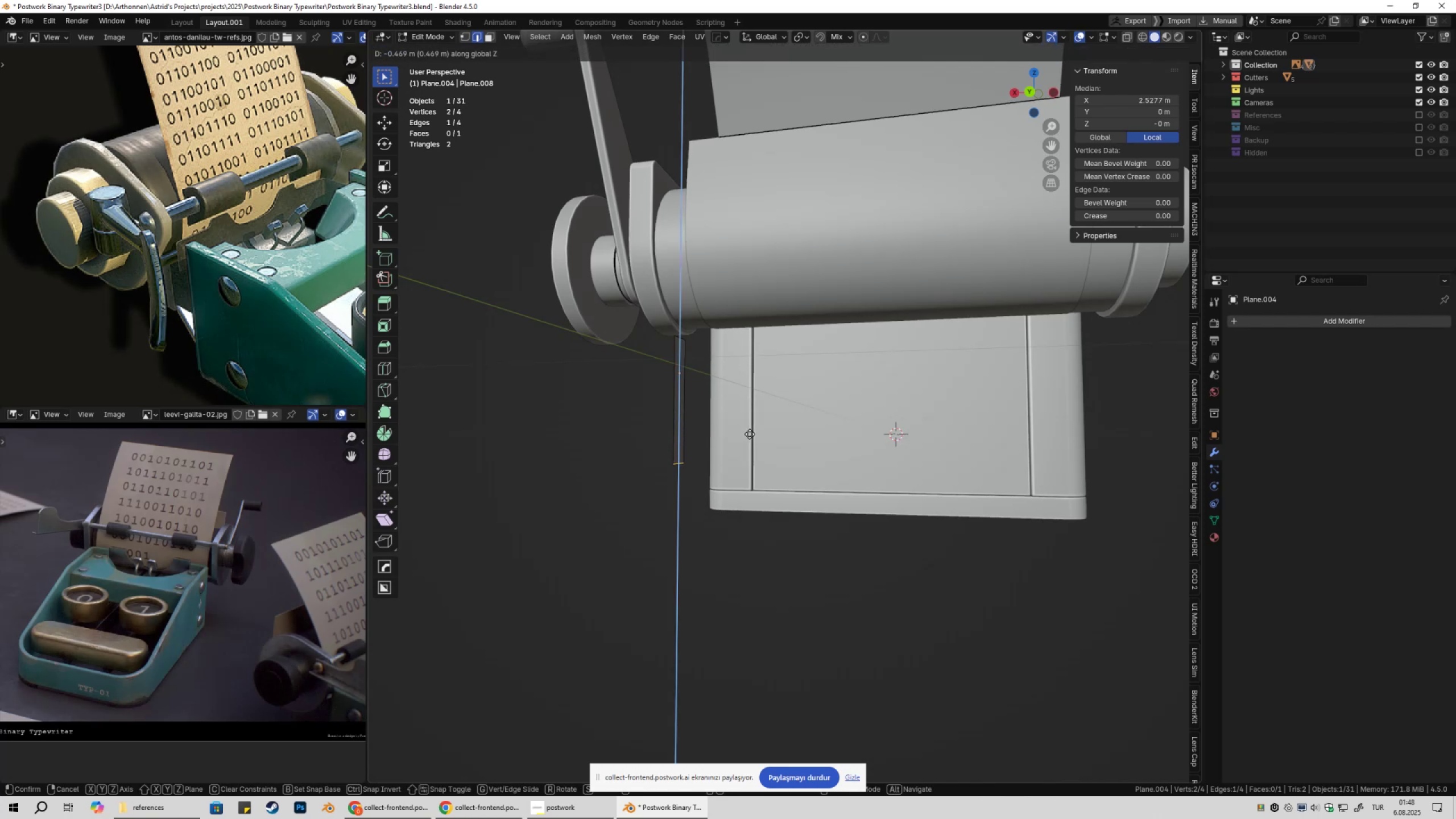 
left_click([753, 447])
 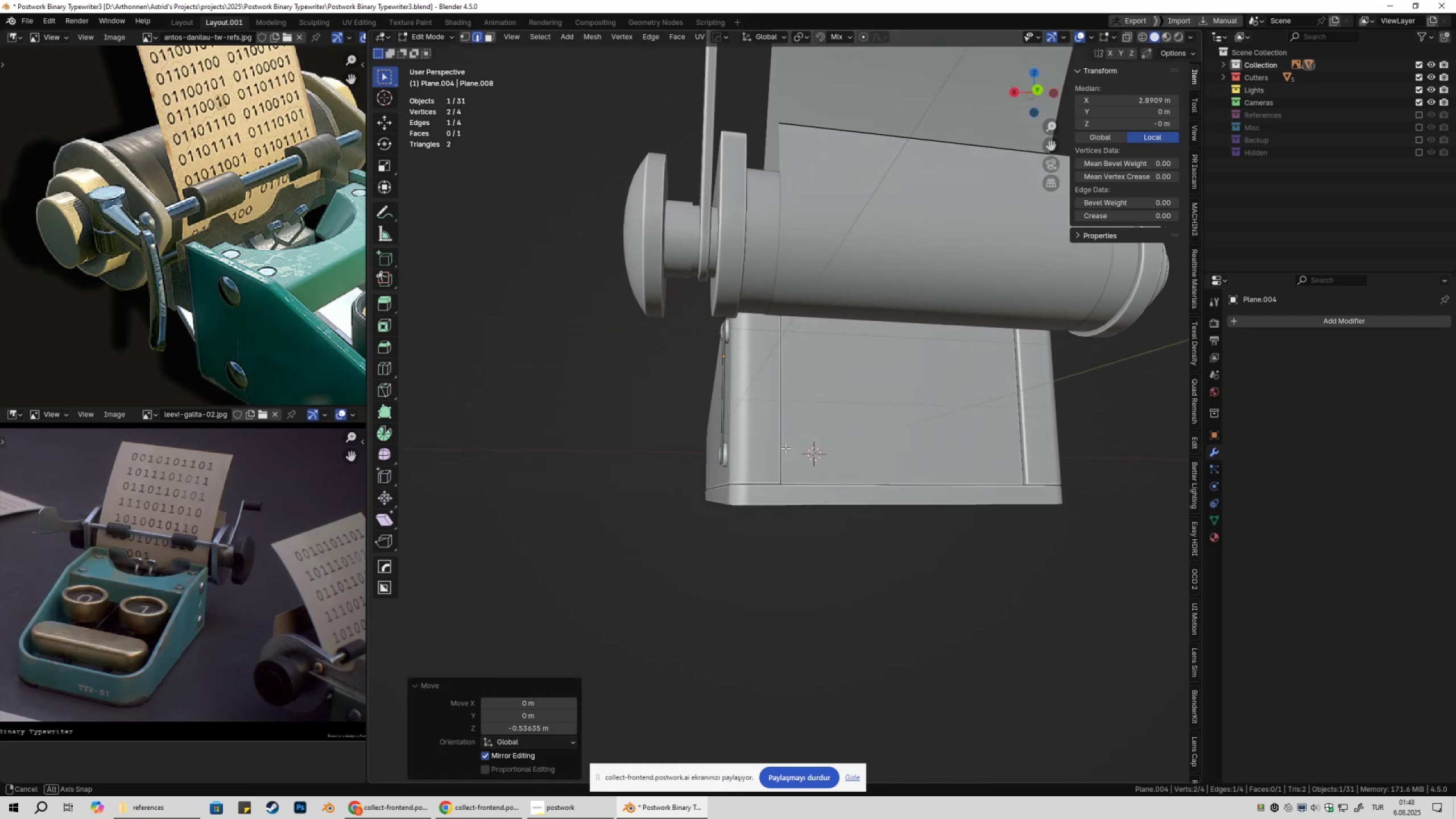 
type(gz)
key(Tab)
key(Tab)
type(2eyxgx)
 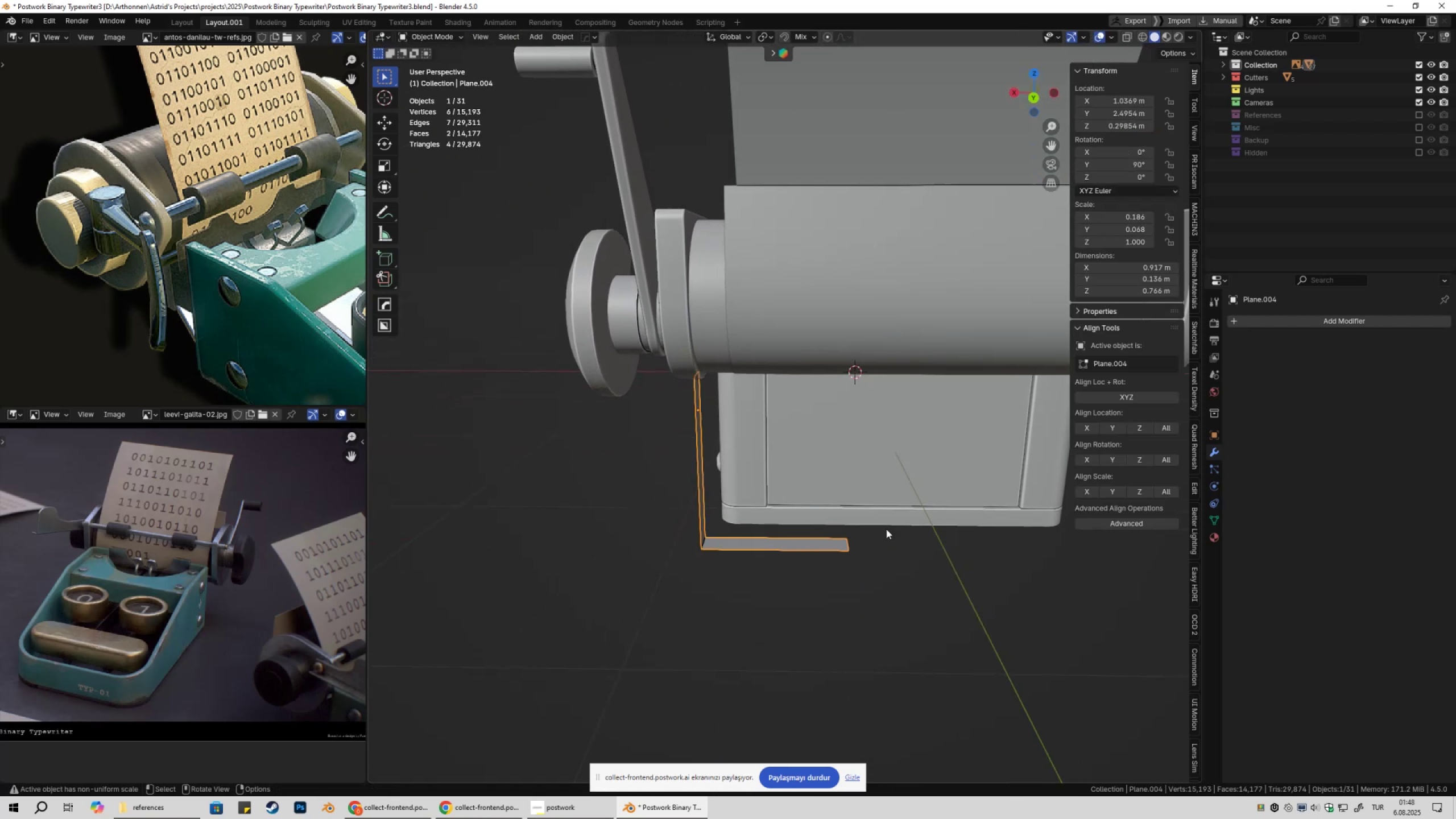 
hold_key(key=ControlLeft, duration=0.43)
 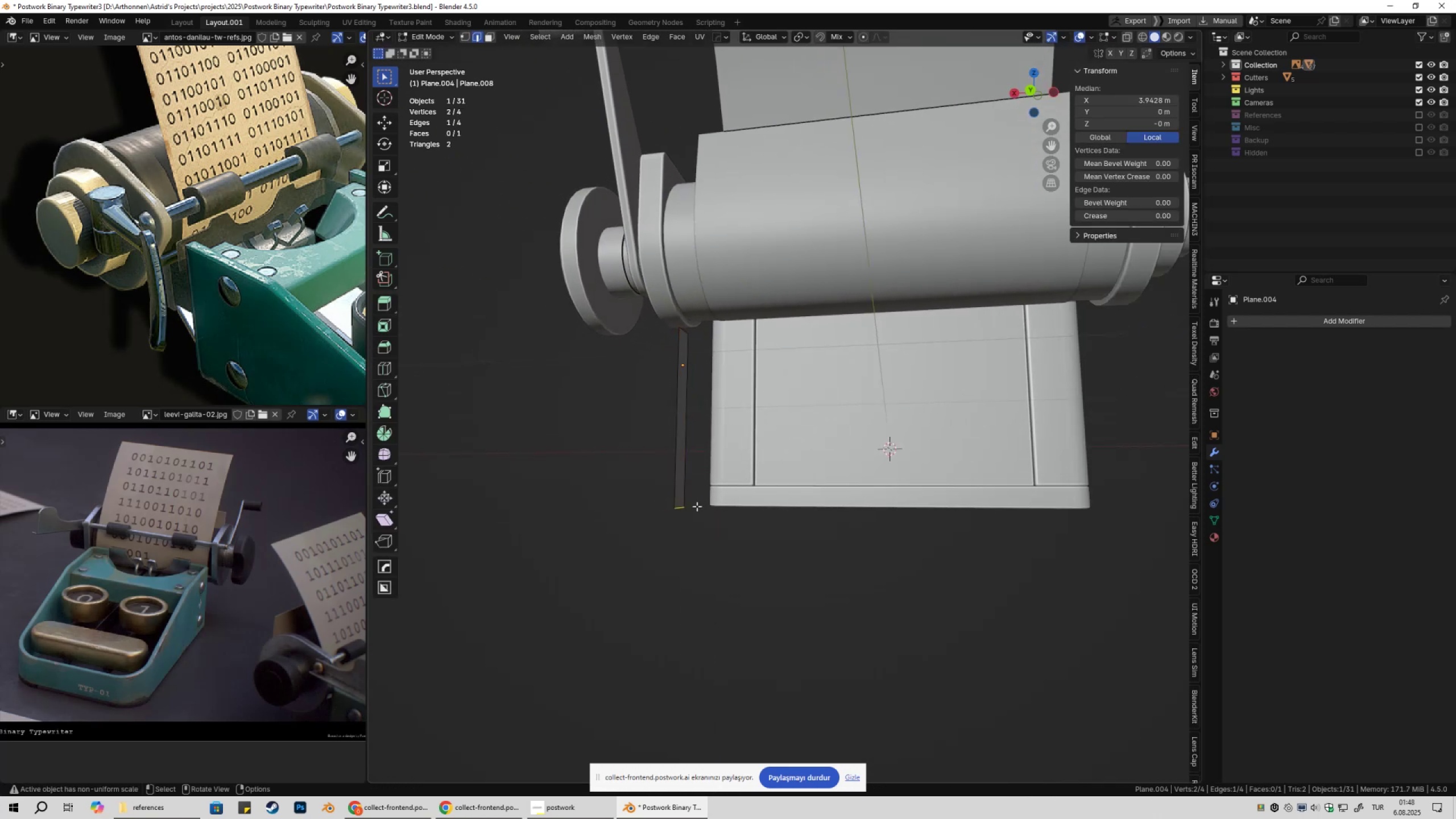 
left_click_drag(start_coordinate=[669, 504], to_coordinate=[672, 527])
 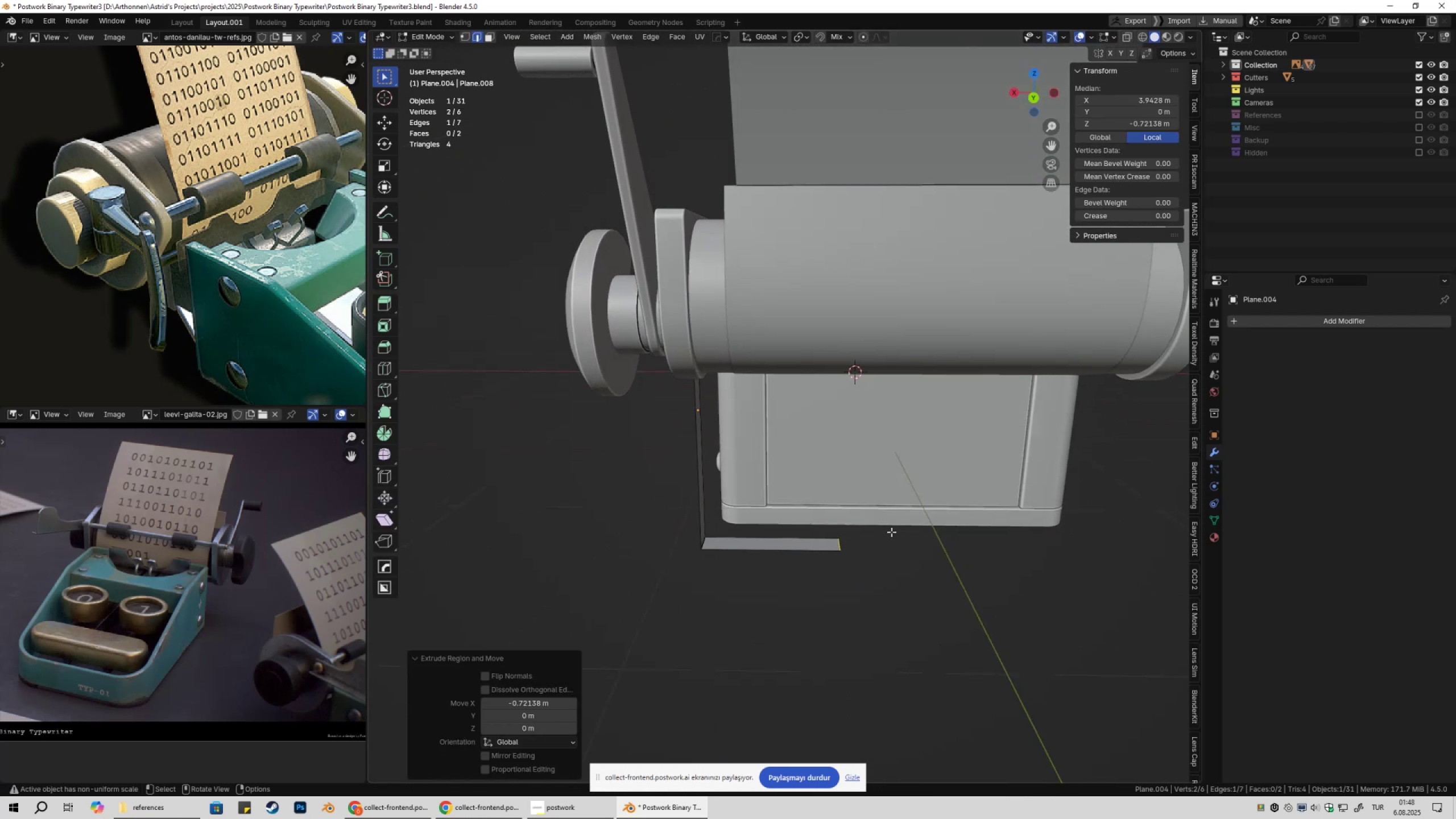 
left_click([900, 534])
 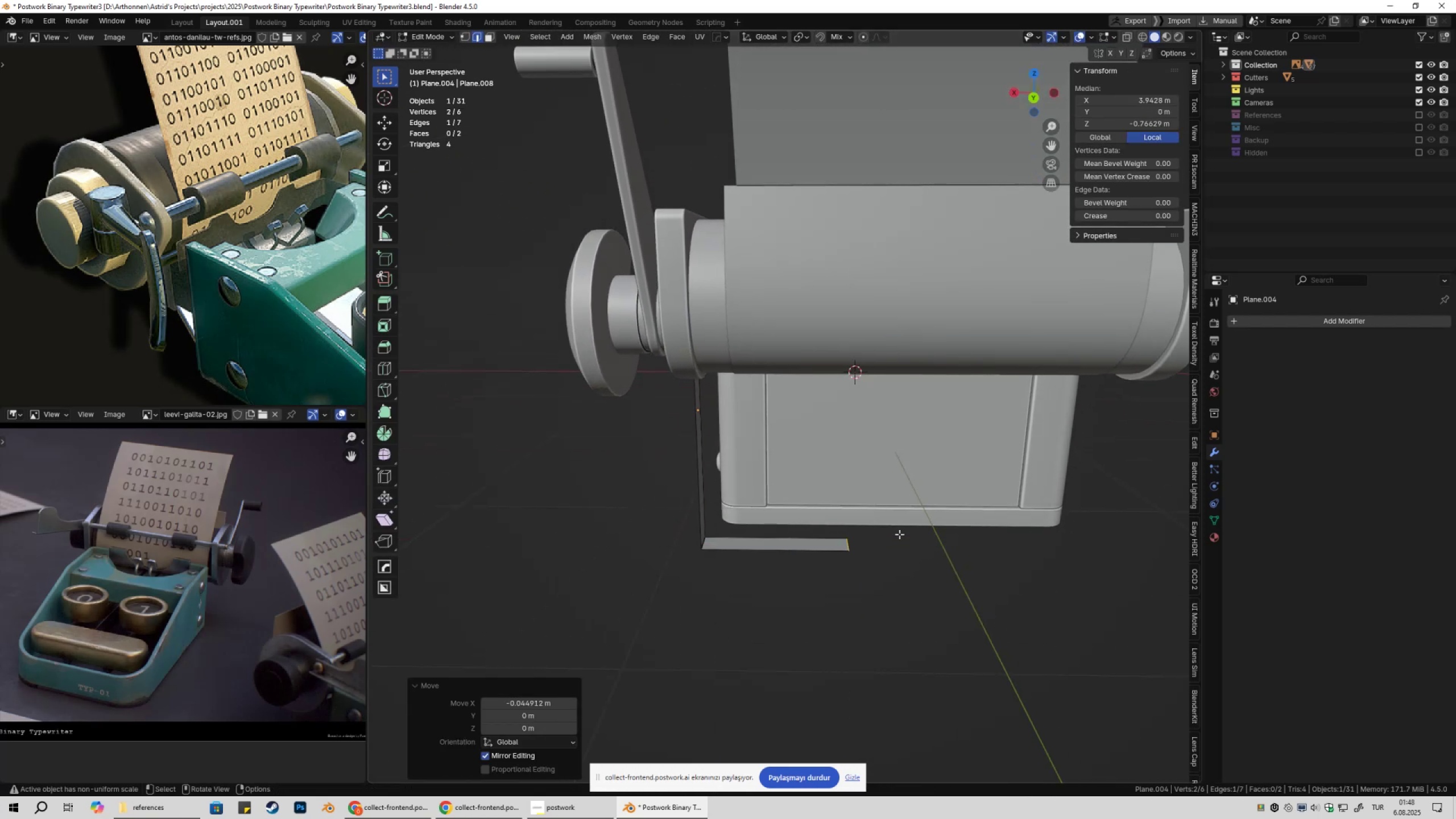 
key(Tab)
 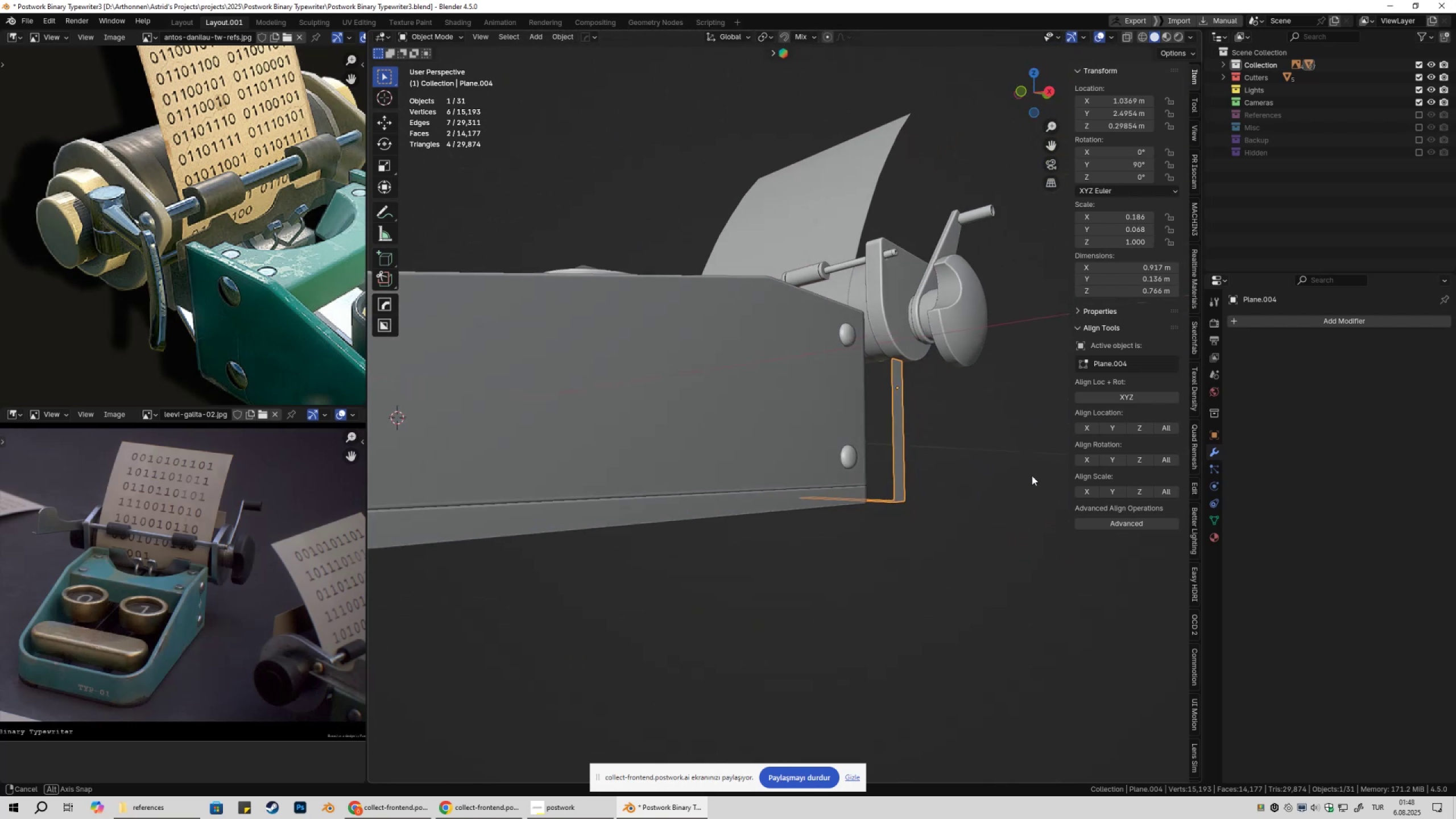 
wait(12.9)
 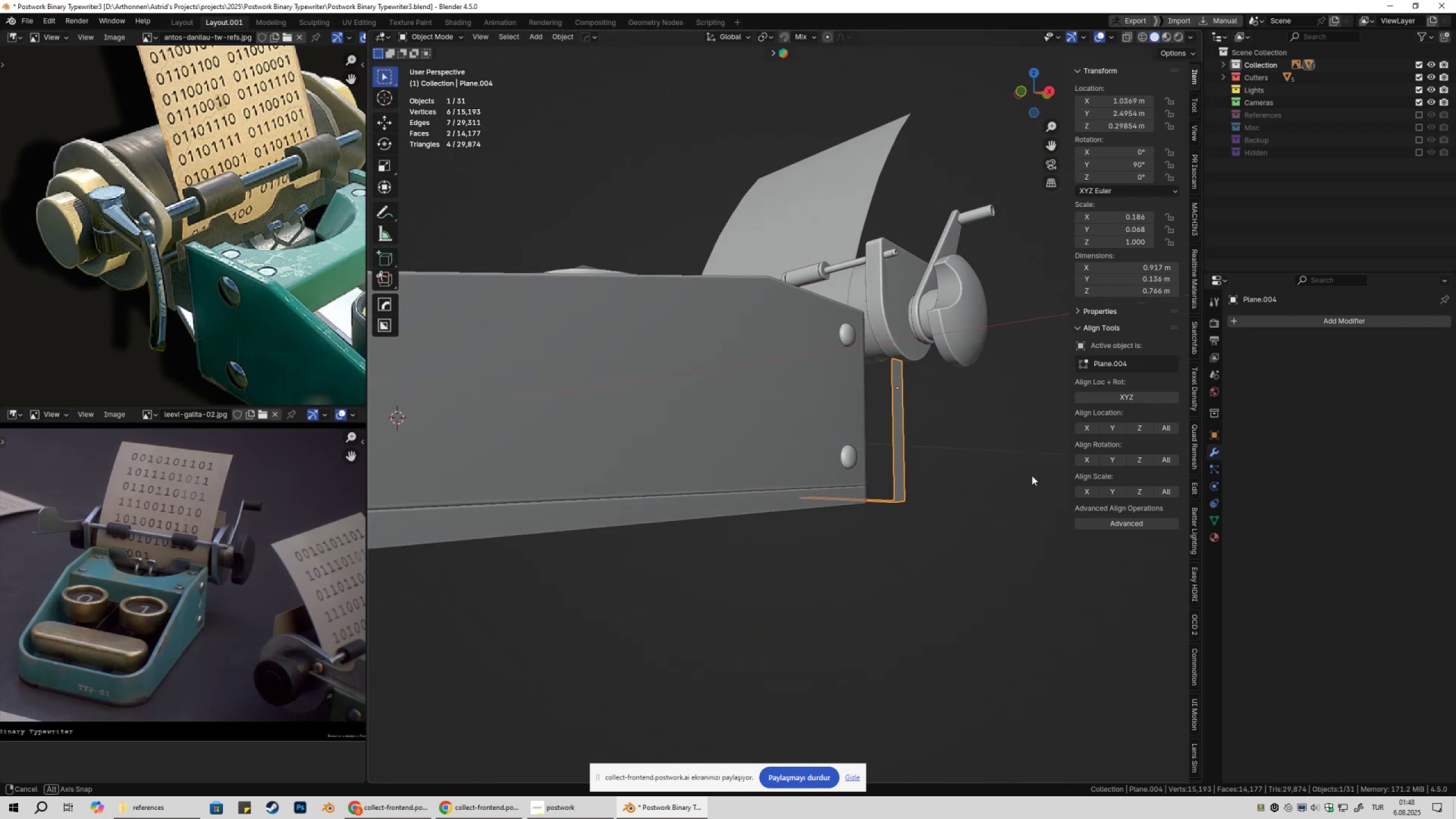 
hold_key(key=ShiftLeft, duration=0.31)
 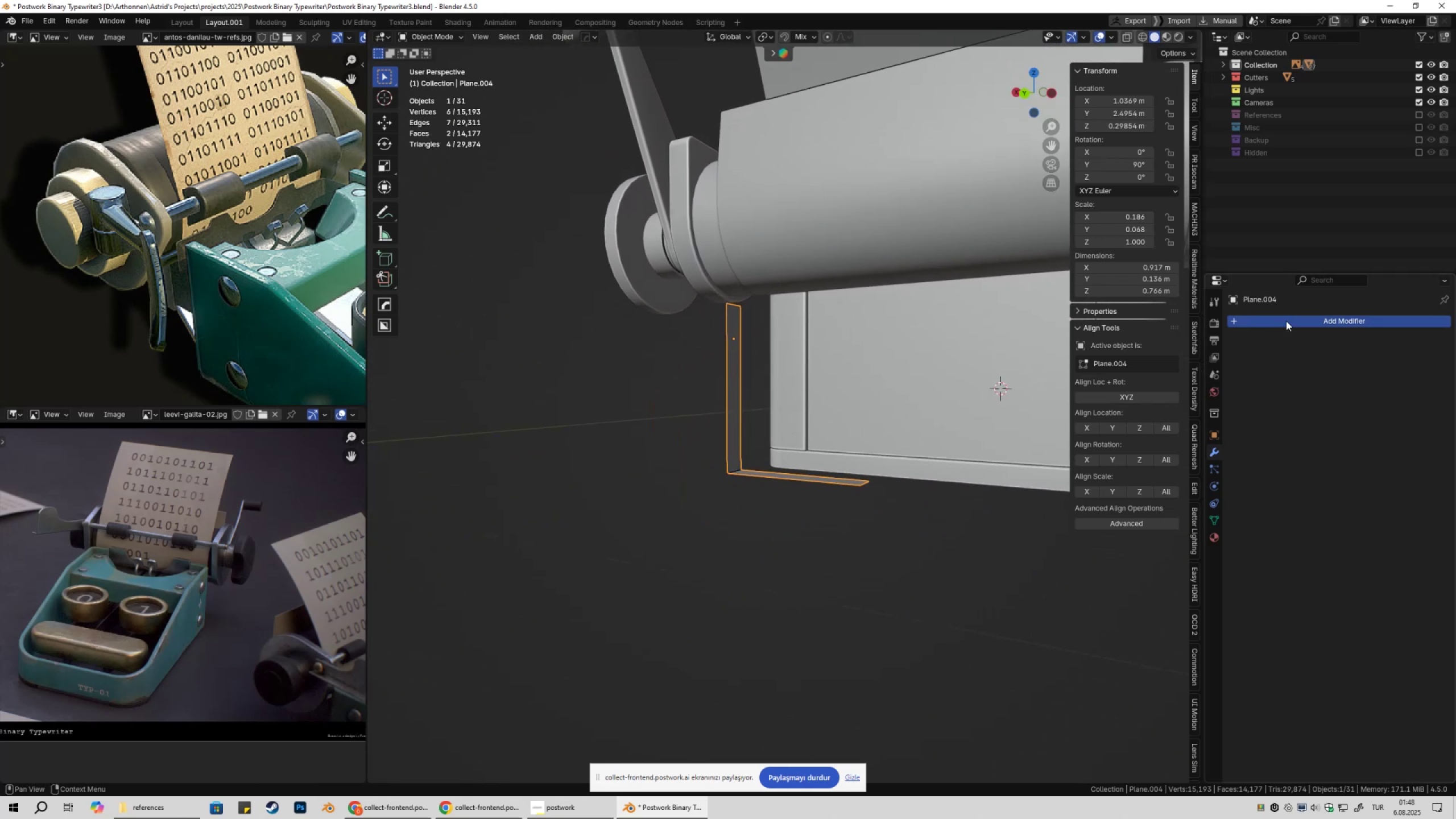 
type(beve)
 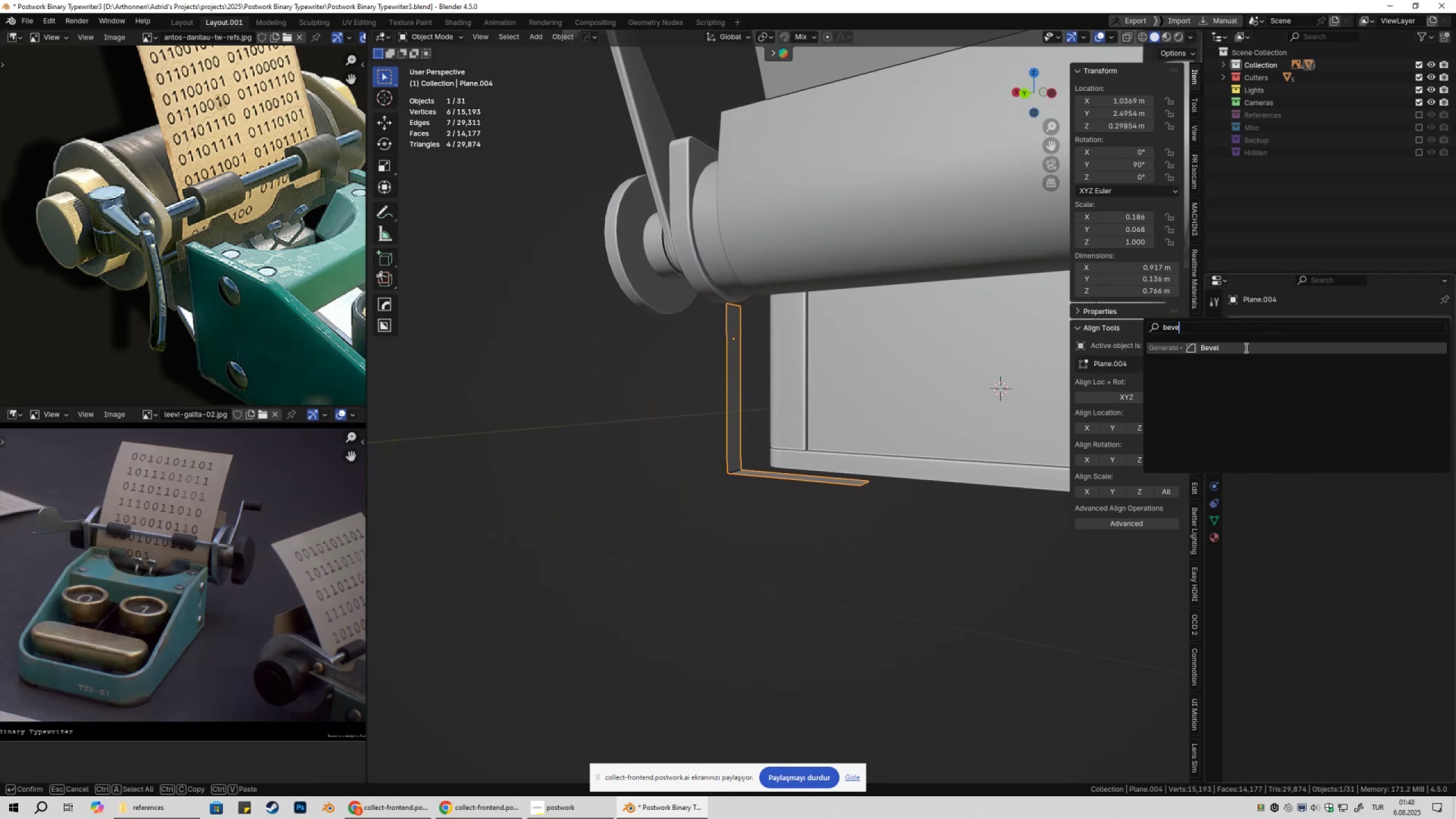 
left_click([1245, 348])
 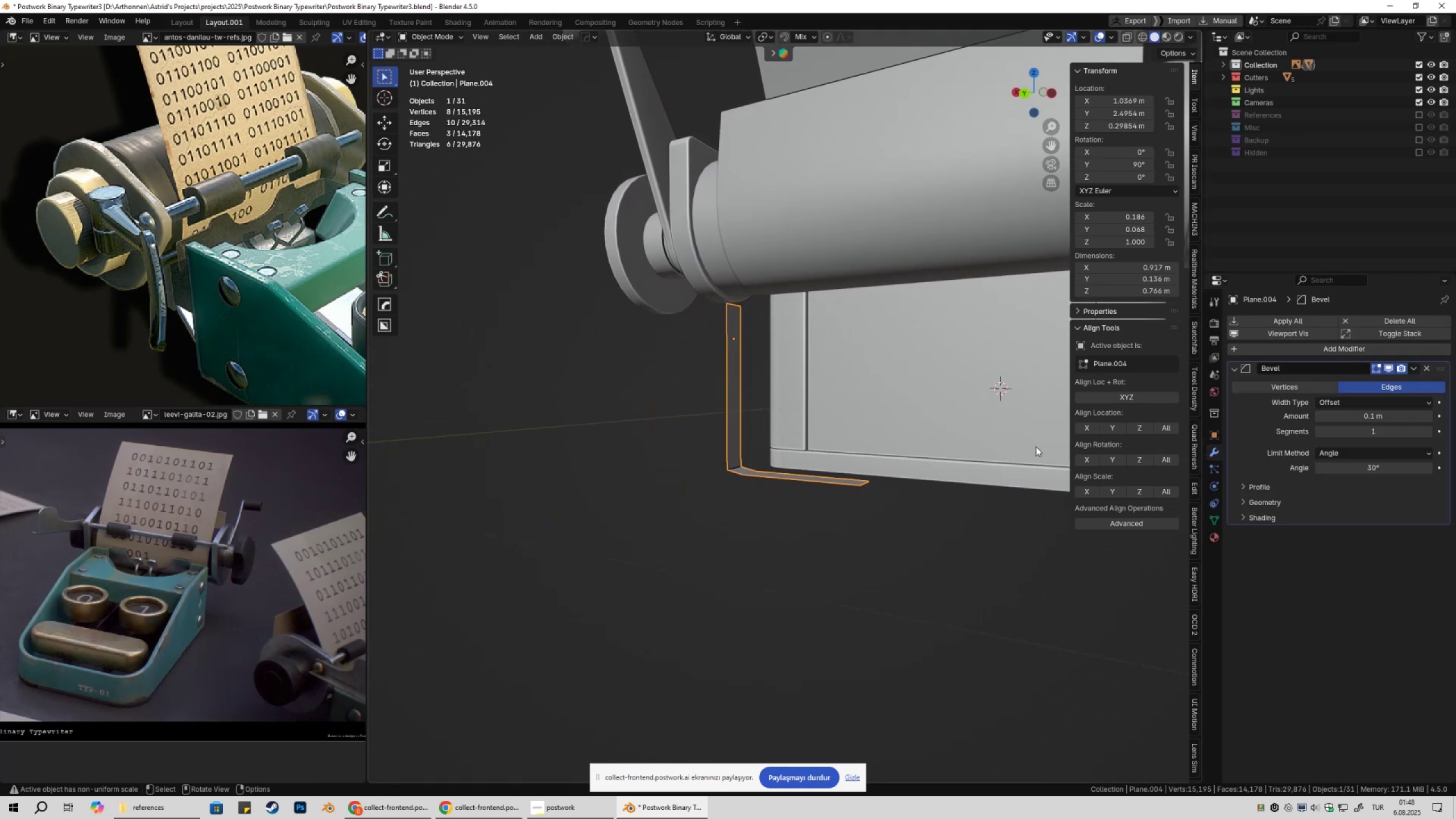 
scroll: coordinate [993, 448], scroll_direction: up, amount: 2.0
 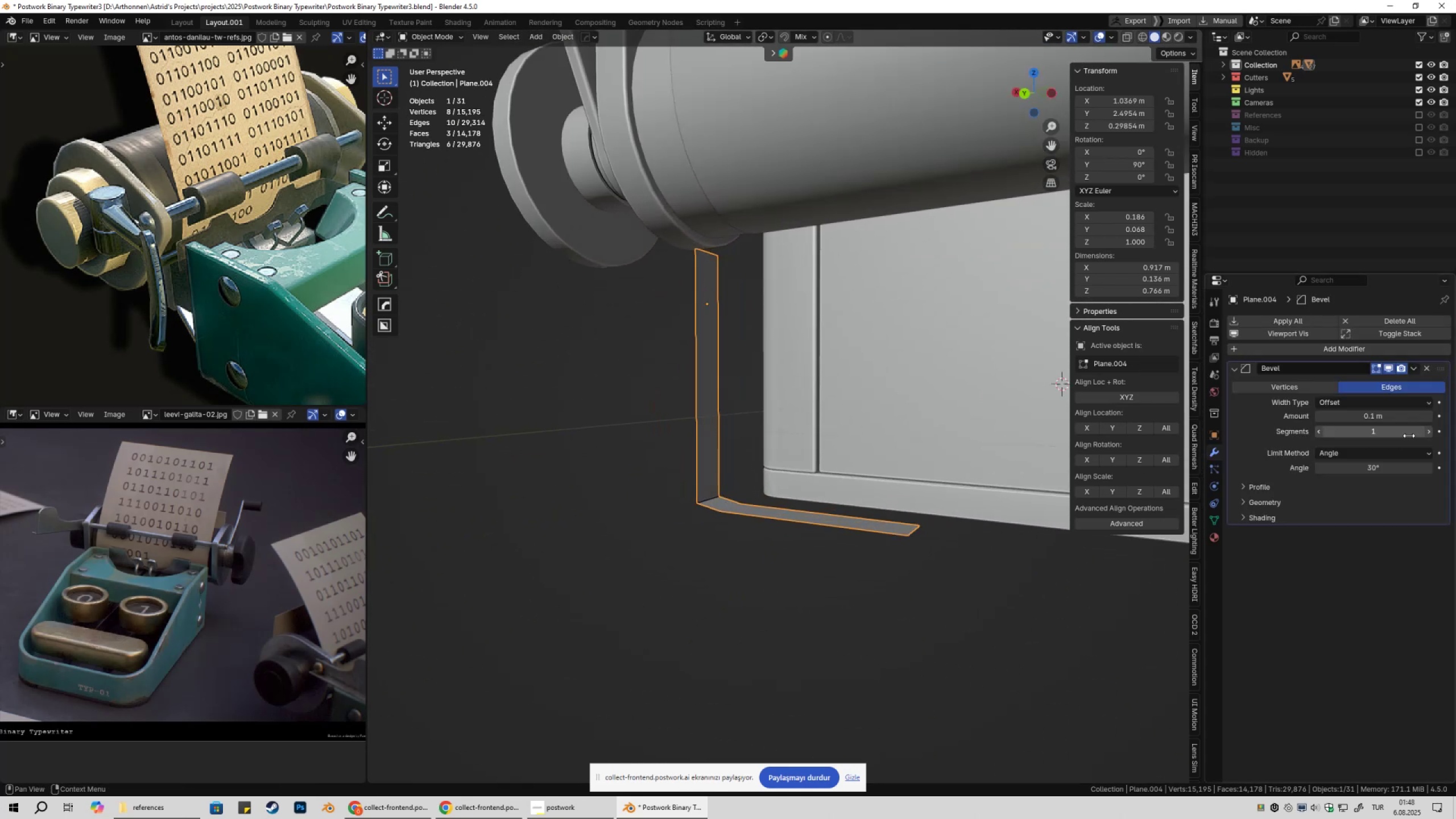 
key(Shift+ShiftLeft)
 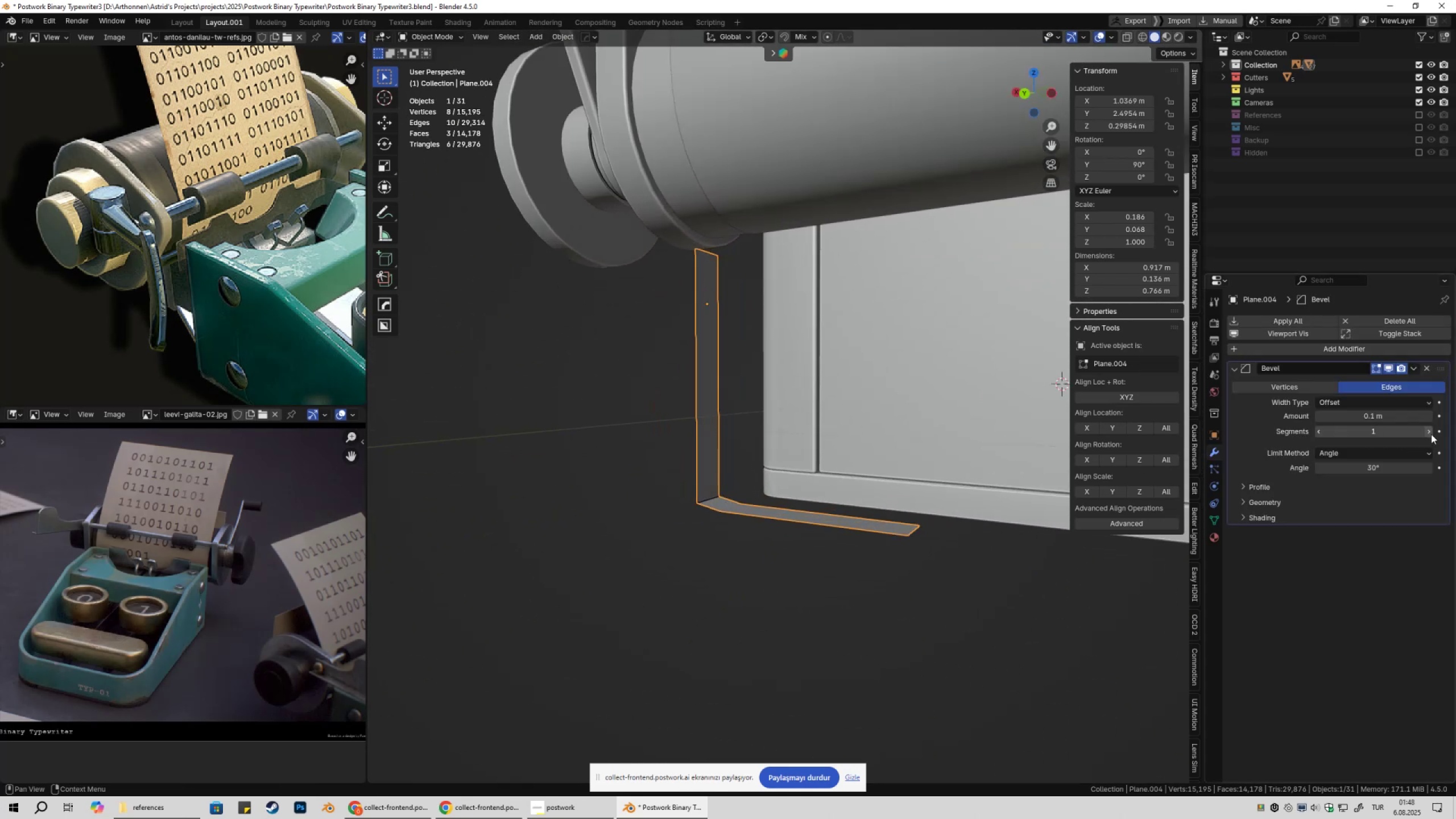 
left_click_drag(start_coordinate=[1431, 434], to_coordinate=[266, 434])
 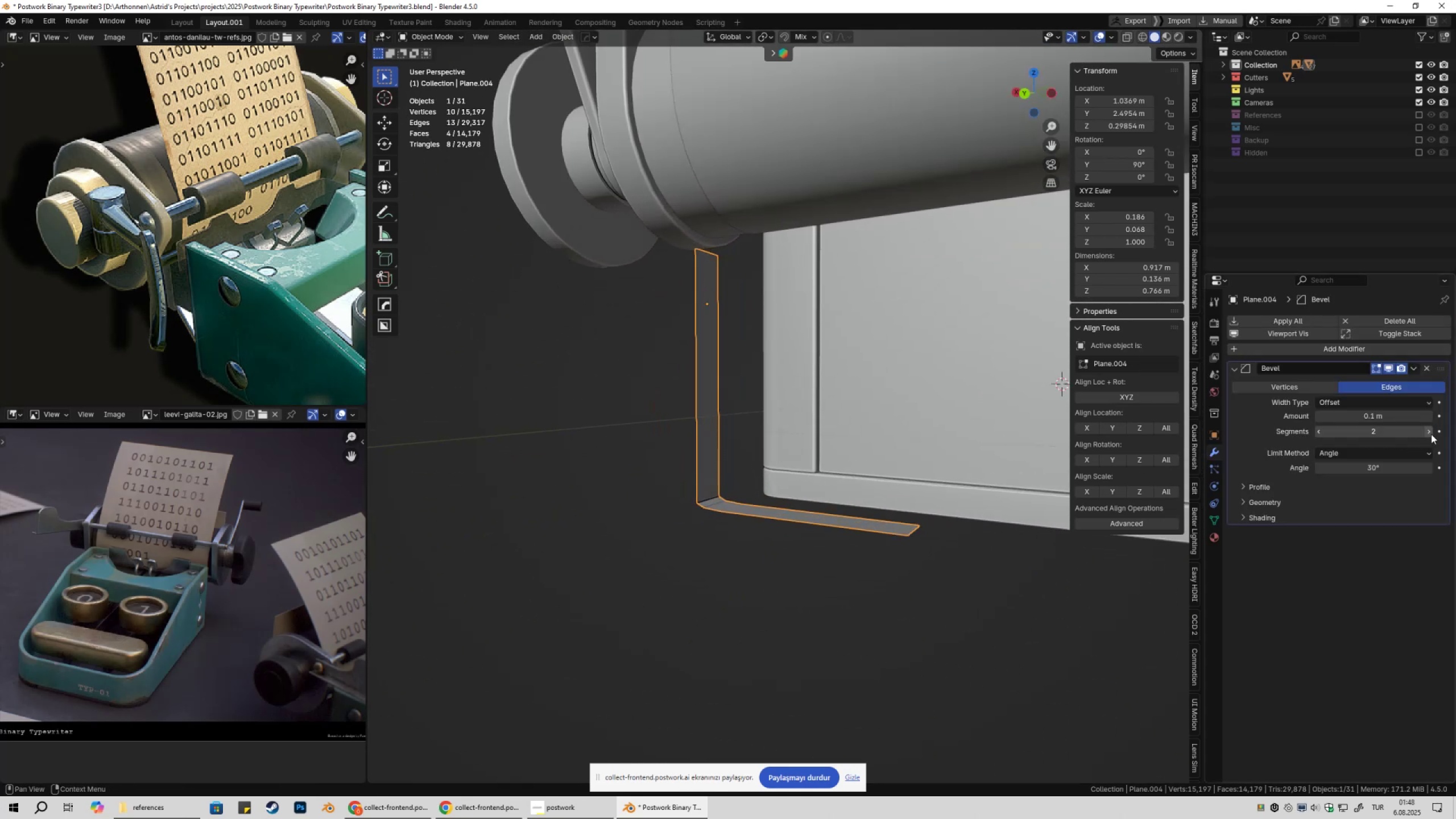 
left_click_drag(start_coordinate=[1431, 434], to_coordinate=[266, 434])
 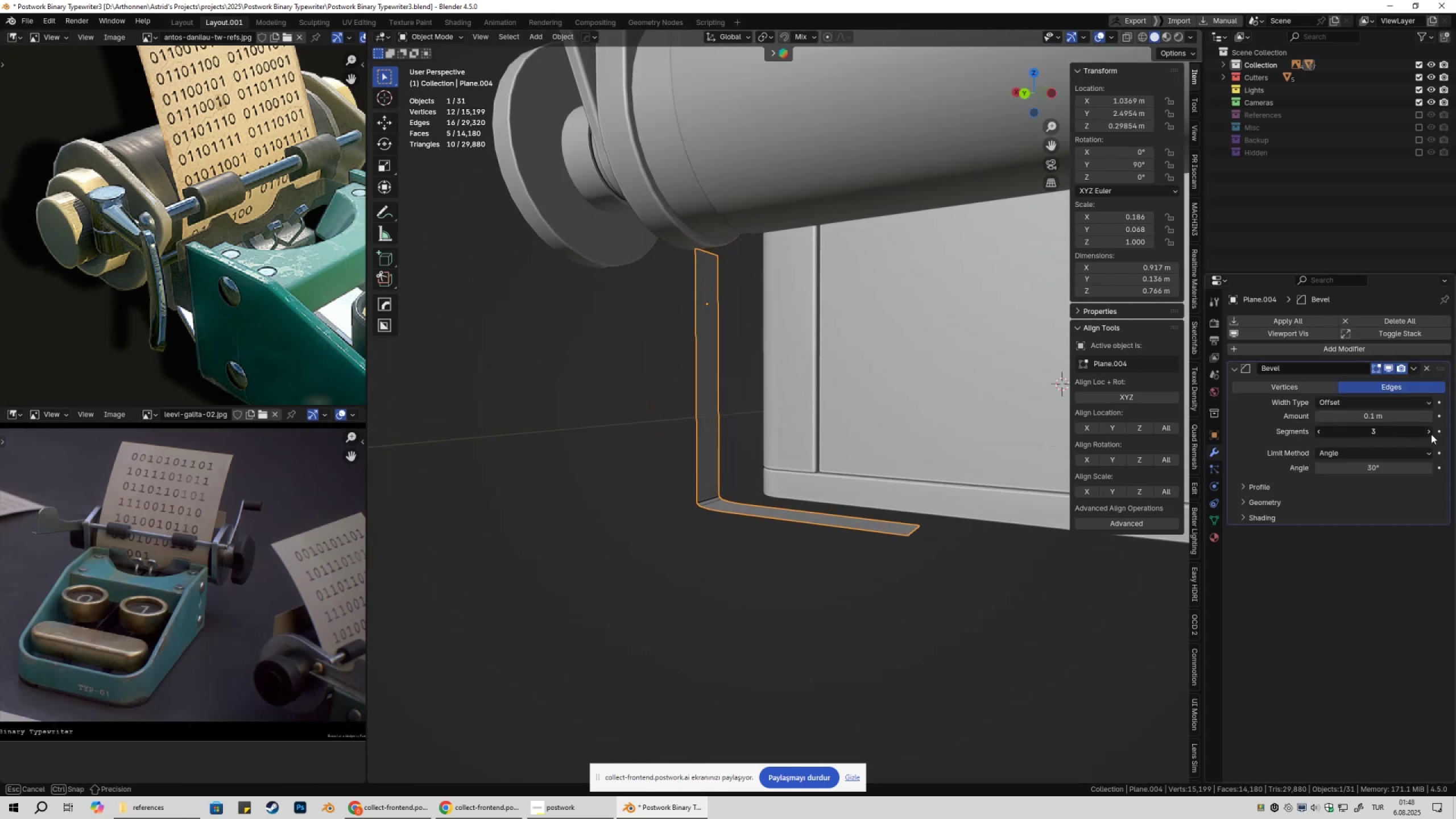 
triple_click([1431, 434])
 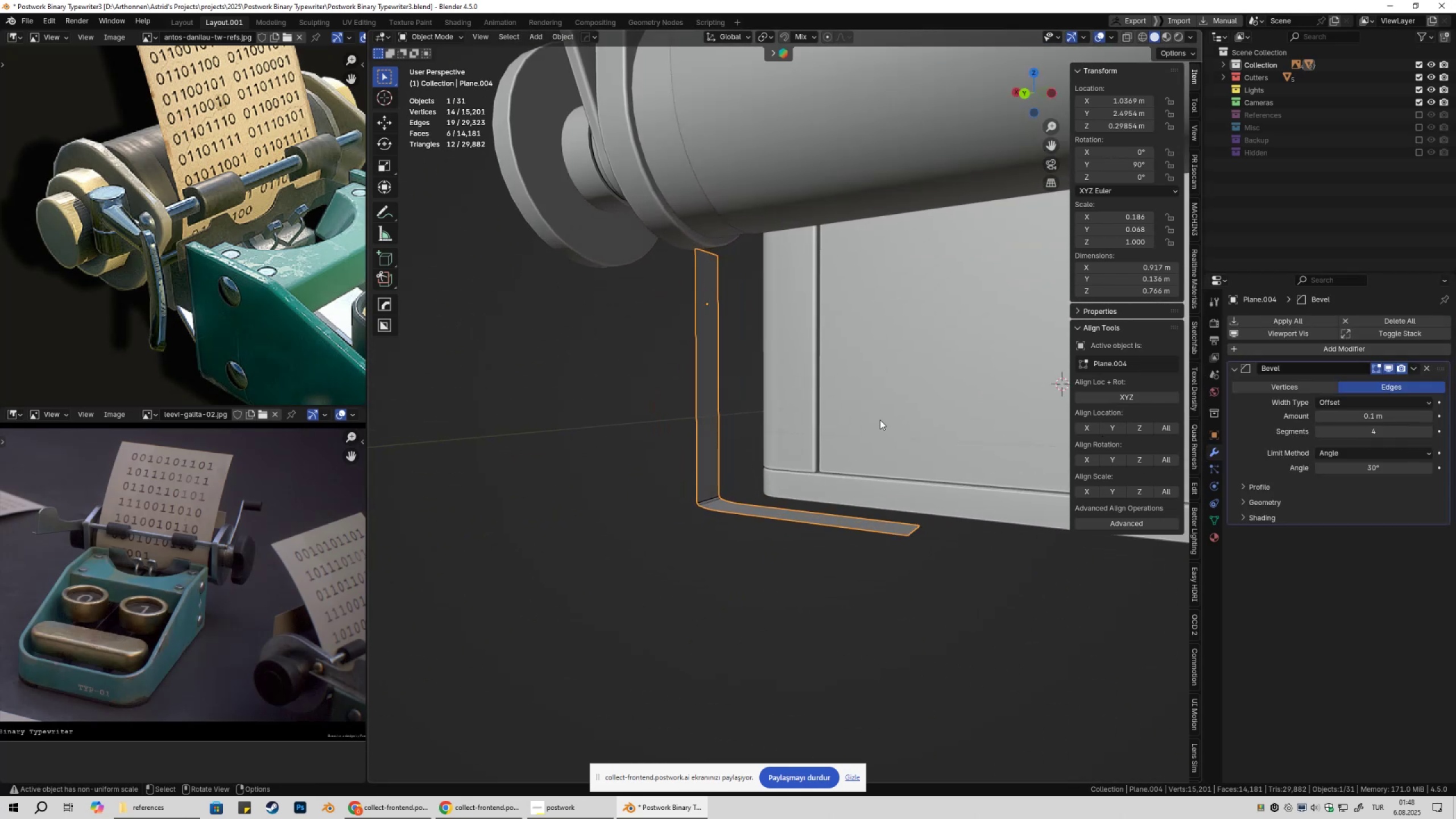 
right_click([879, 419])
 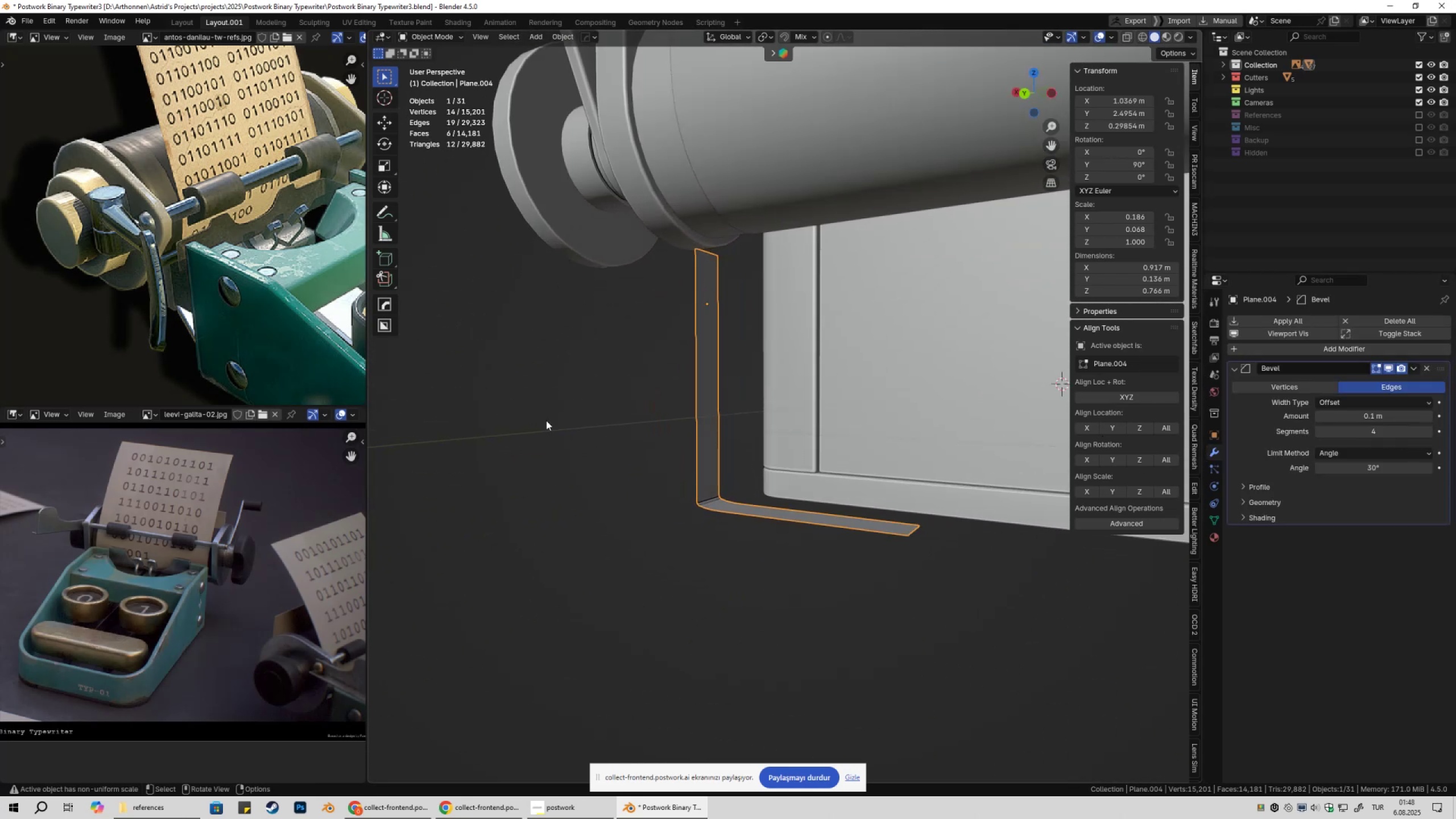 
key(Control+ControlLeft)
 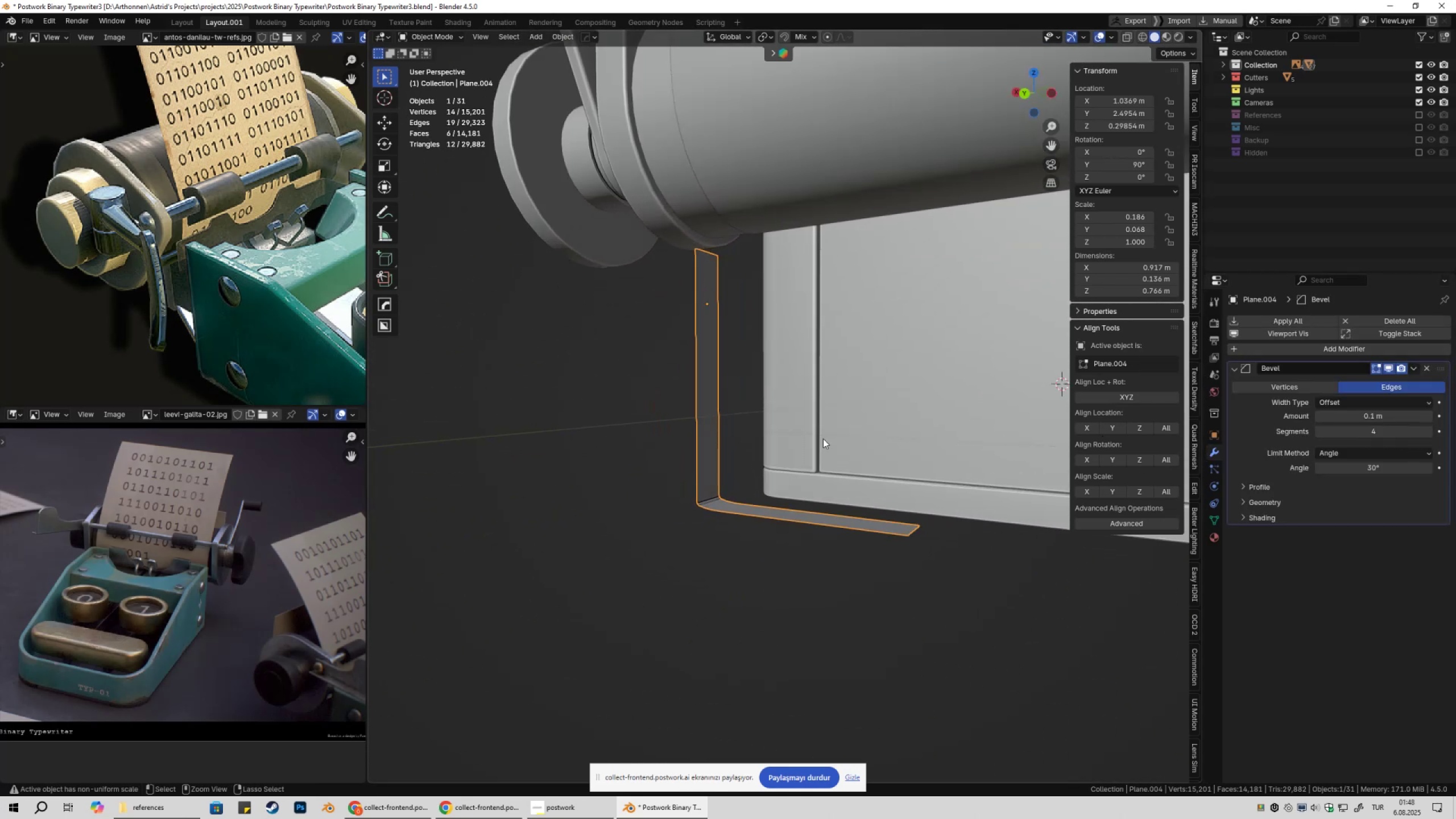 
key(Control+A)
 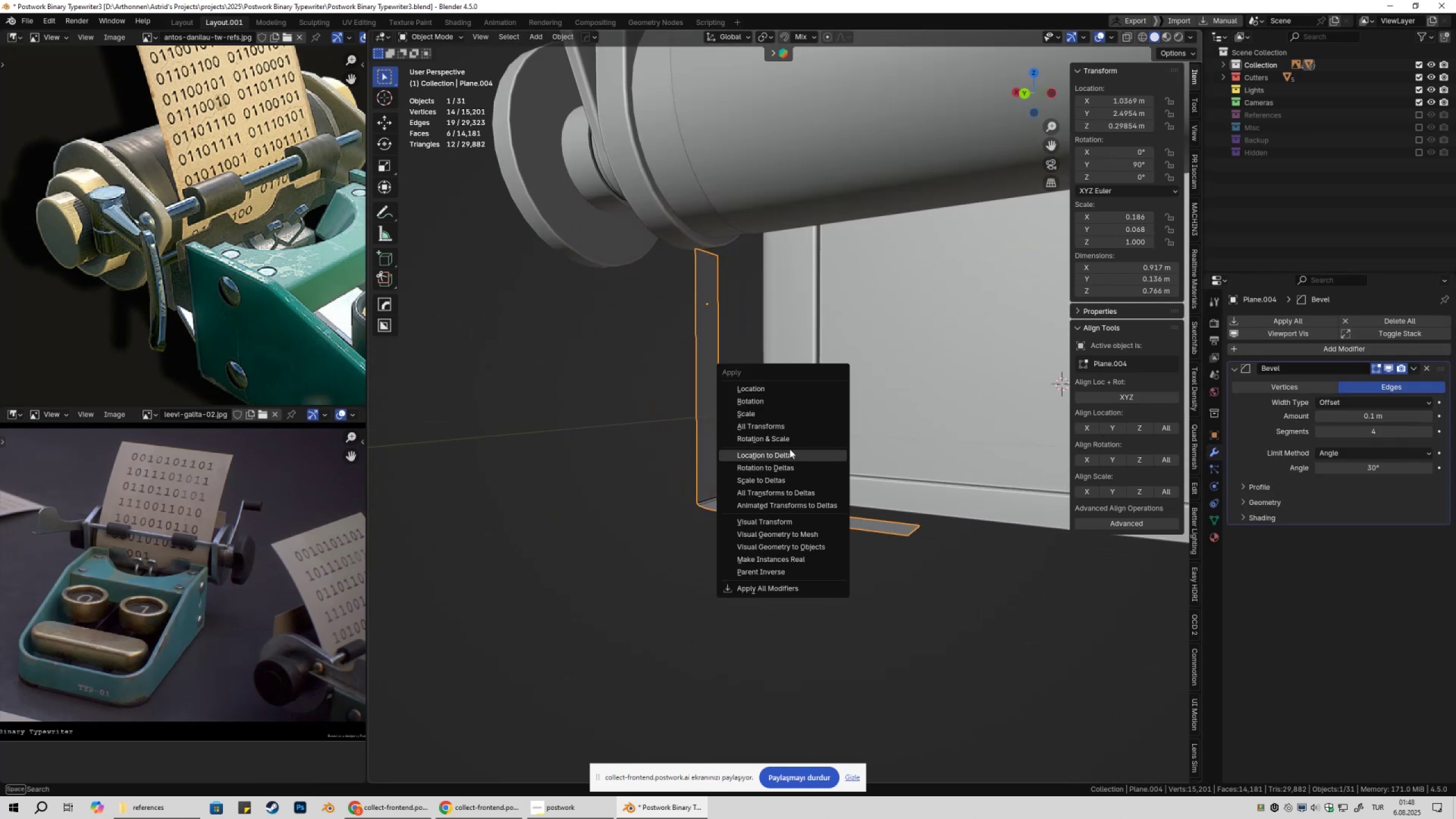 
left_click([788, 440])
 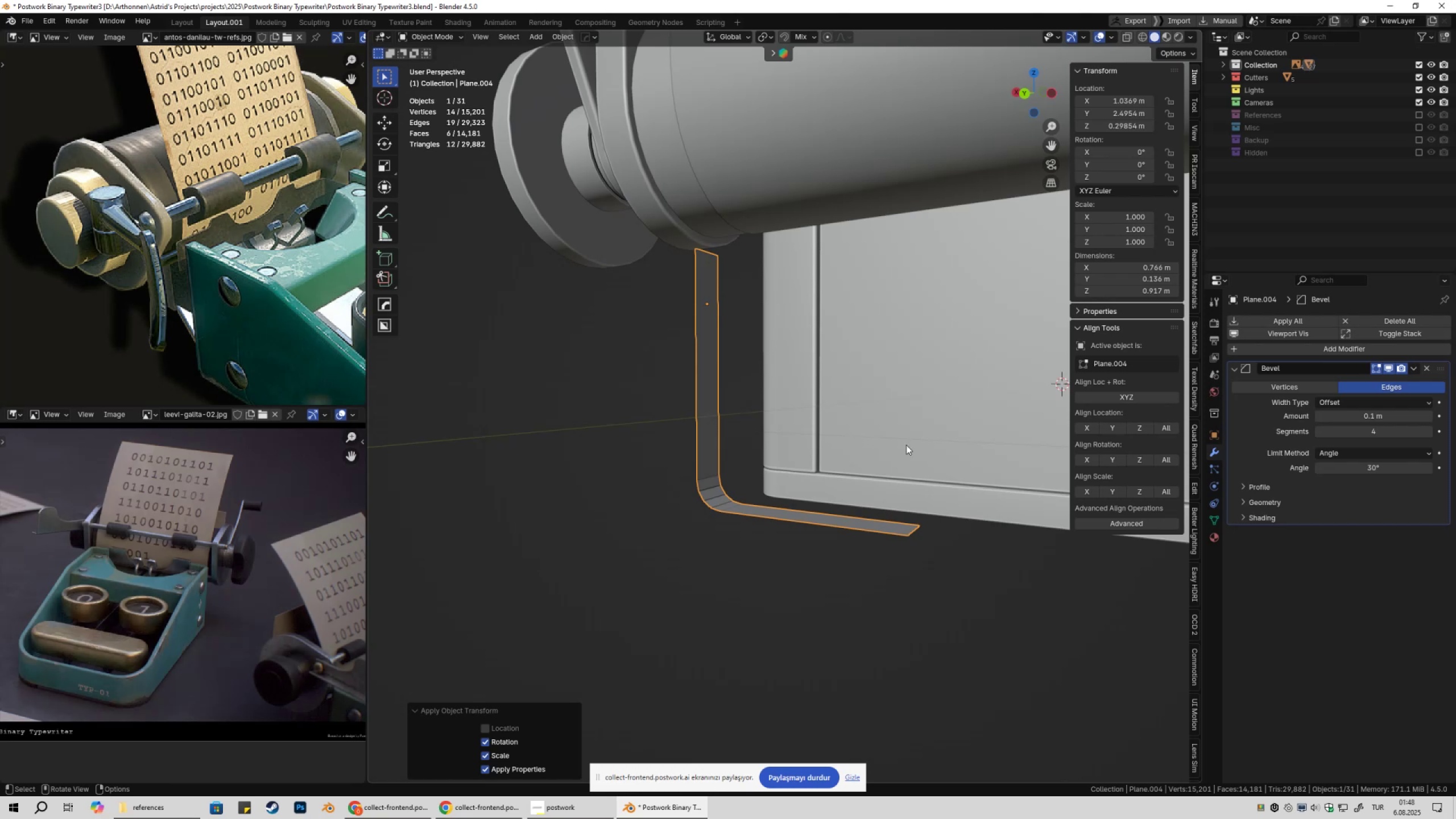 
hold_key(key=ShiftLeft, duration=0.64)
 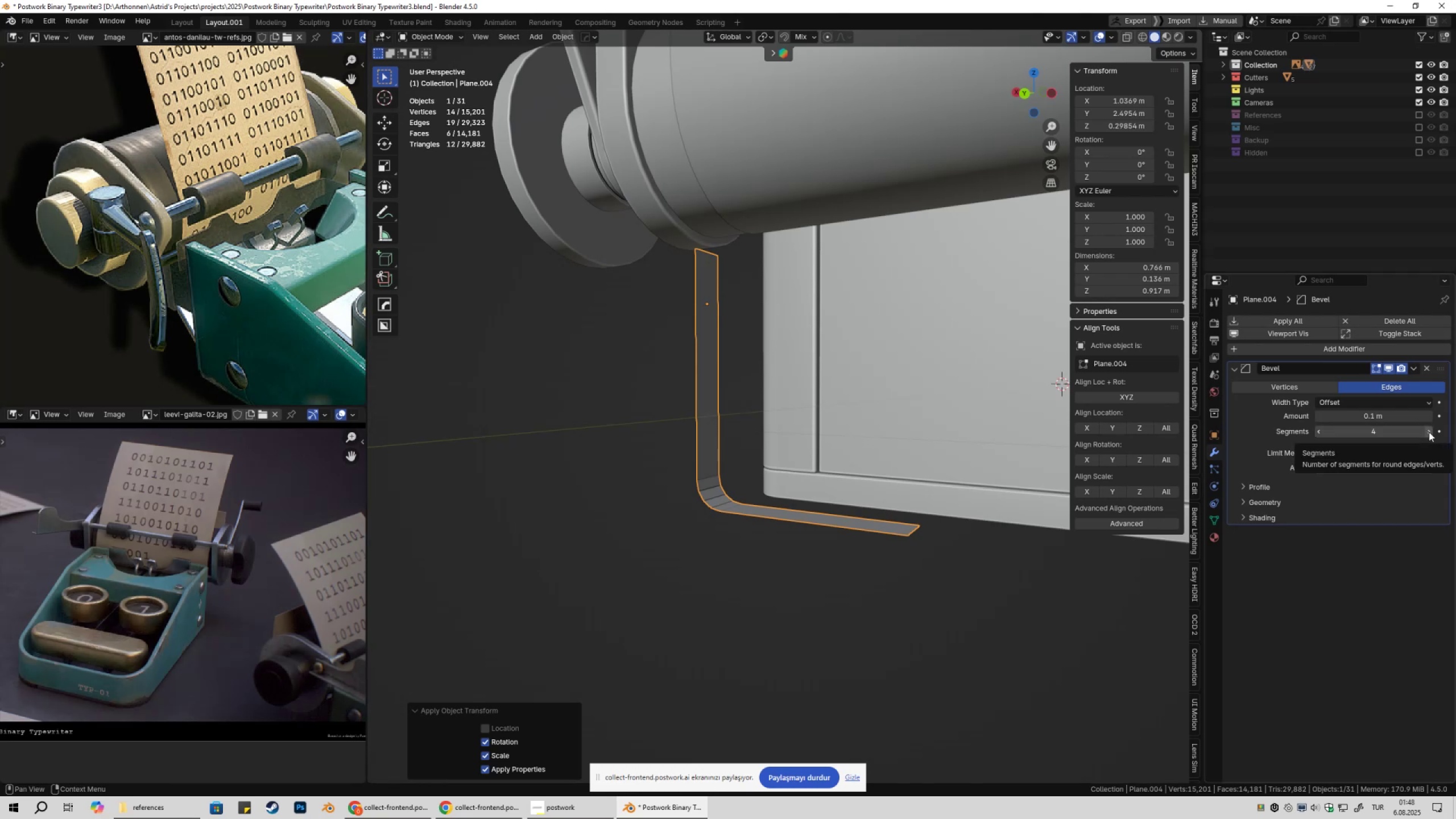 
left_click([1429, 432])
 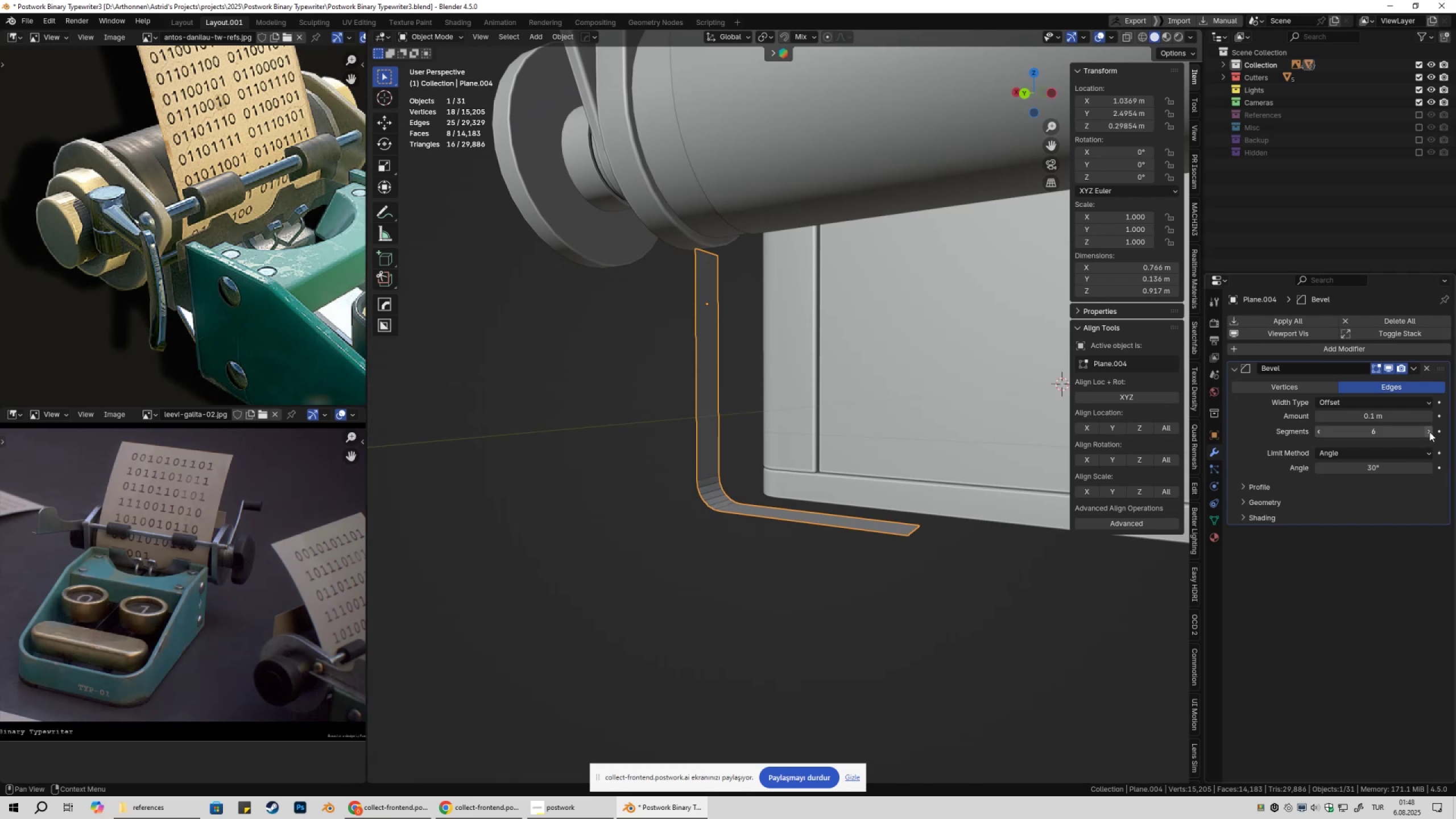 
triple_click([1429, 432])
 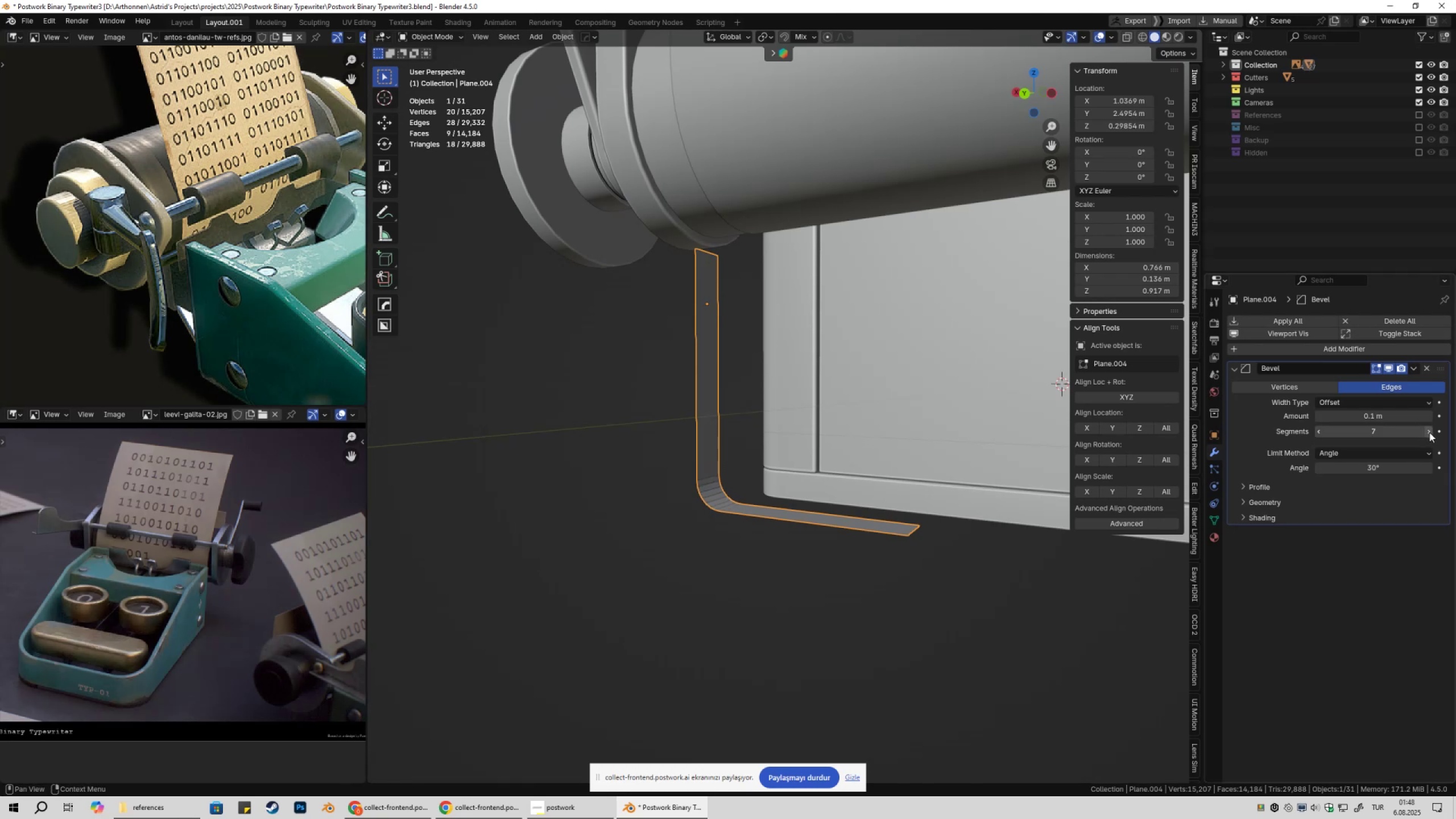 
left_click_drag(start_coordinate=[1429, 432], to_coordinate=[265, 432])
 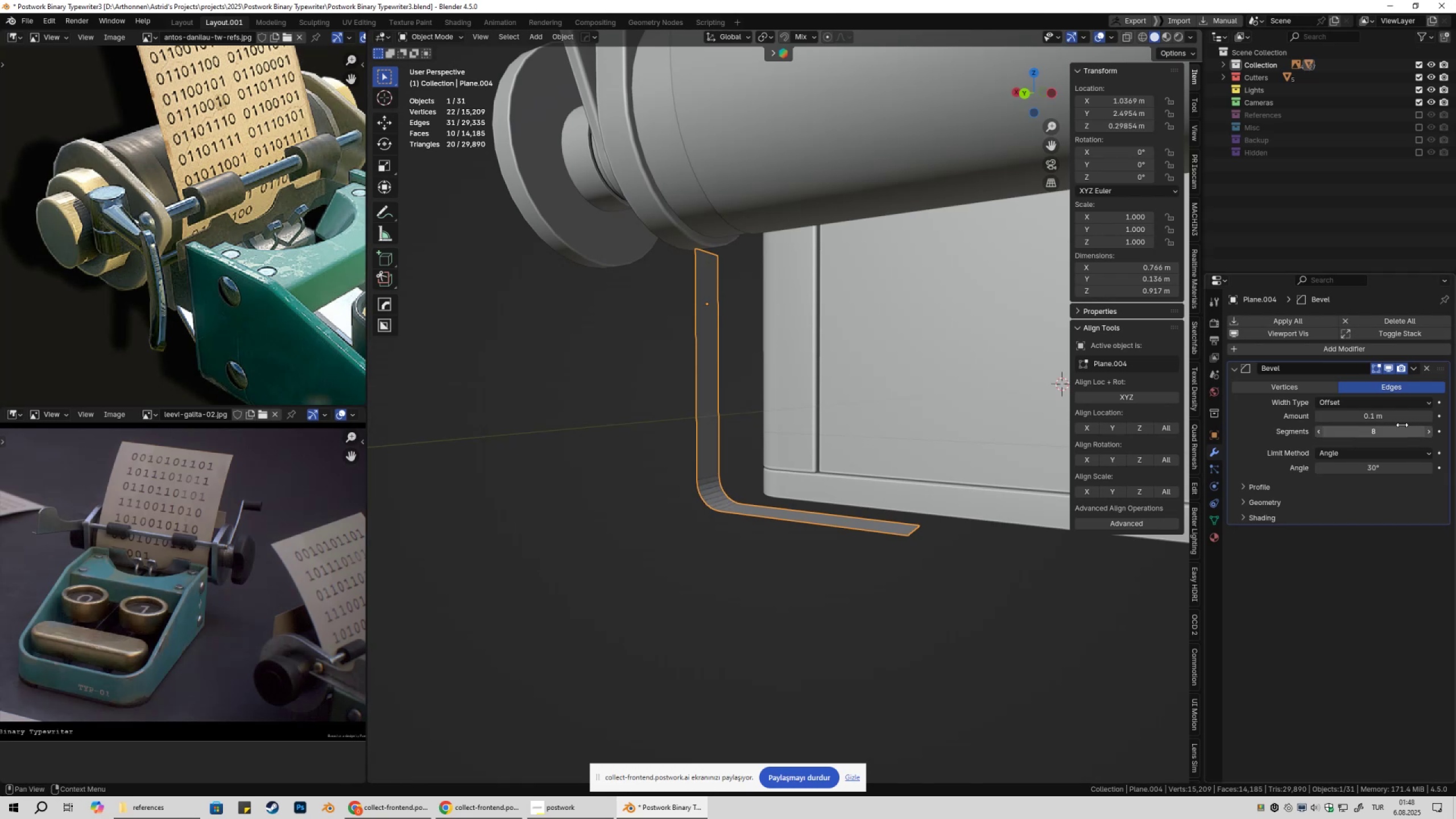 
hold_key(key=ShiftLeft, duration=1.53)
left_click_drag(start_coordinate=[1384, 415], to_coordinate=[349, 418])
 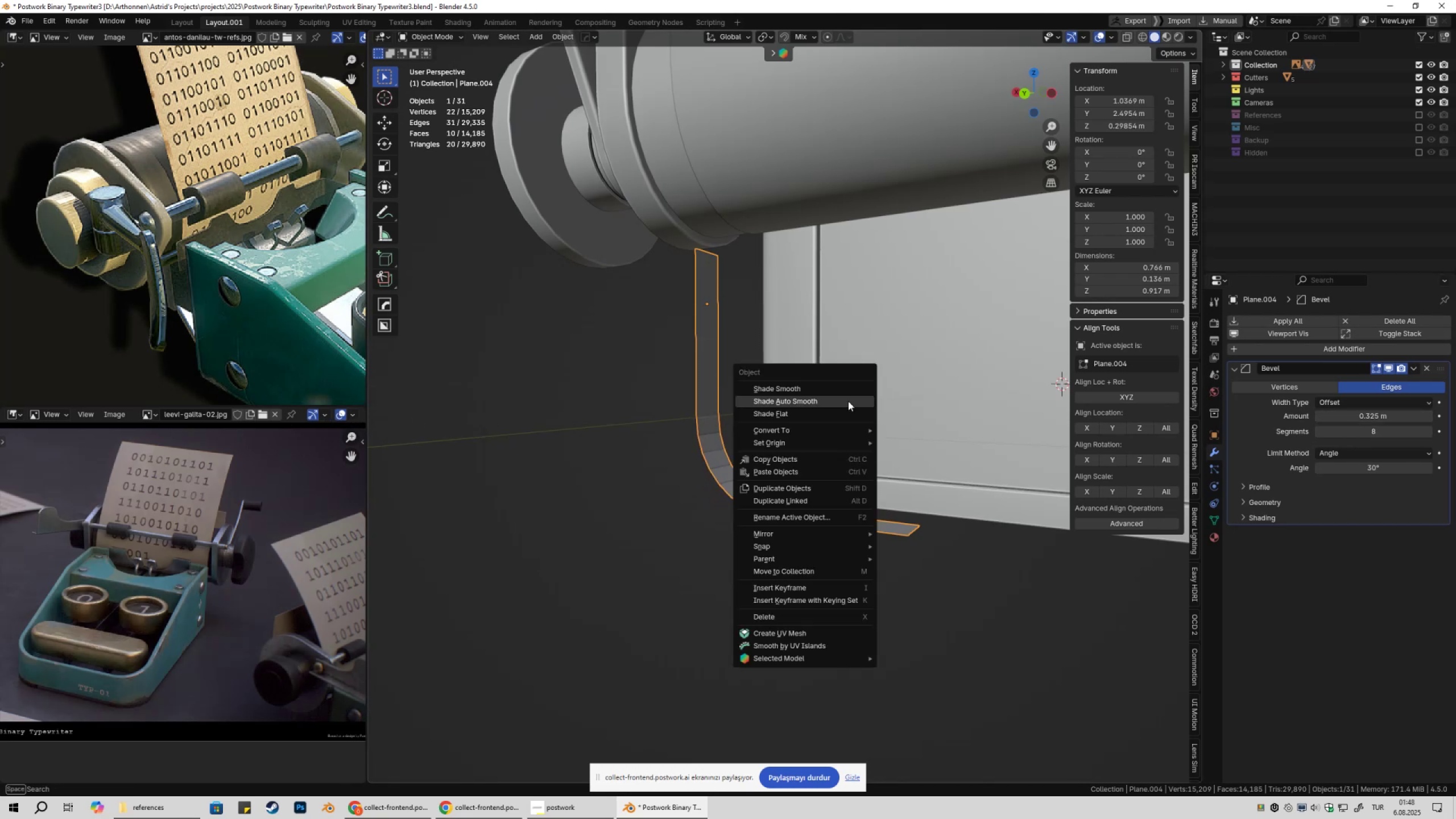 
hold_key(key=ShiftLeft, duration=1.4)
 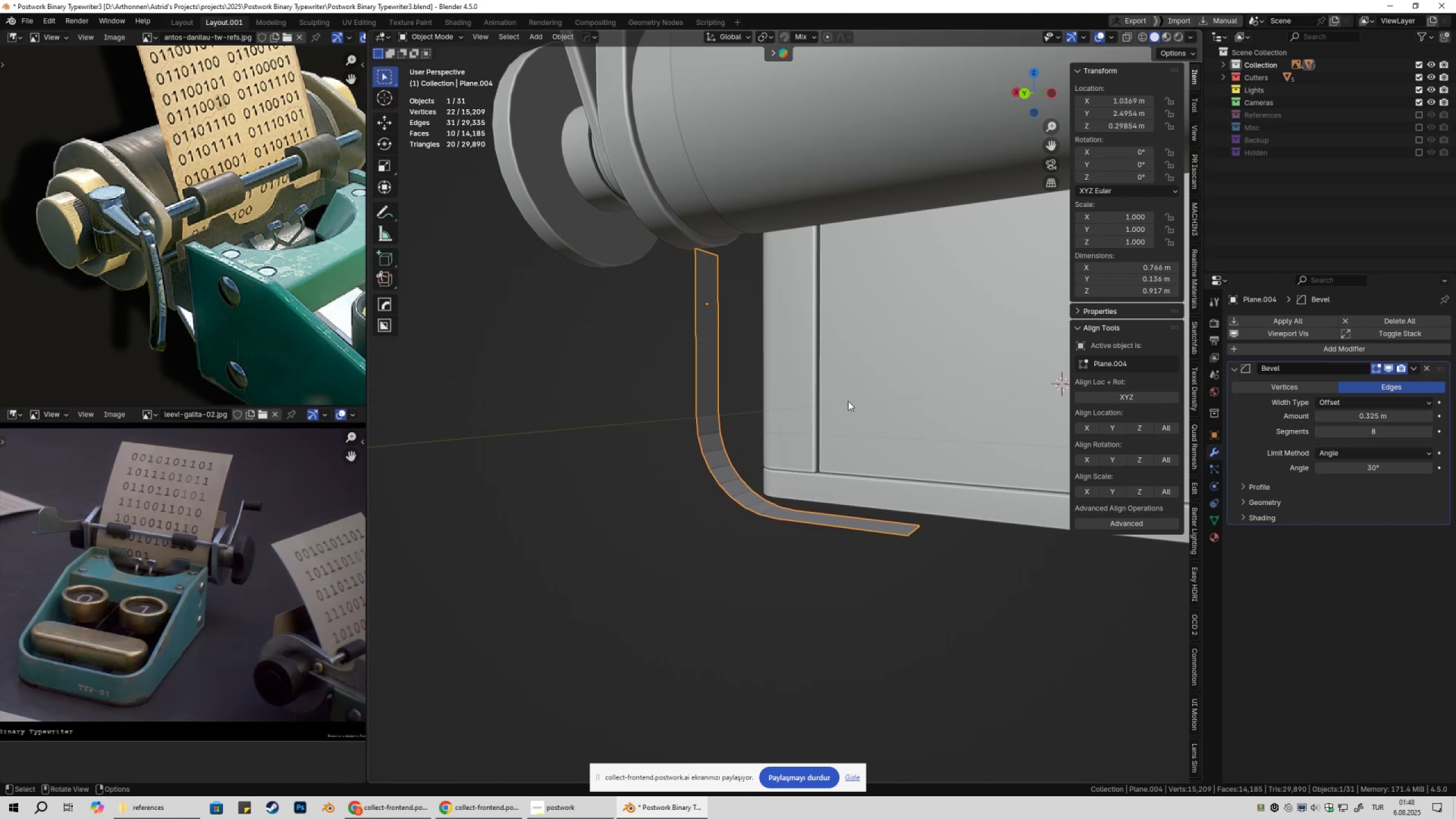 
right_click([848, 401])
 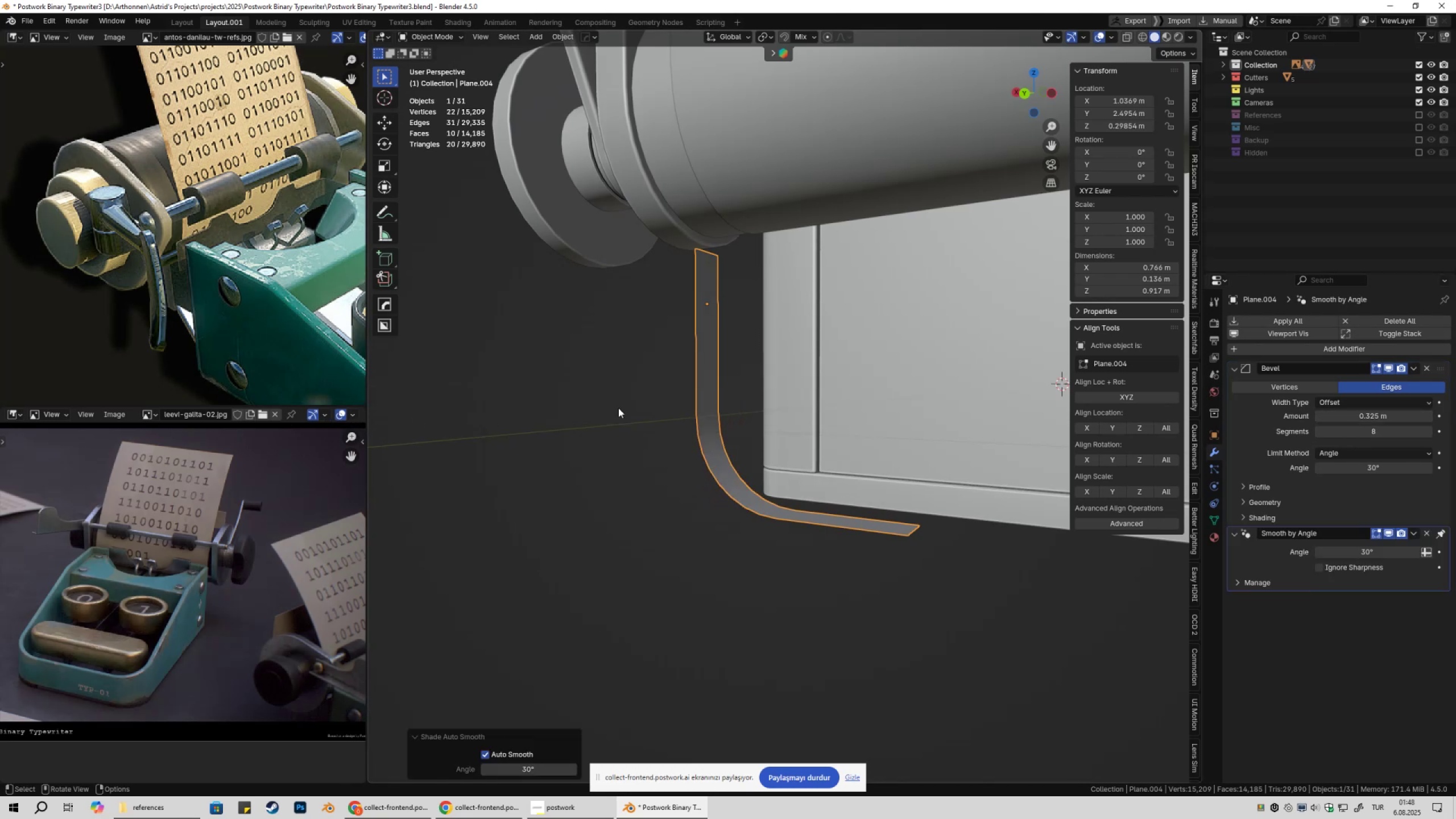 
double_click([581, 410])
 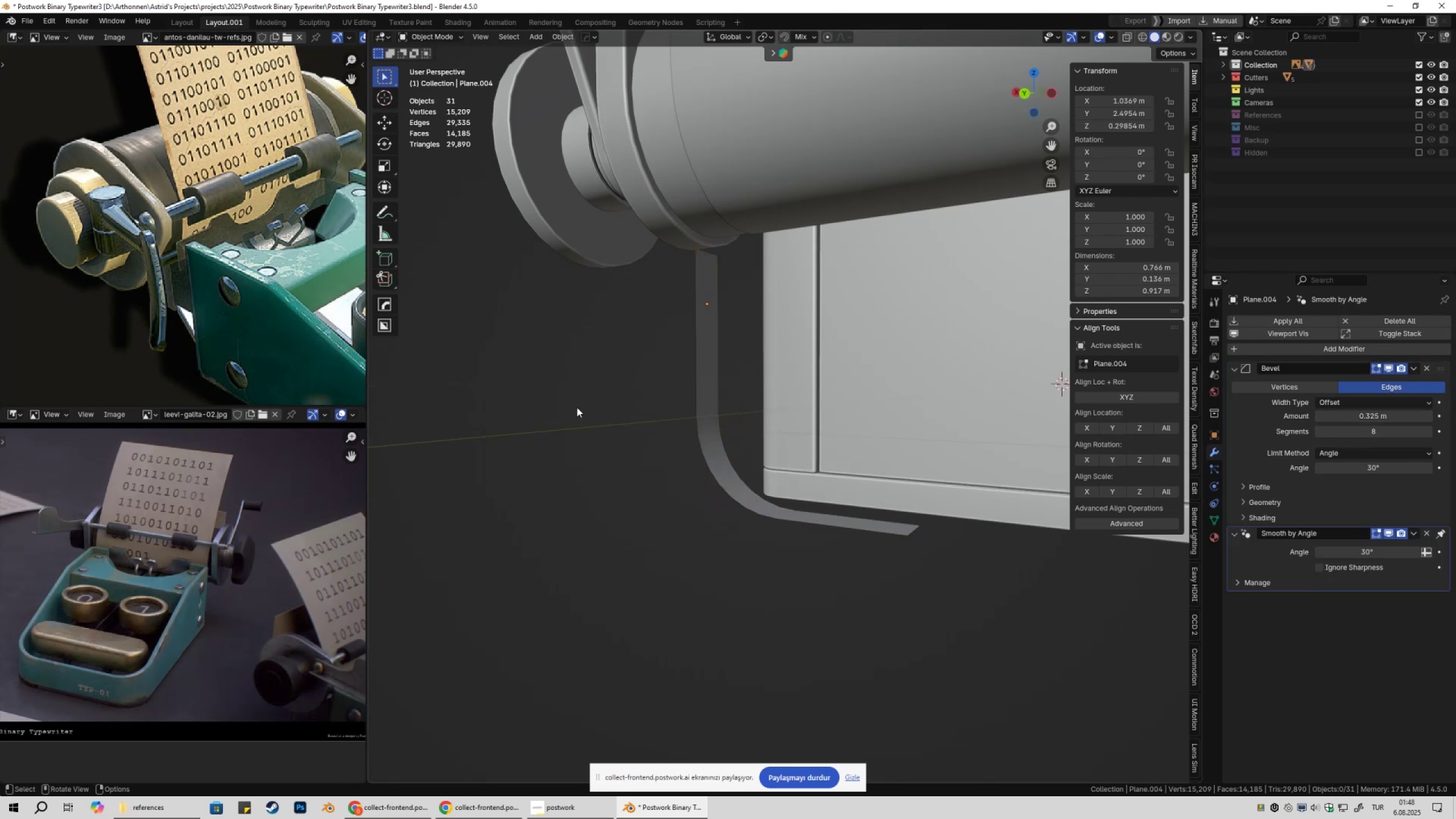 
scroll: coordinate [578, 417], scroll_direction: down, amount: 3.0
 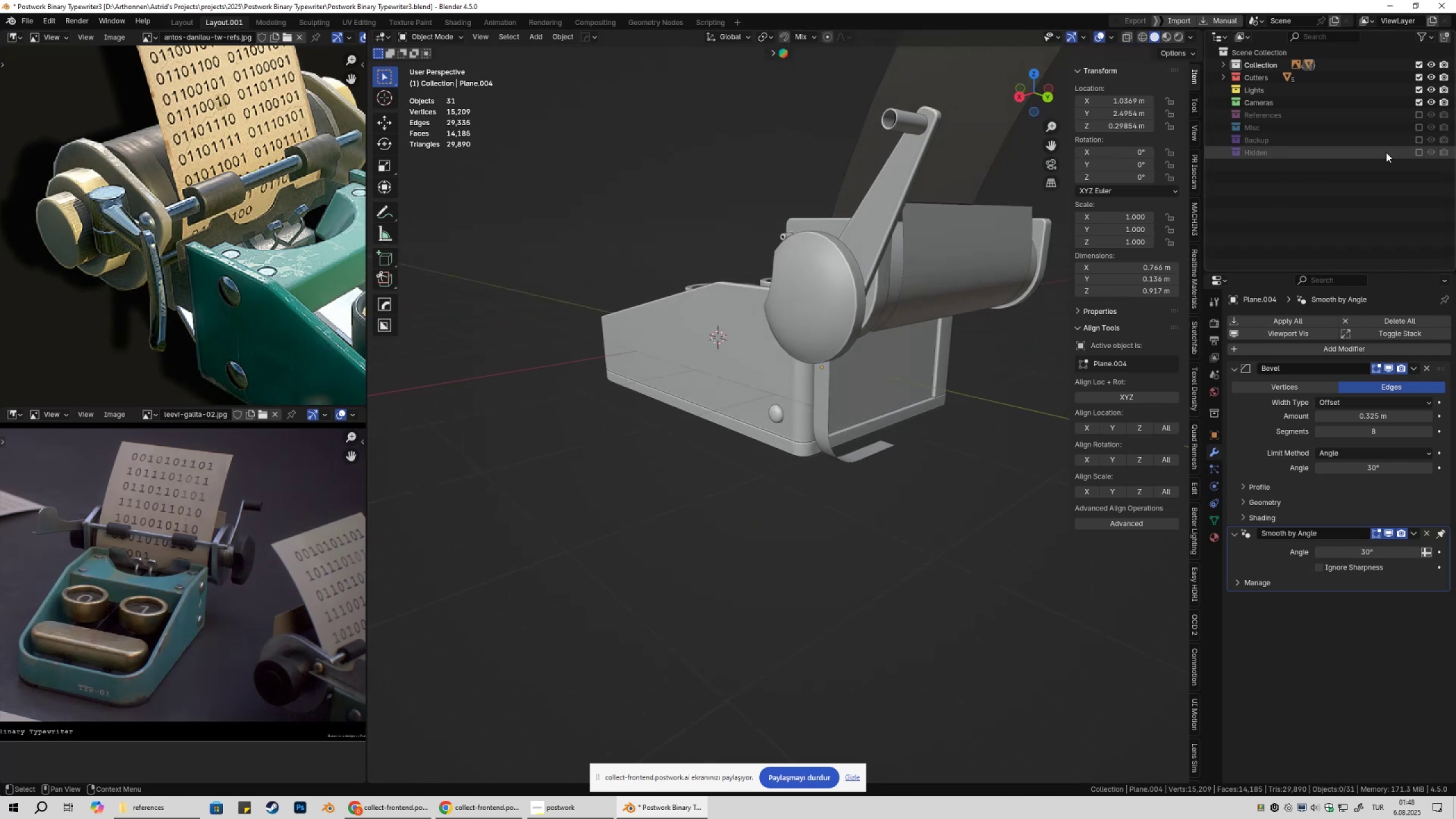 
wait(6.28)
 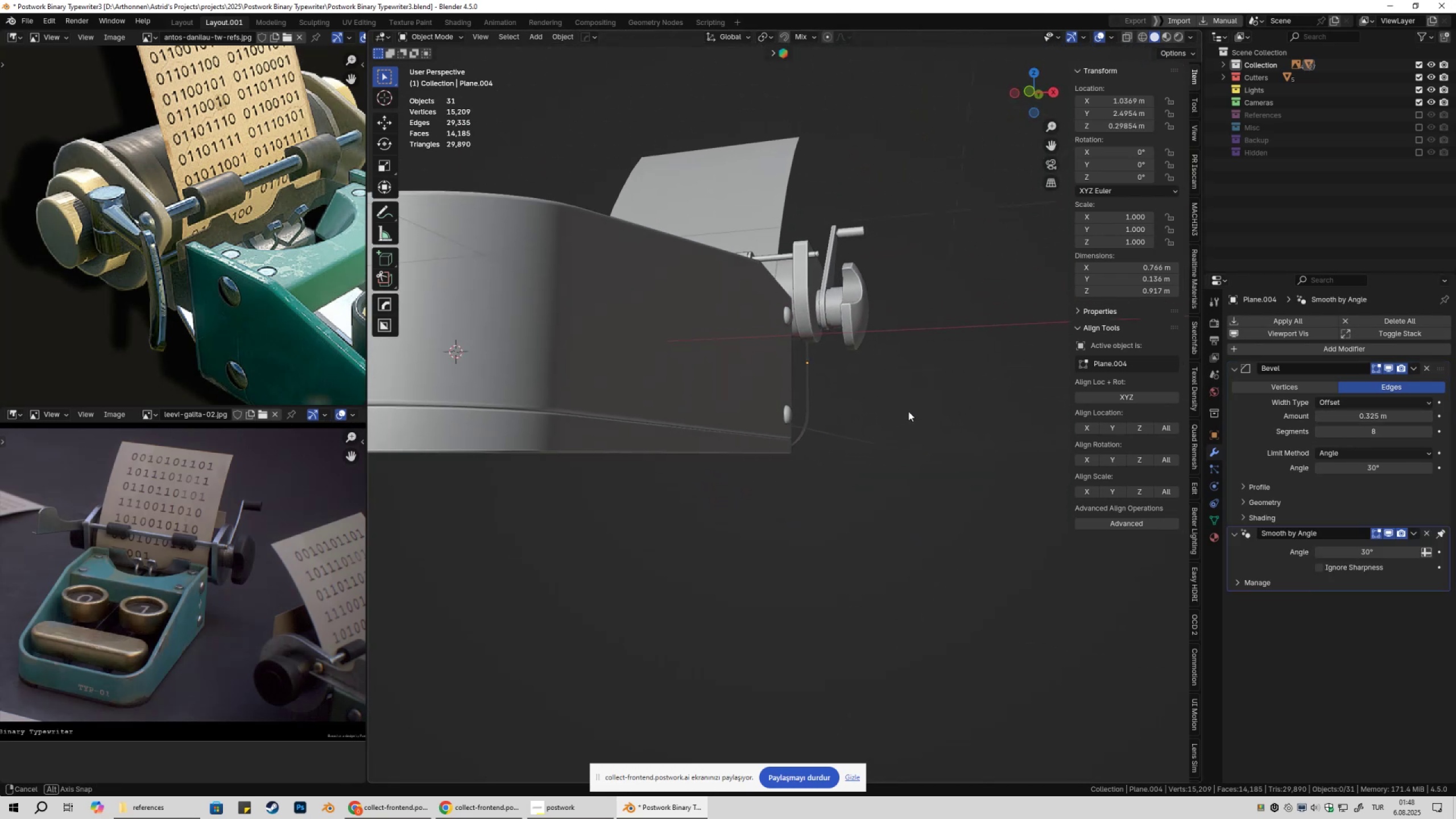 
left_click([1420, 130])
 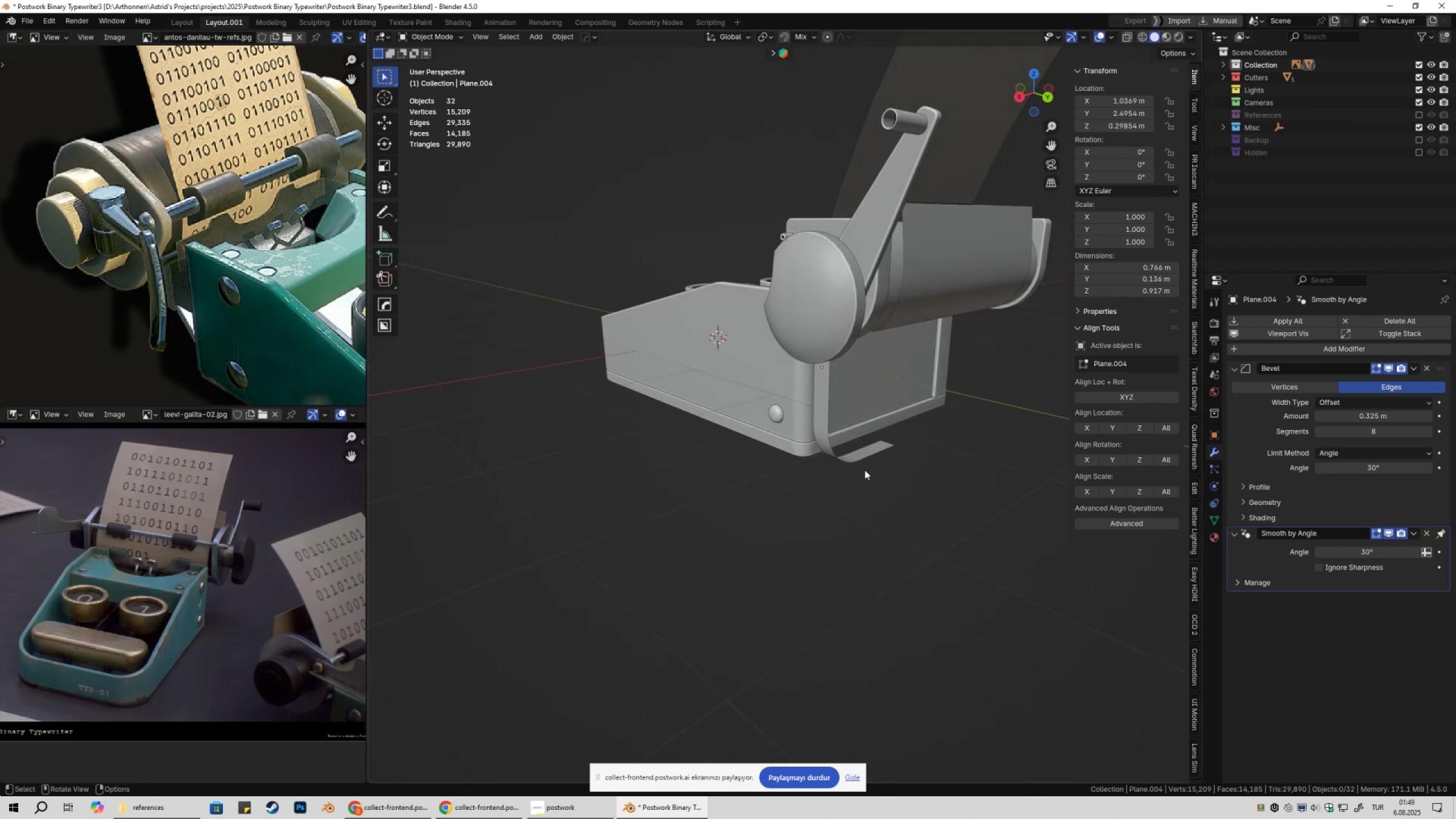 
left_click([858, 456])
 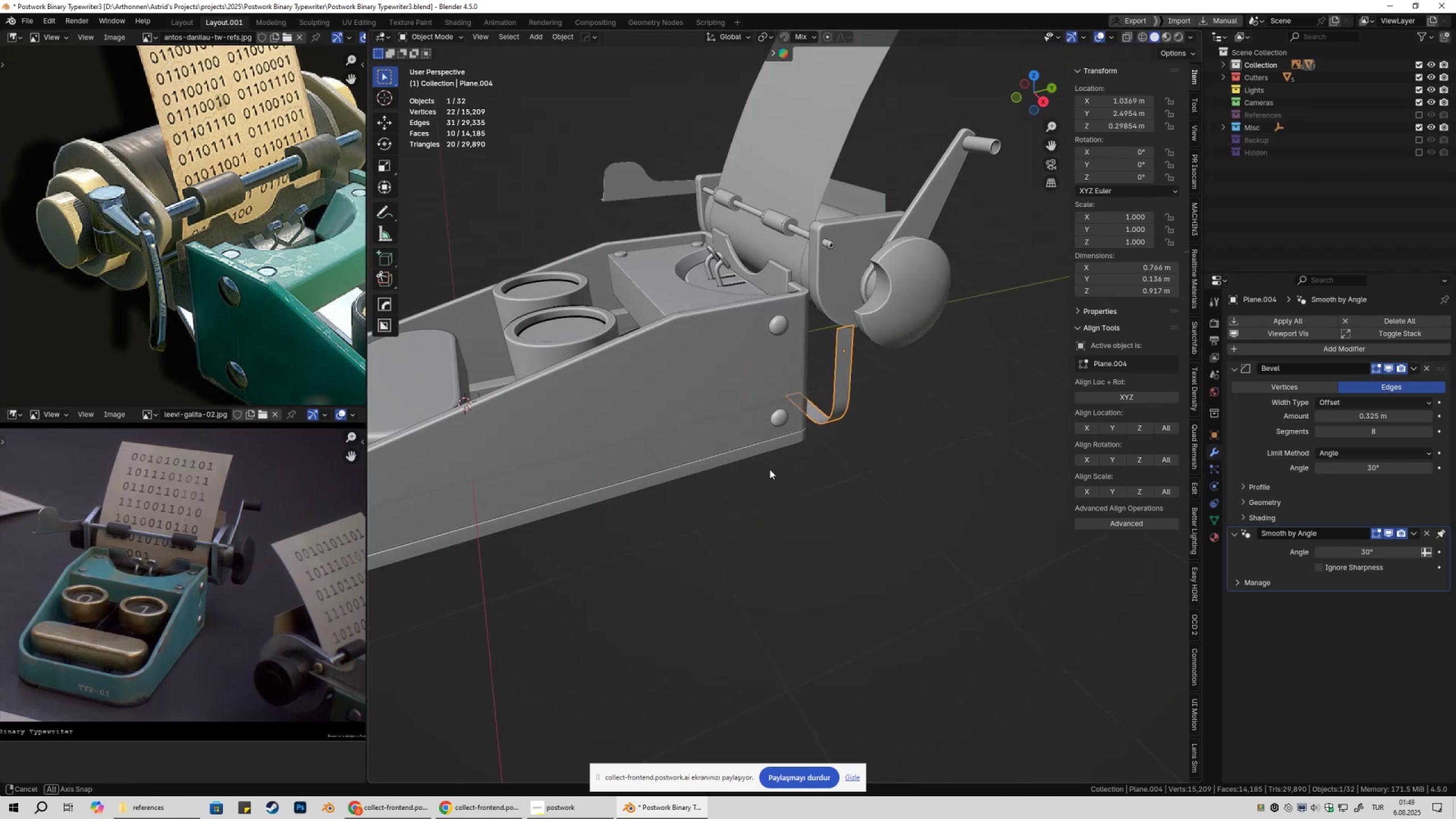 
scroll: coordinate [769, 460], scroll_direction: down, amount: 3.0
 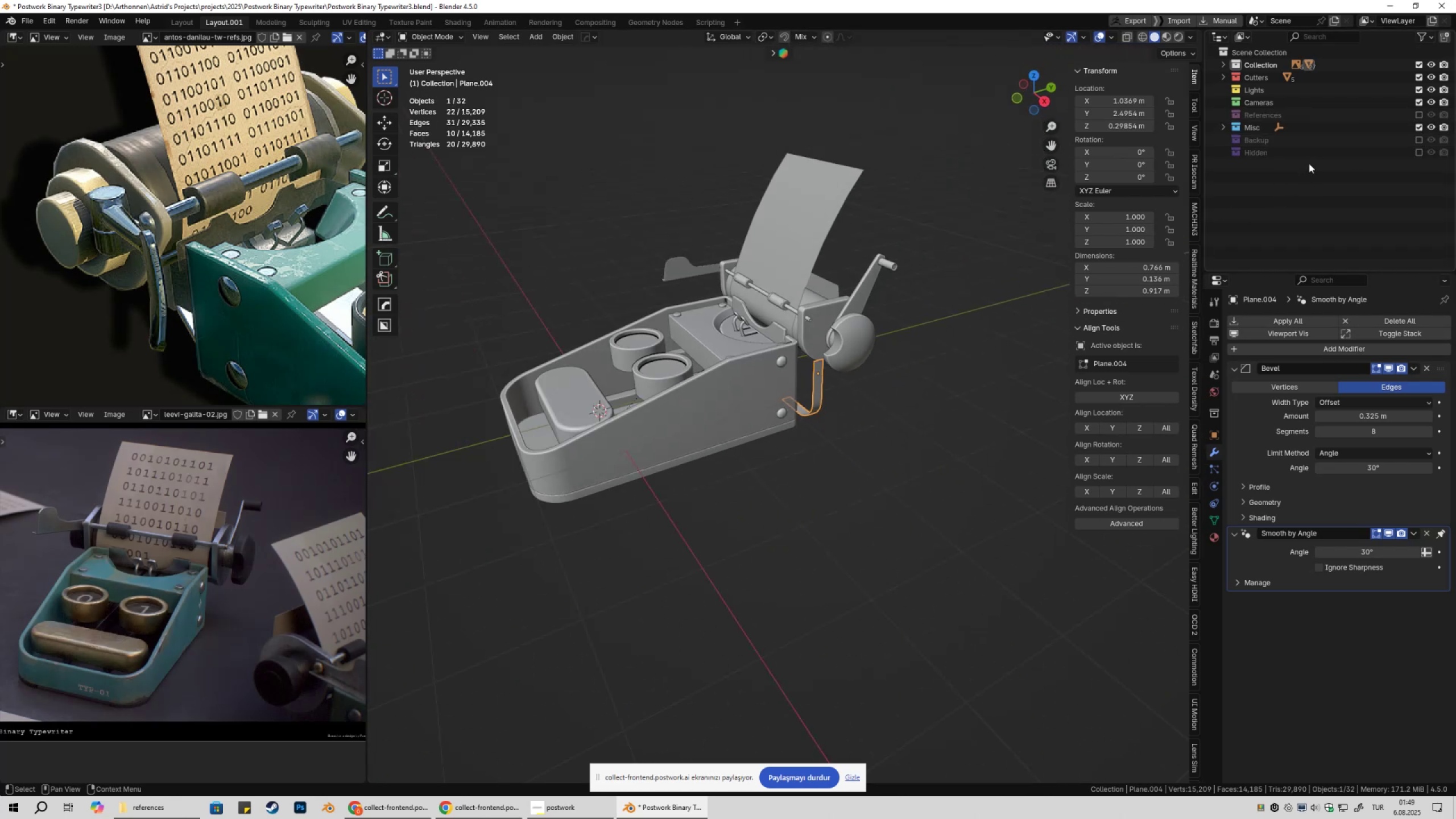 
key(Control+ControlLeft)
 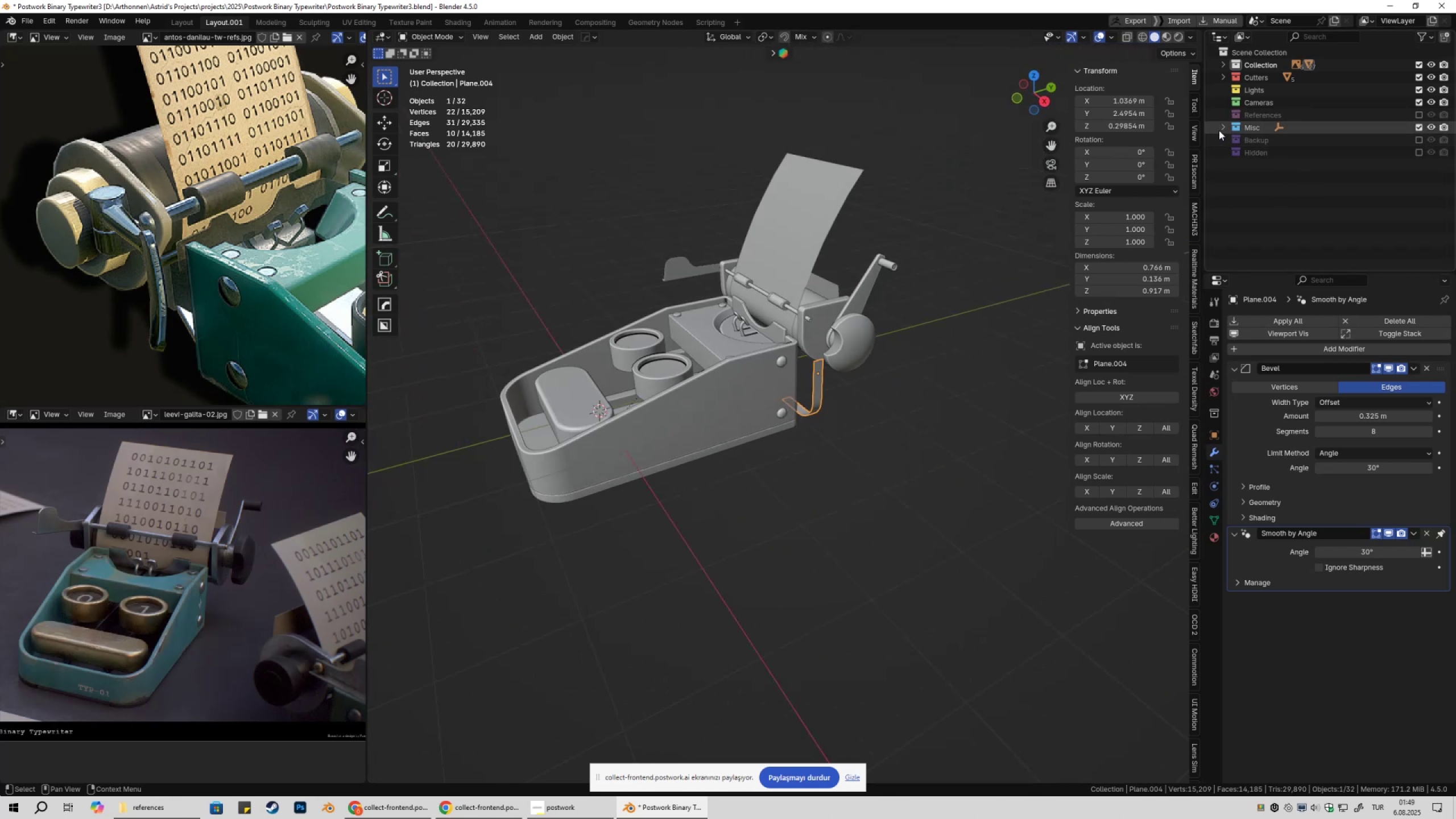 
left_click([1219, 130])
 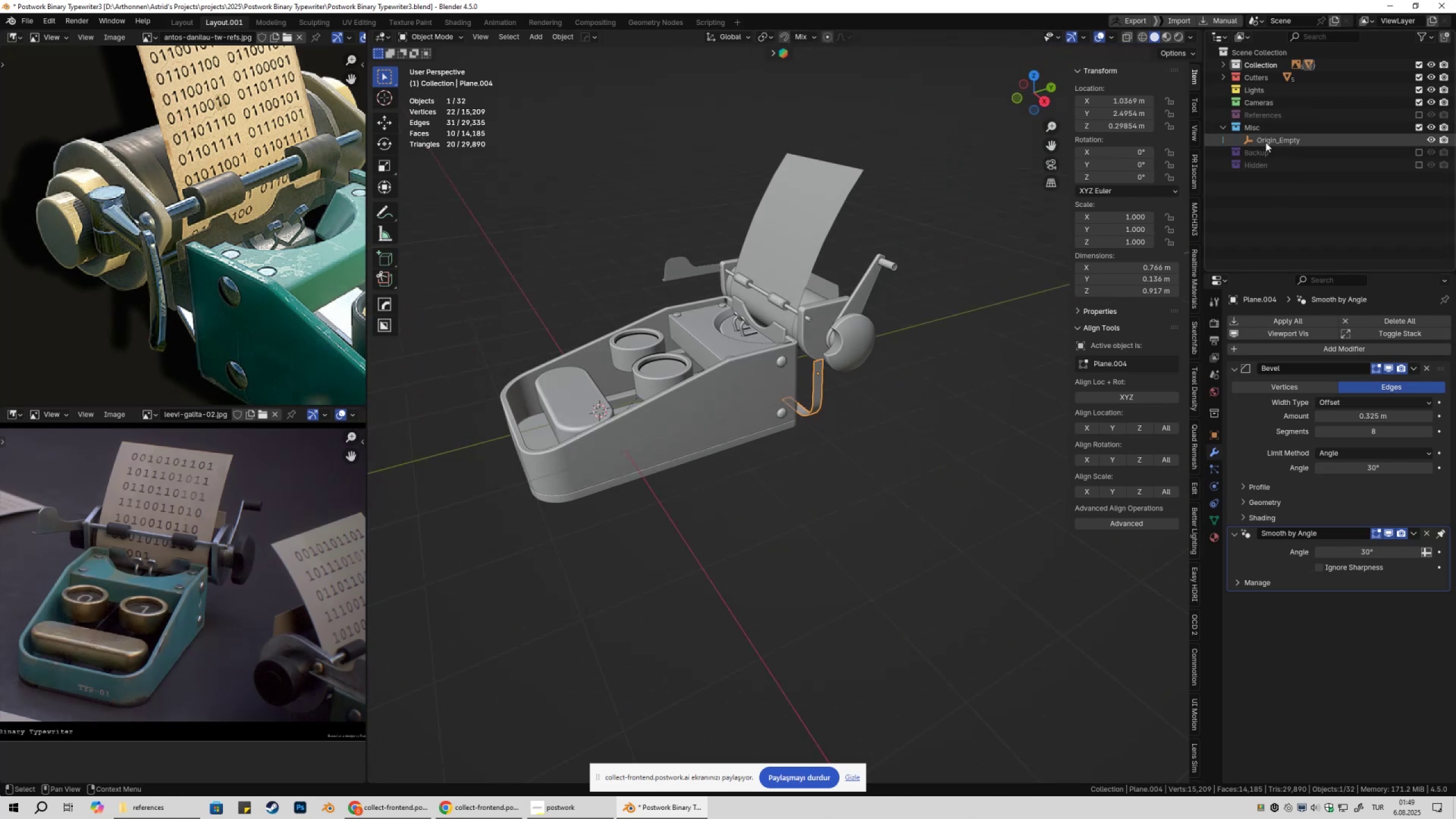 
hold_key(key=ControlLeft, duration=0.41)
double_click([1267, 143])
 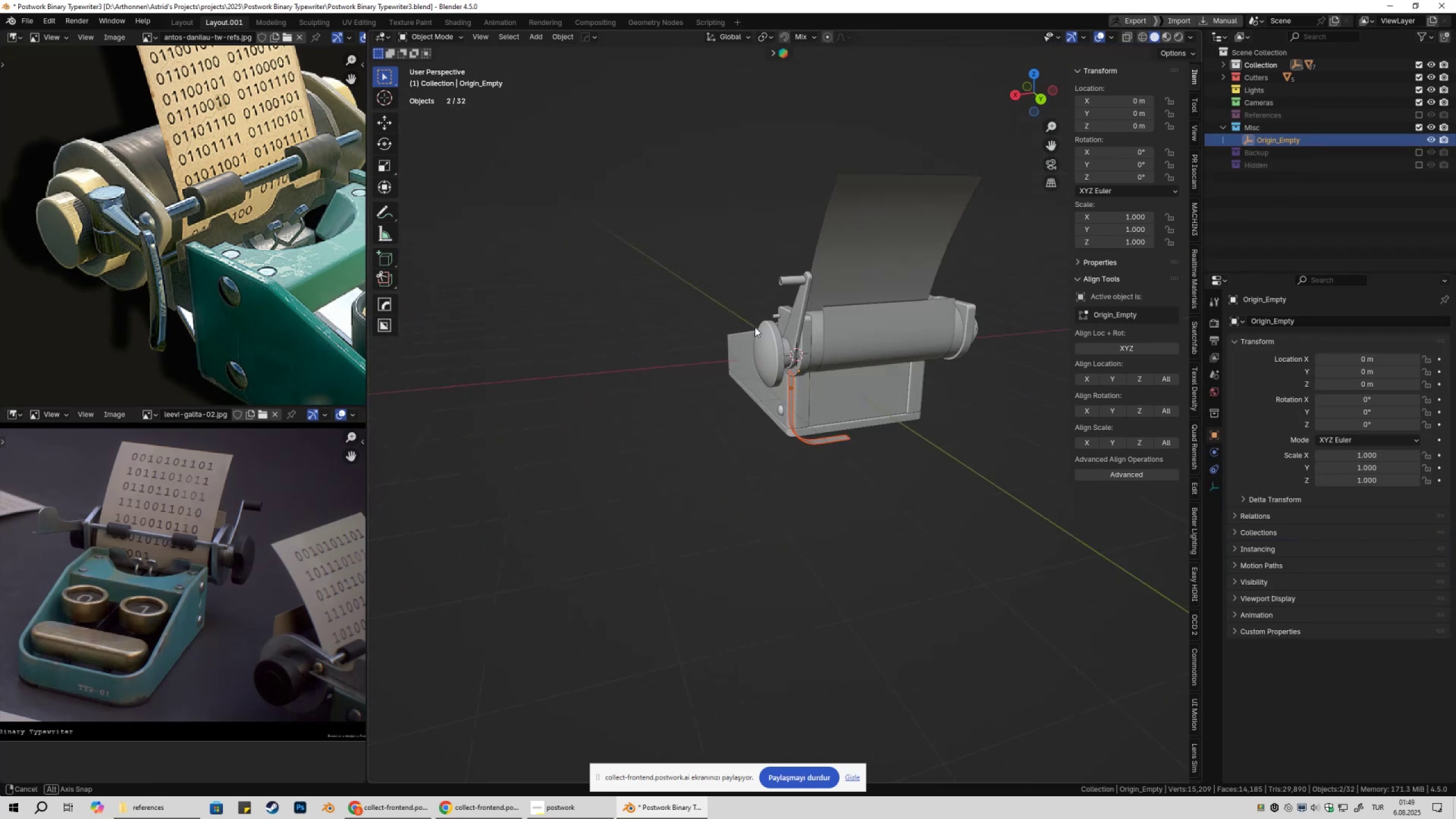 
key(Alt+X)
 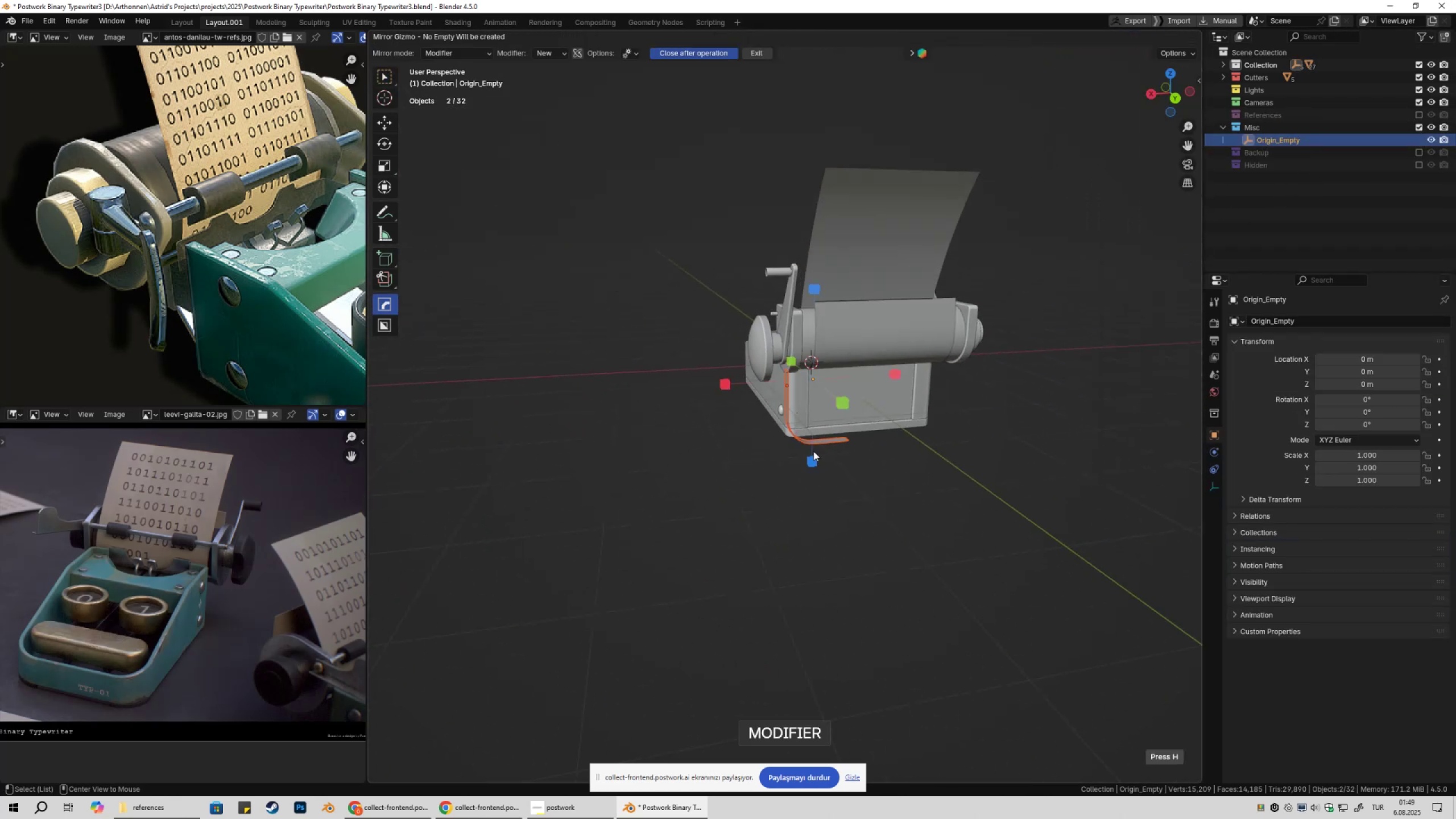 
key(Alt+AltLeft)
 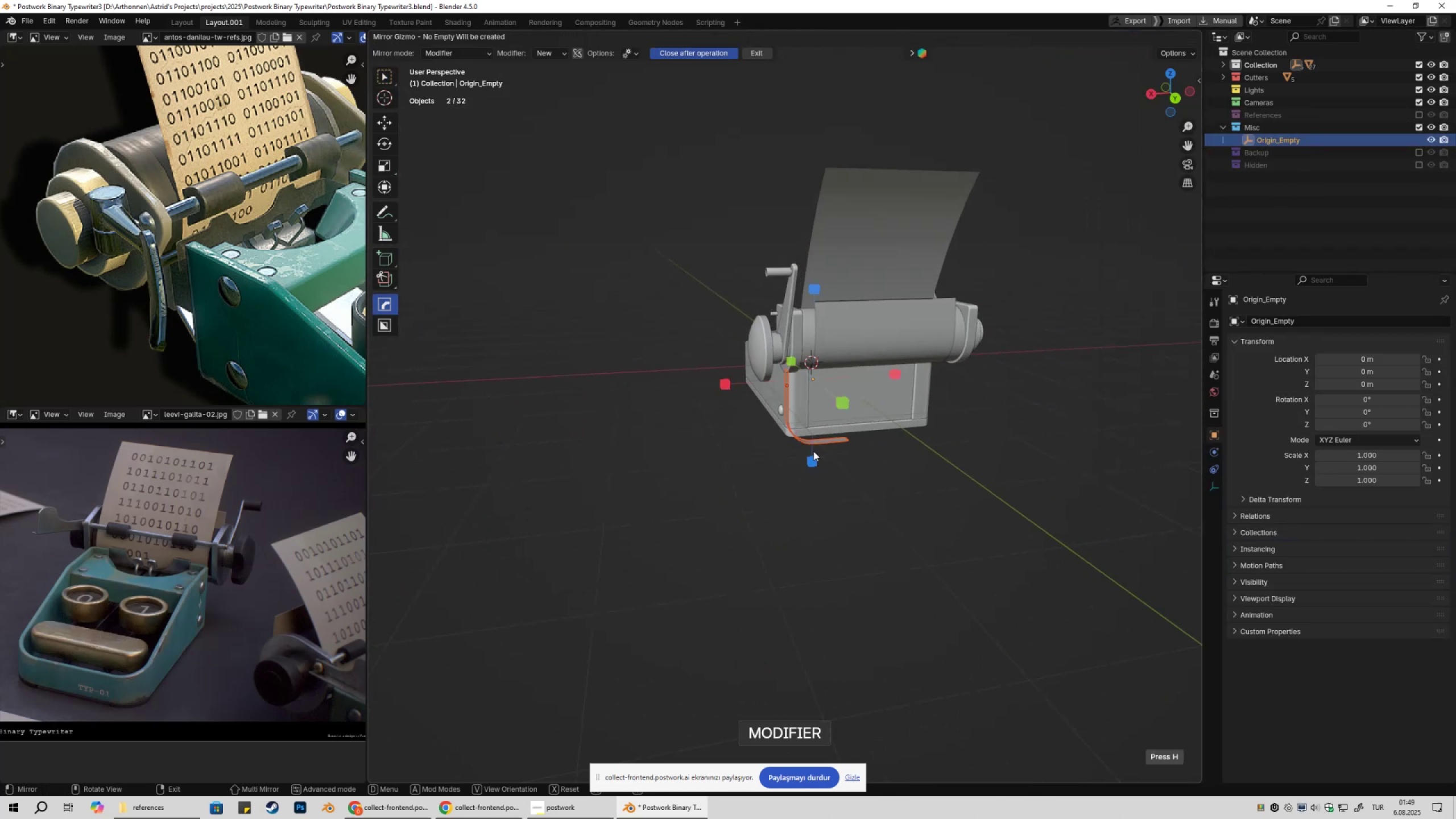 
key(Alt+AltLeft)
 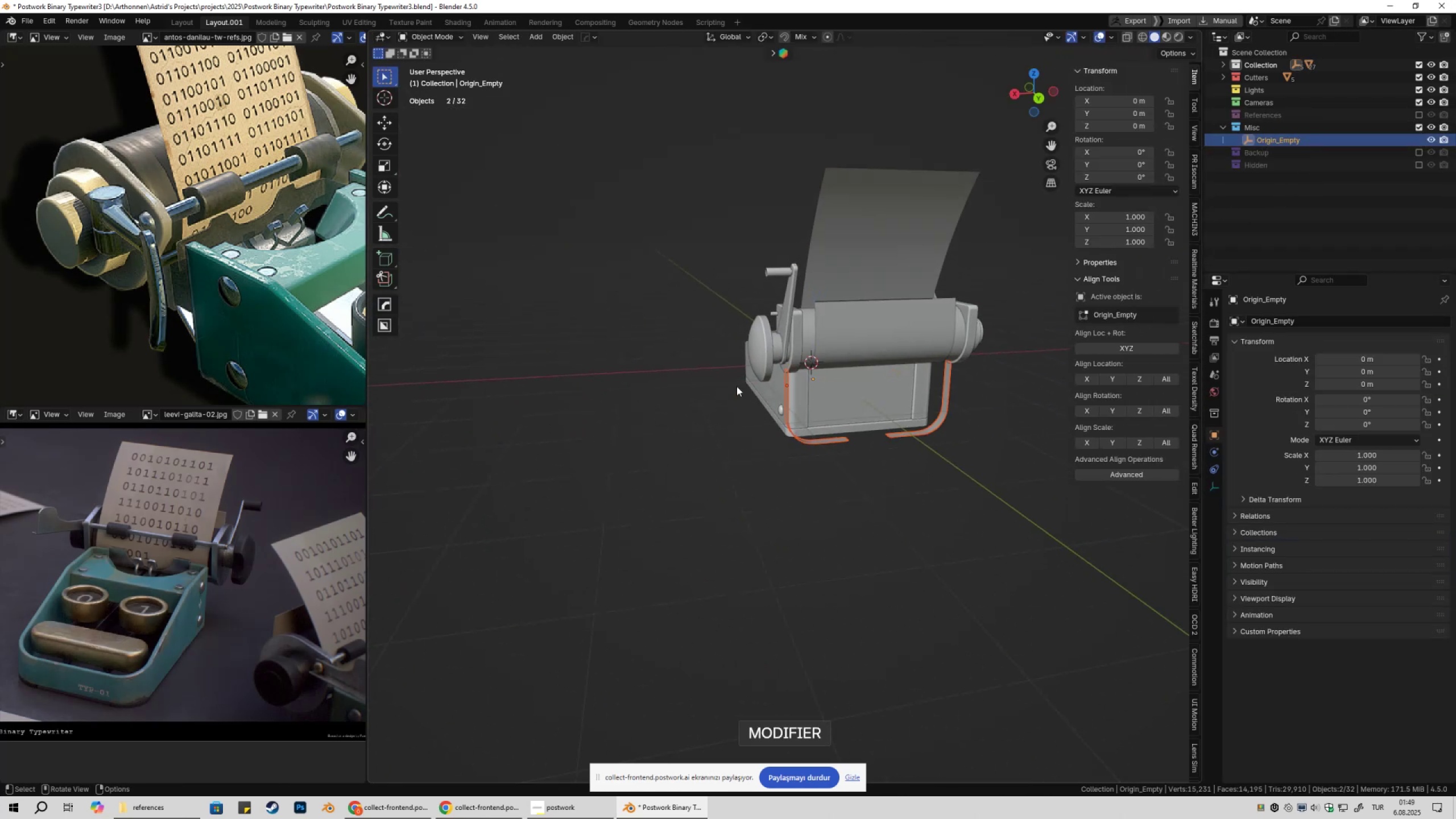 
double_click([953, 469])
 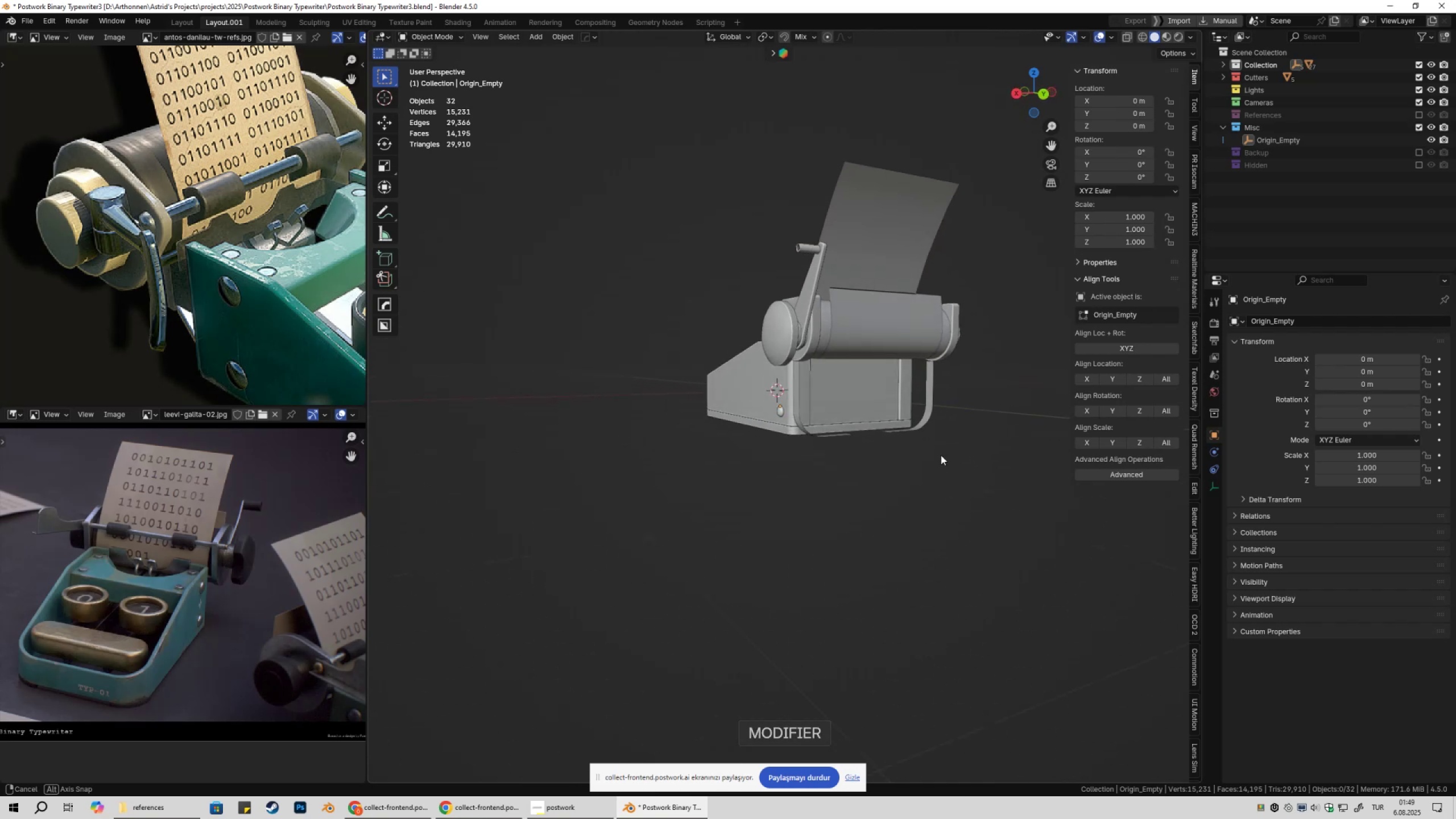 
double_click([818, 436])
 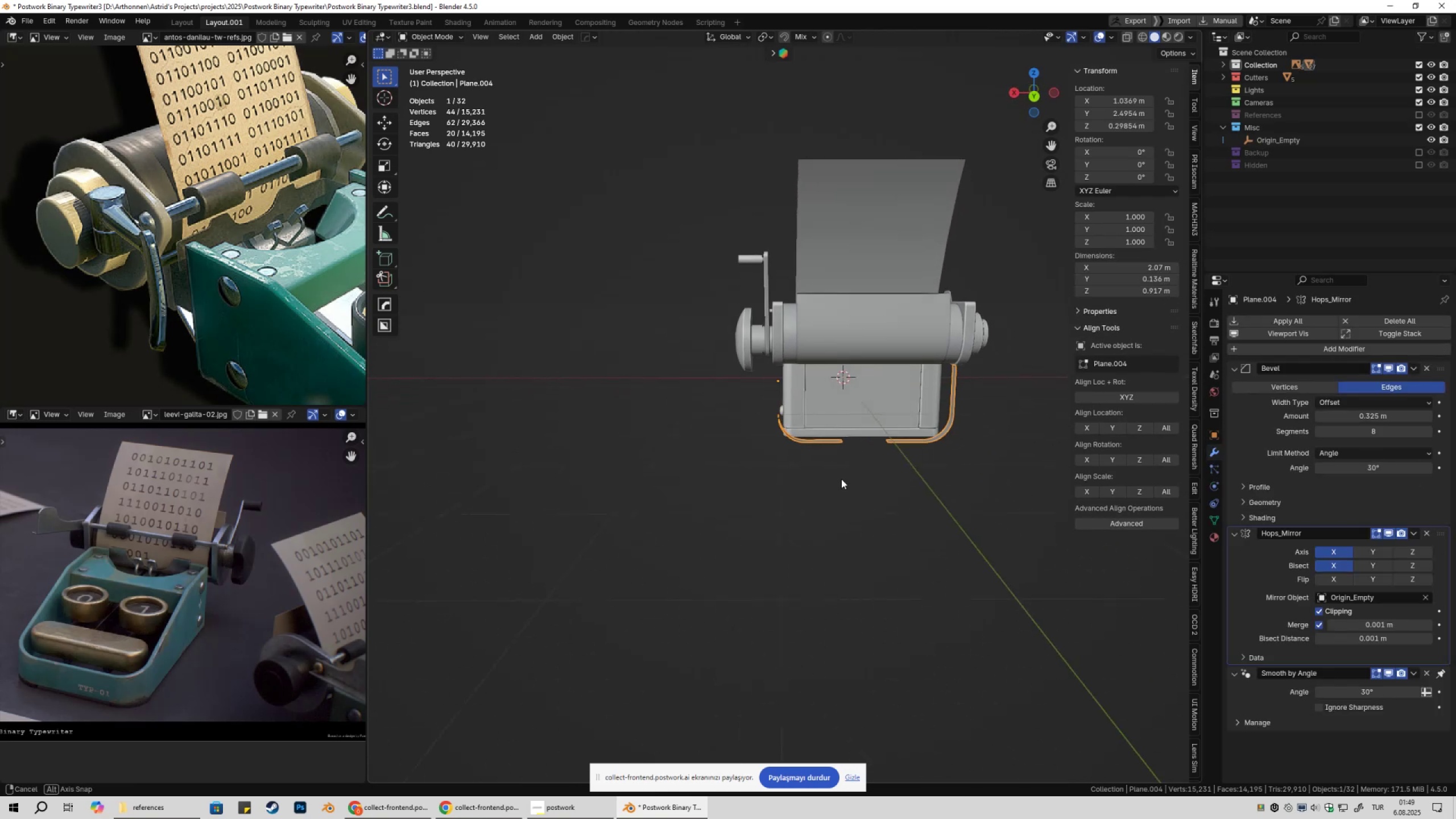 
scroll: coordinate [849, 482], scroll_direction: up, amount: 2.0
 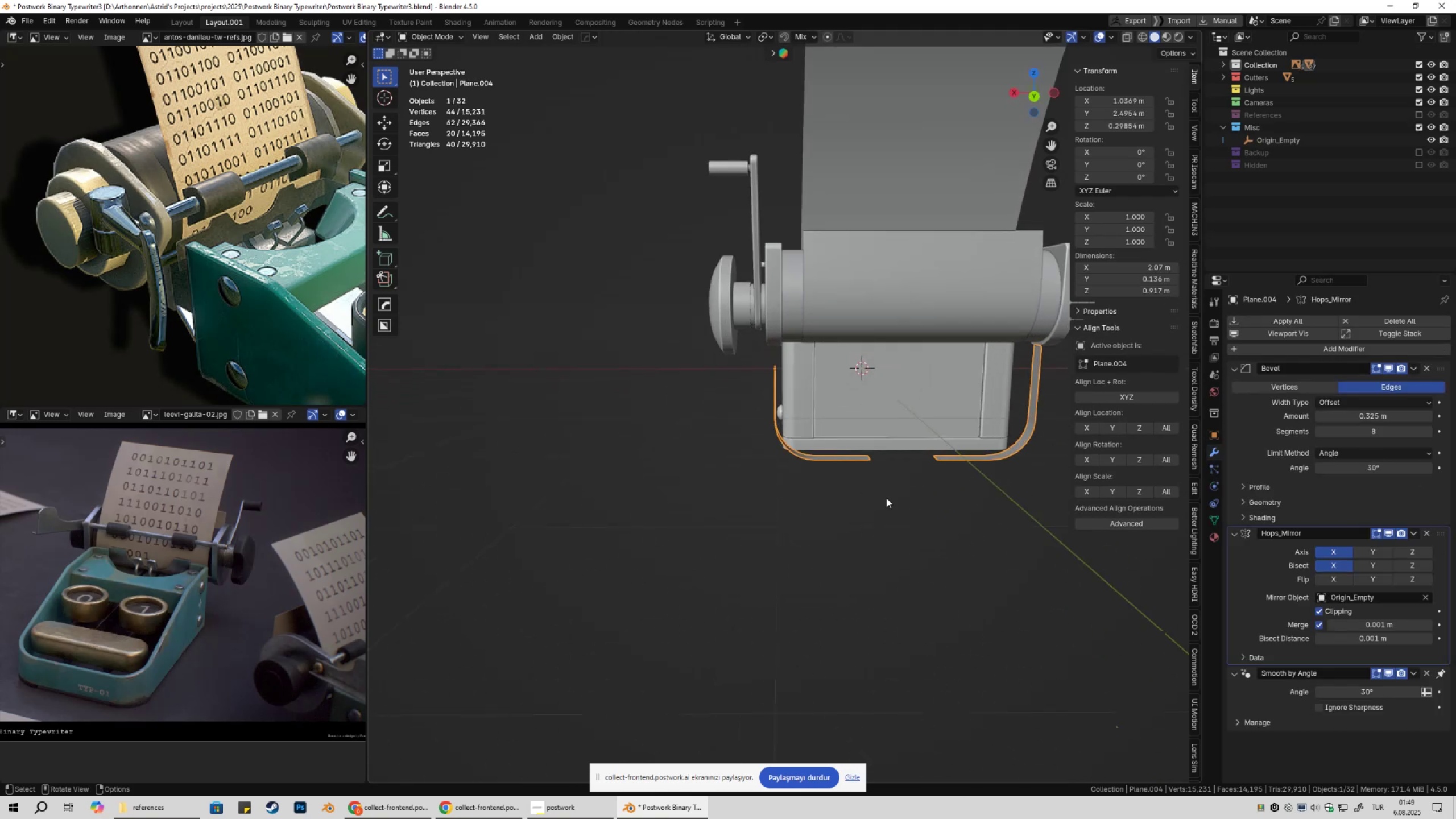 
key(Tab)
 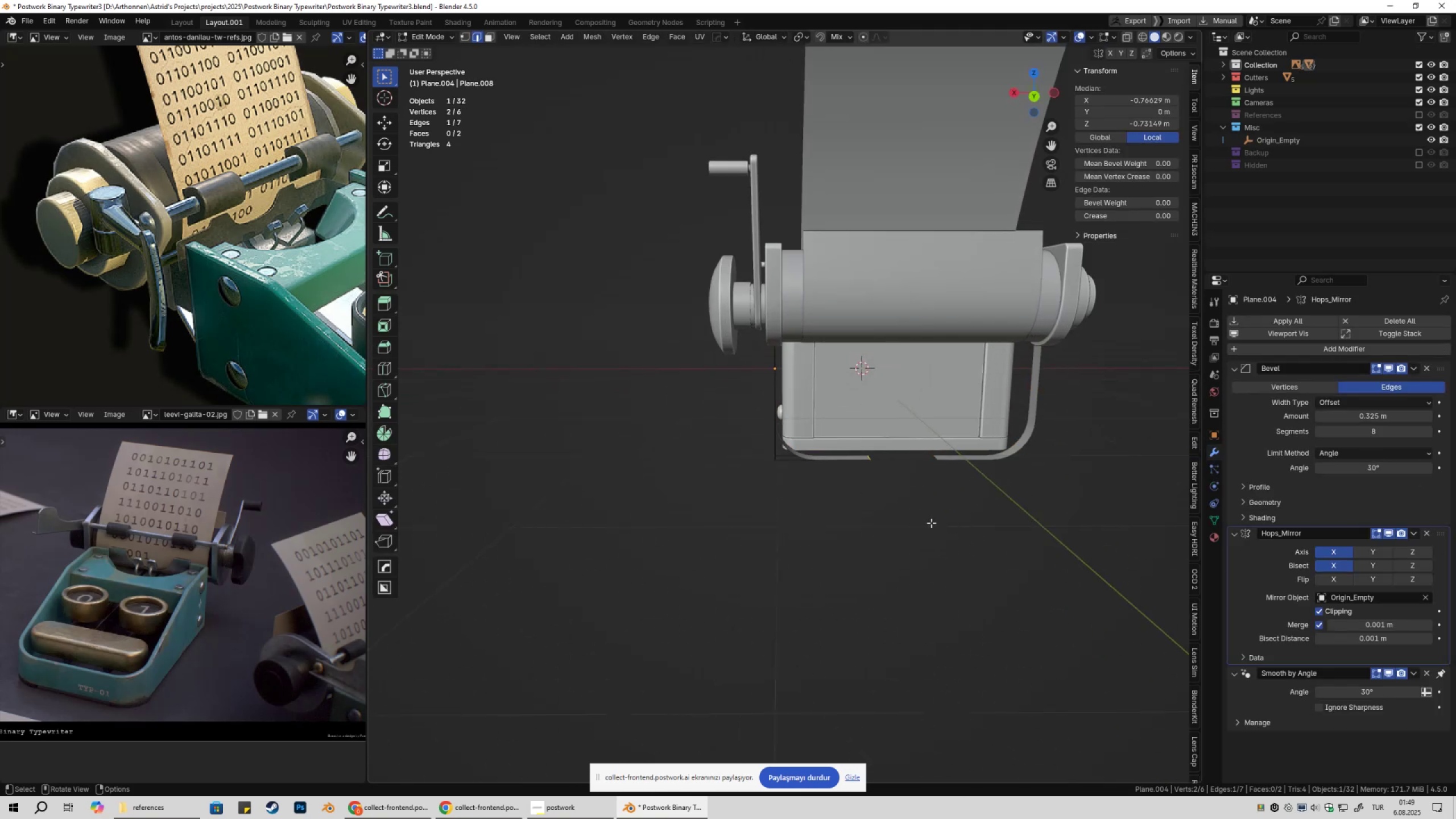 
key(Shift+ShiftLeft)
 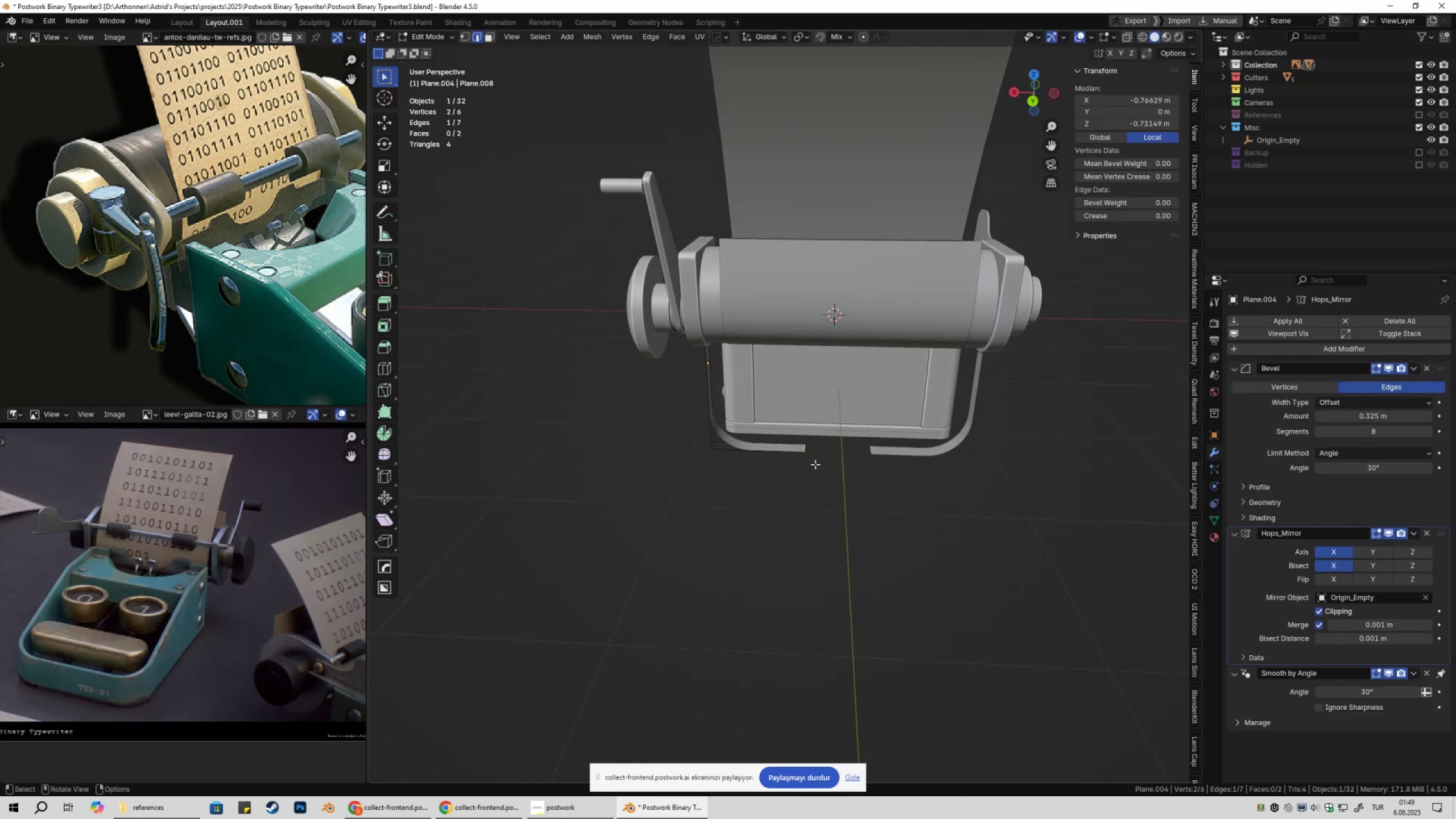 
left_click_drag(start_coordinate=[799, 437], to_coordinate=[824, 493])
 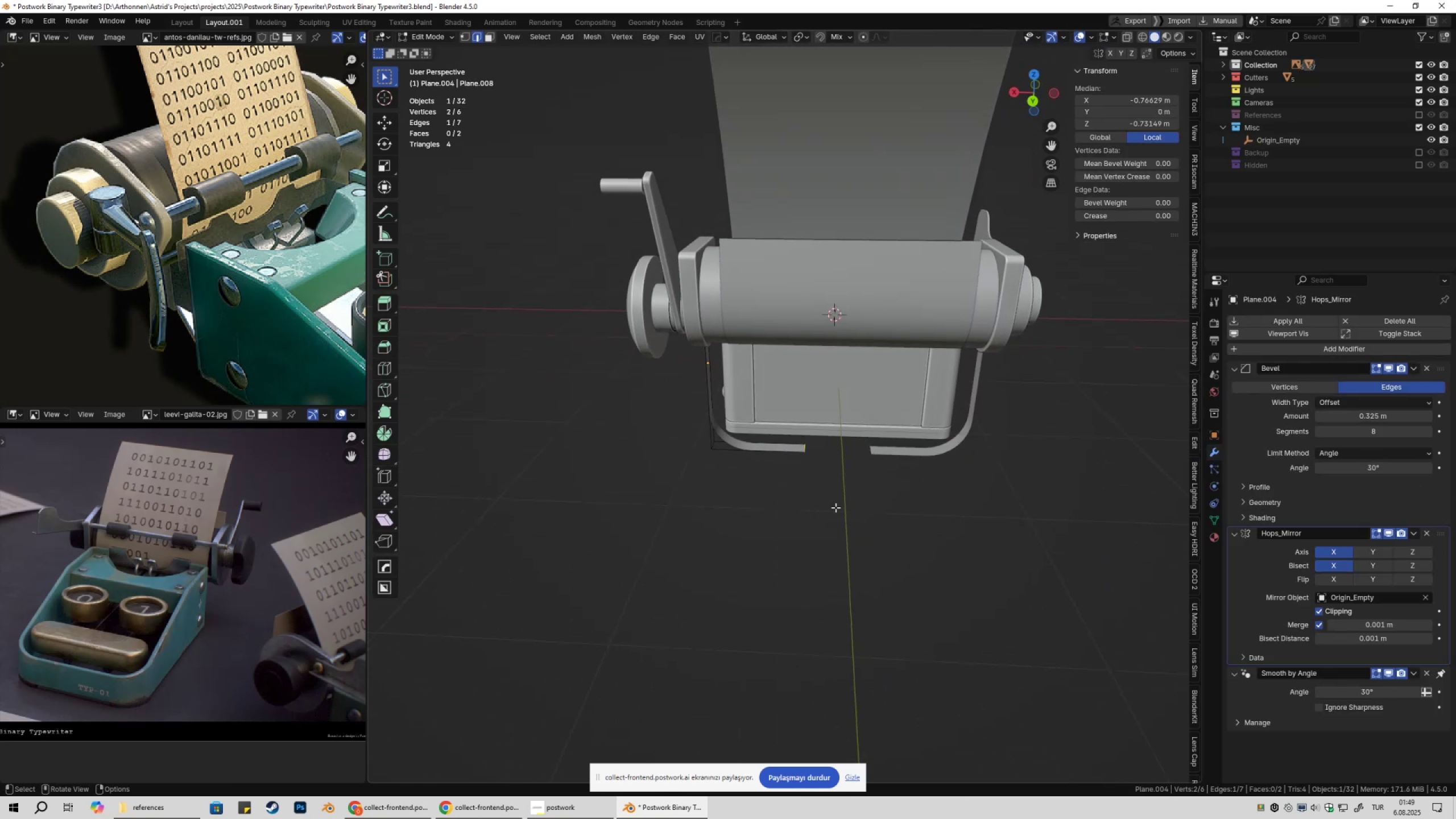 
scroll: coordinate [891, 518], scroll_direction: up, amount: 2.0
 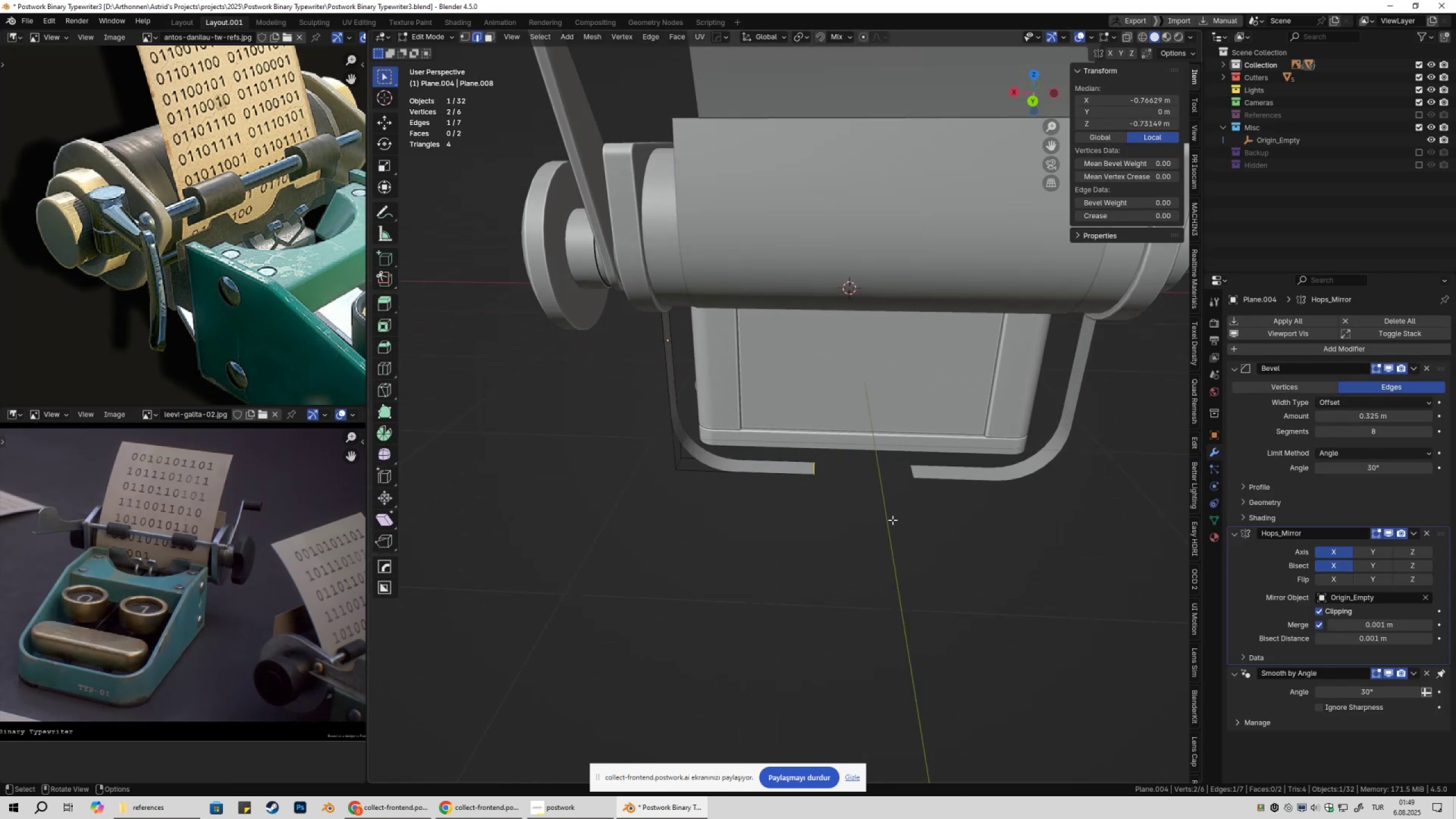 
type(gyx)
 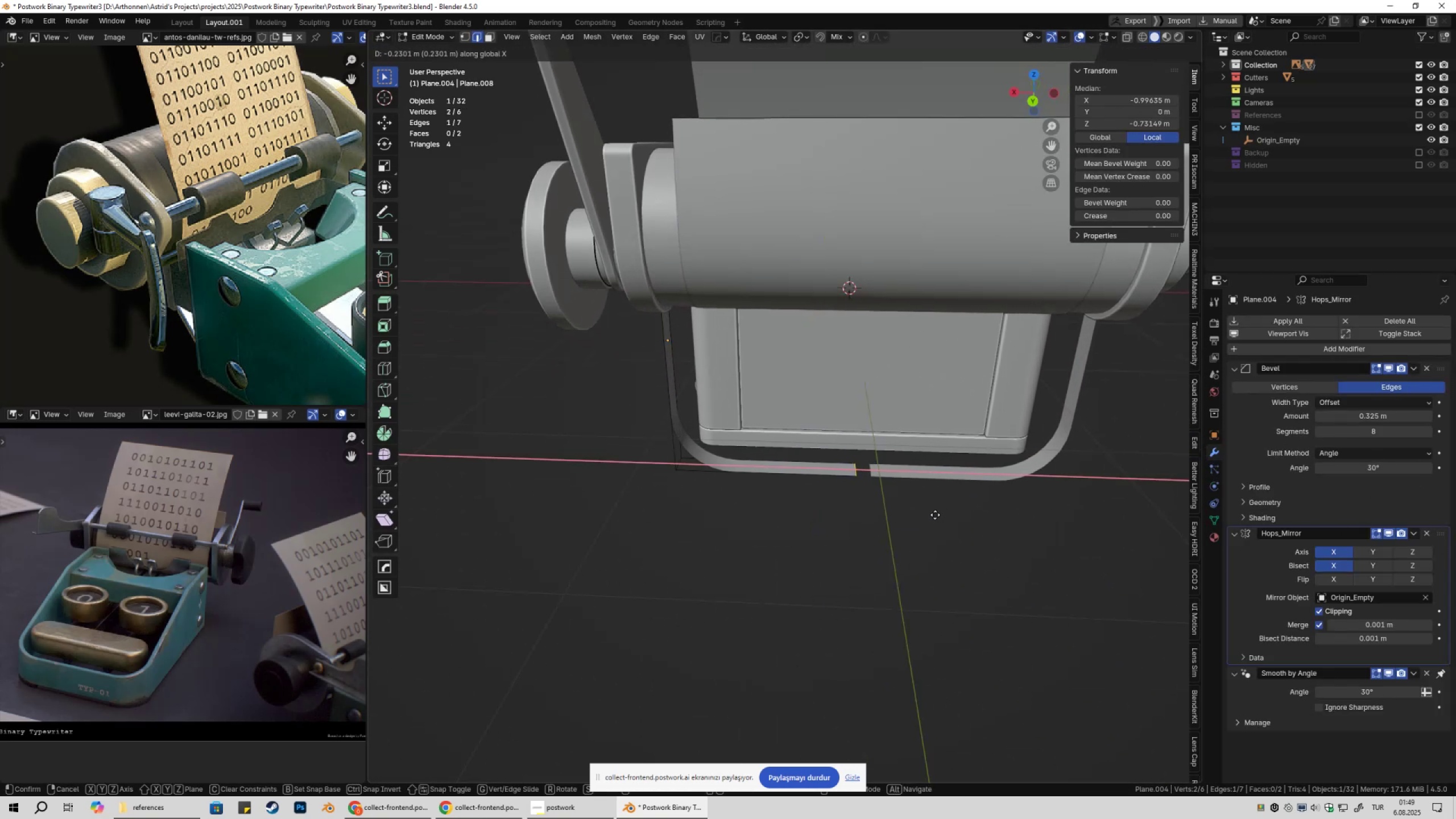 
left_click([943, 515])
 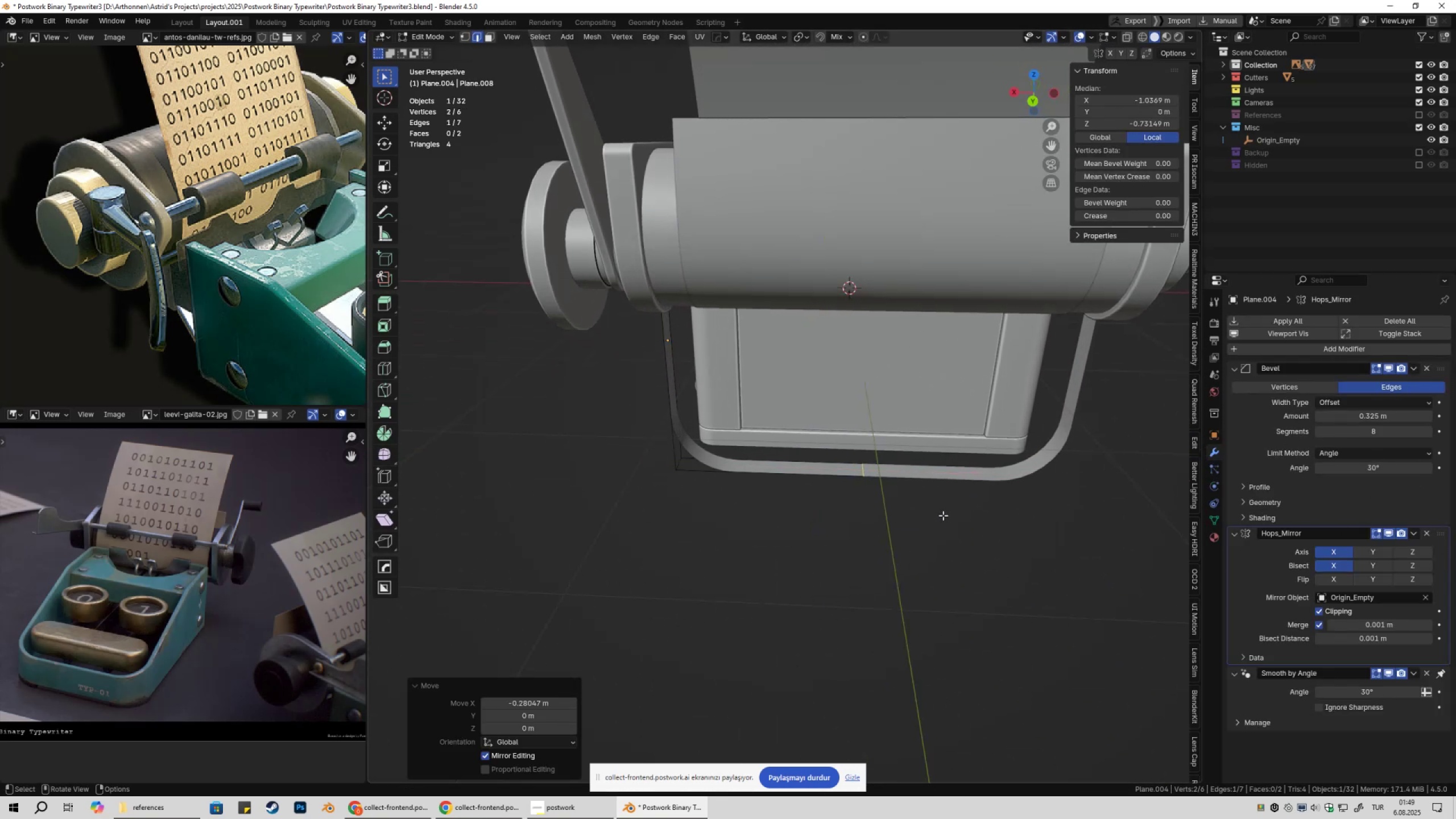 
key(Tab)
 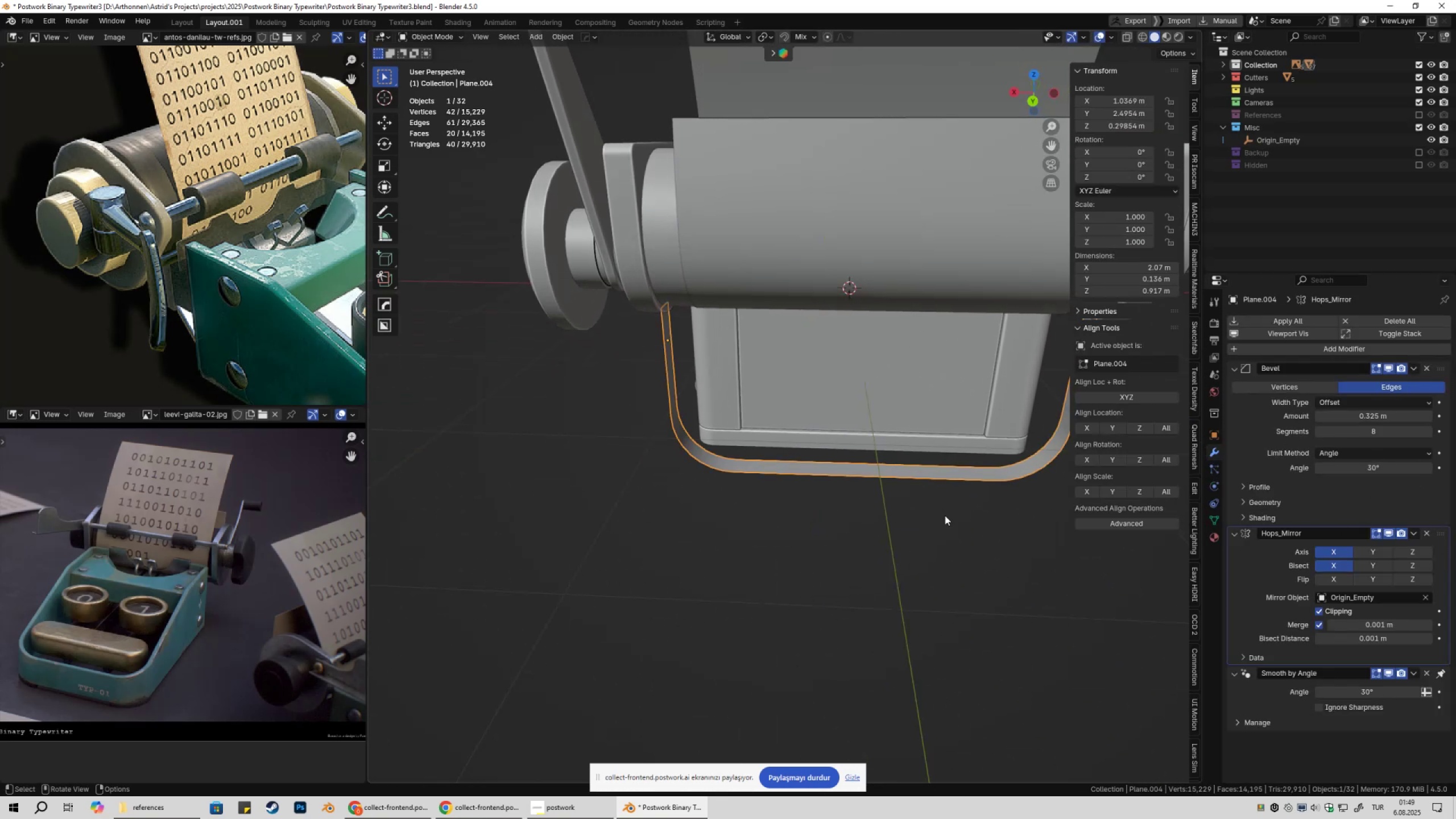 
scroll: coordinate [942, 522], scroll_direction: down, amount: 3.0
 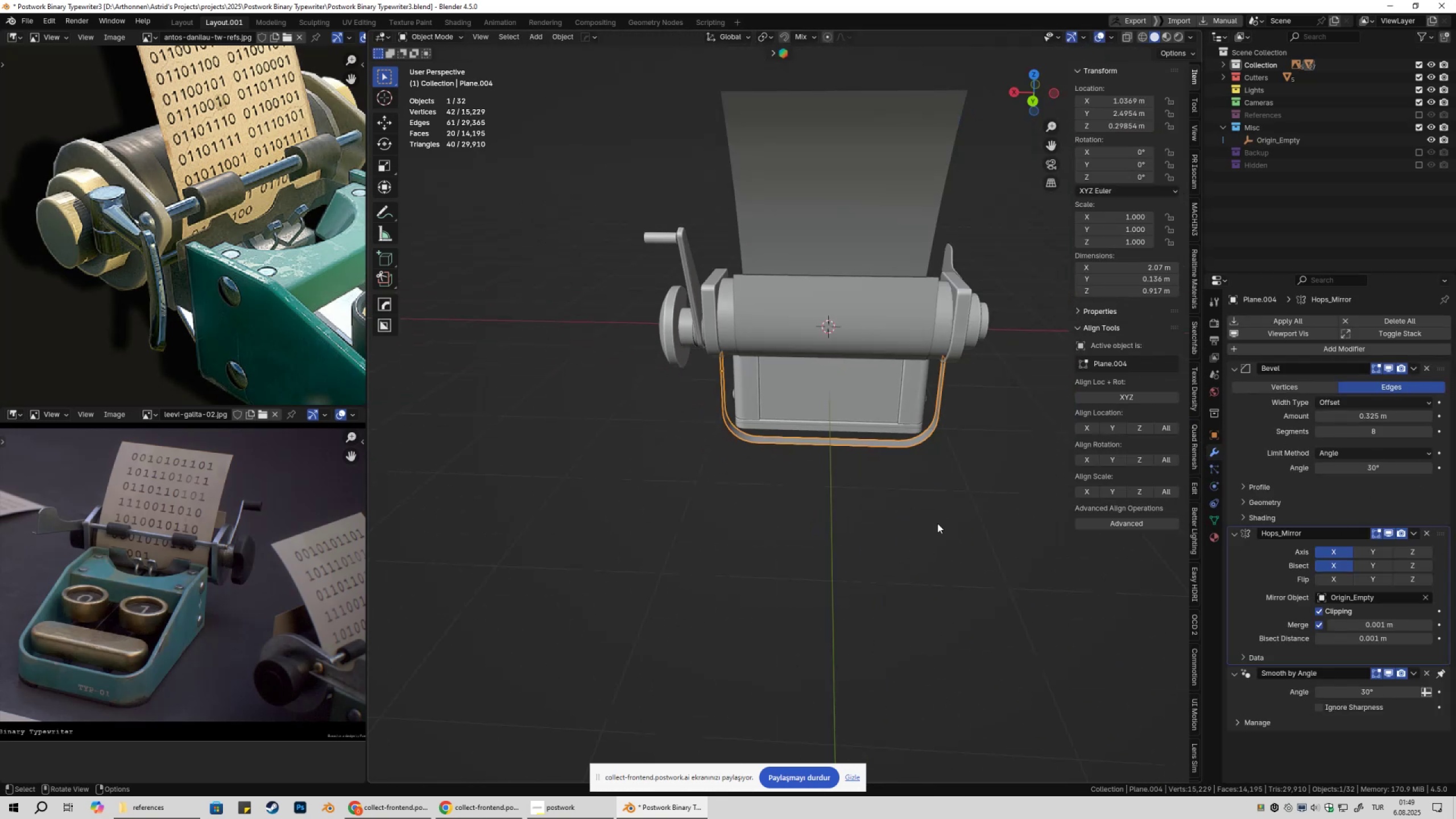 
left_click([937, 523])
 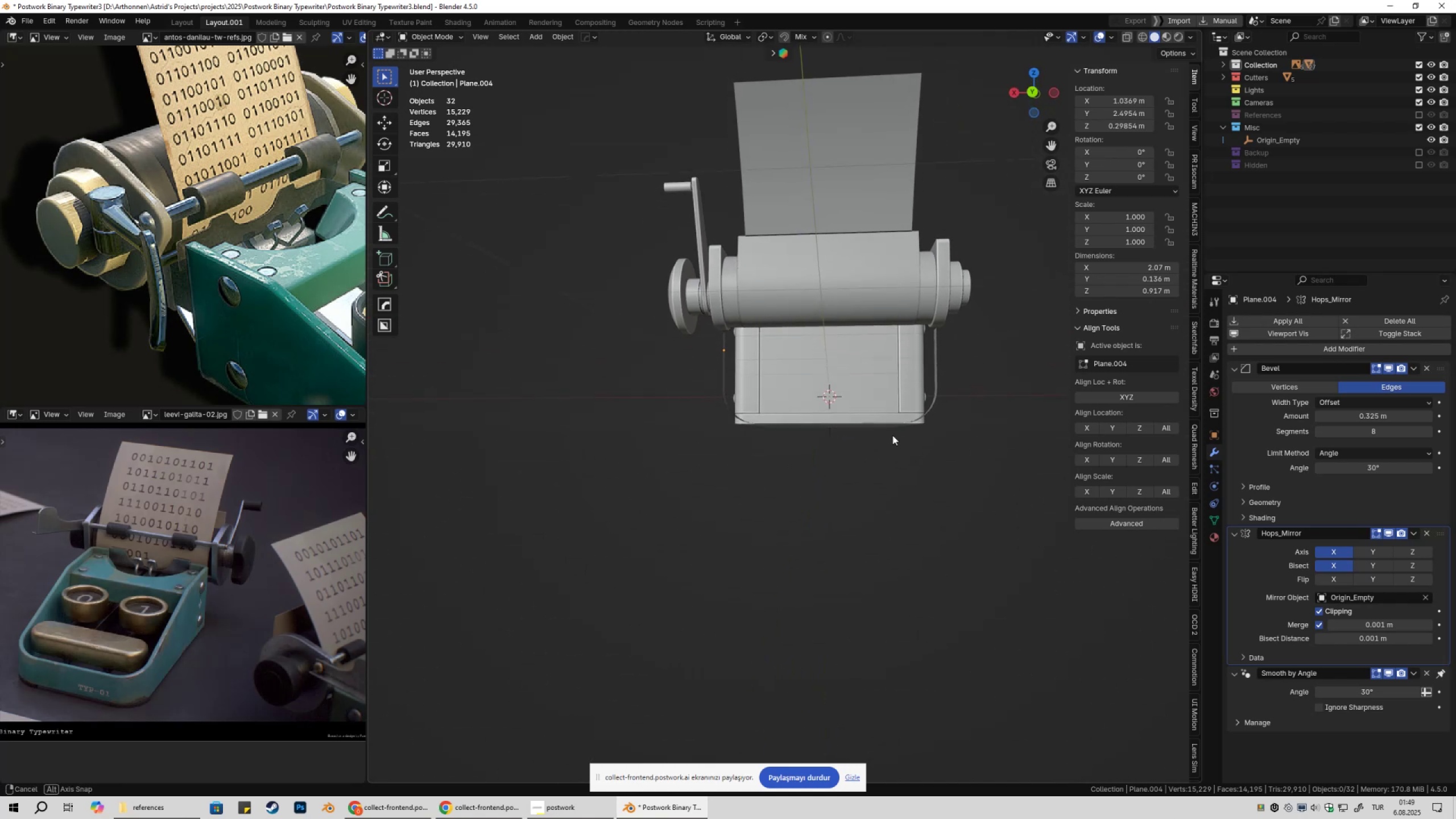 
scroll: coordinate [931, 479], scroll_direction: up, amount: 3.0
 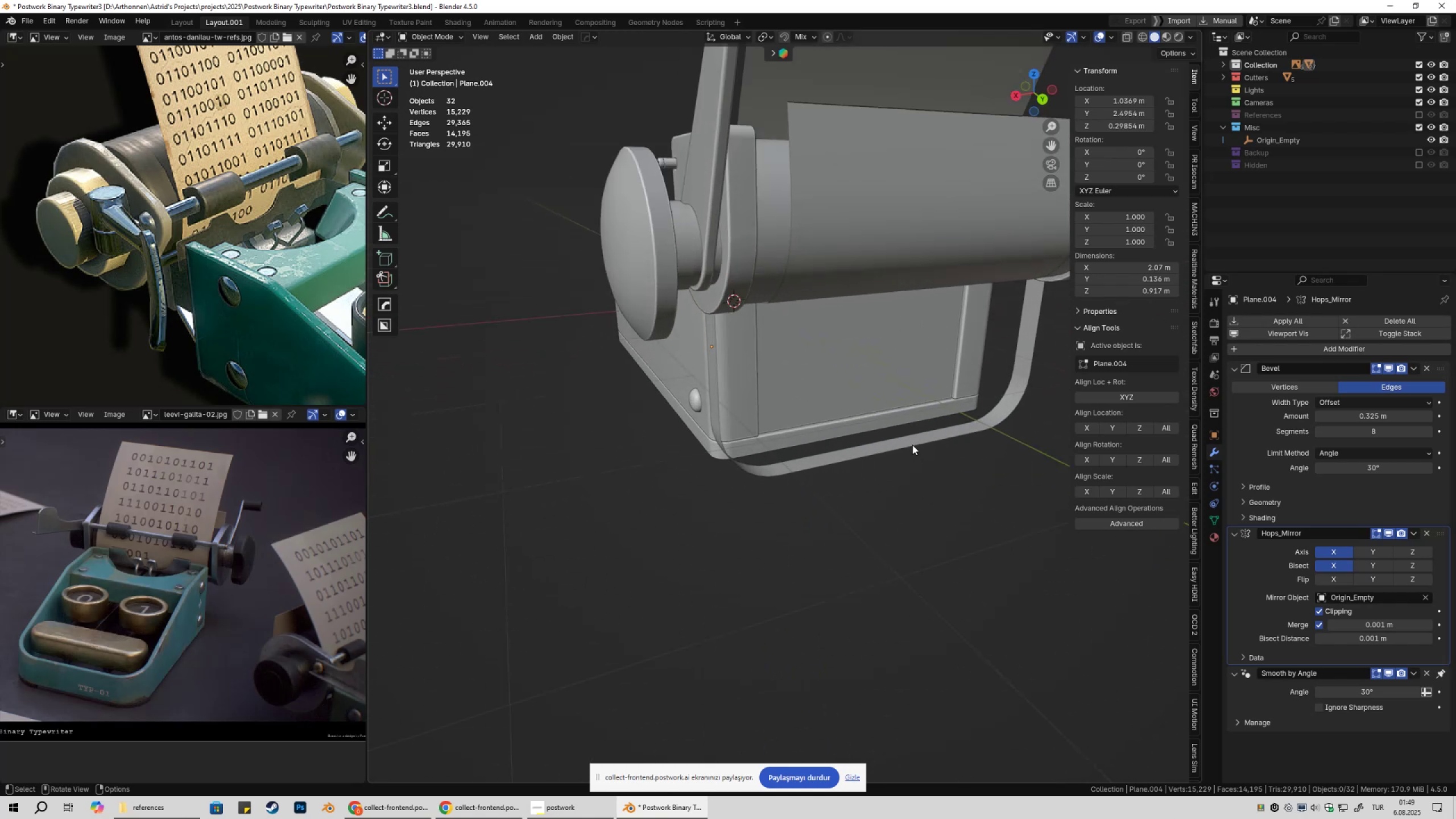 
left_click([912, 445])
 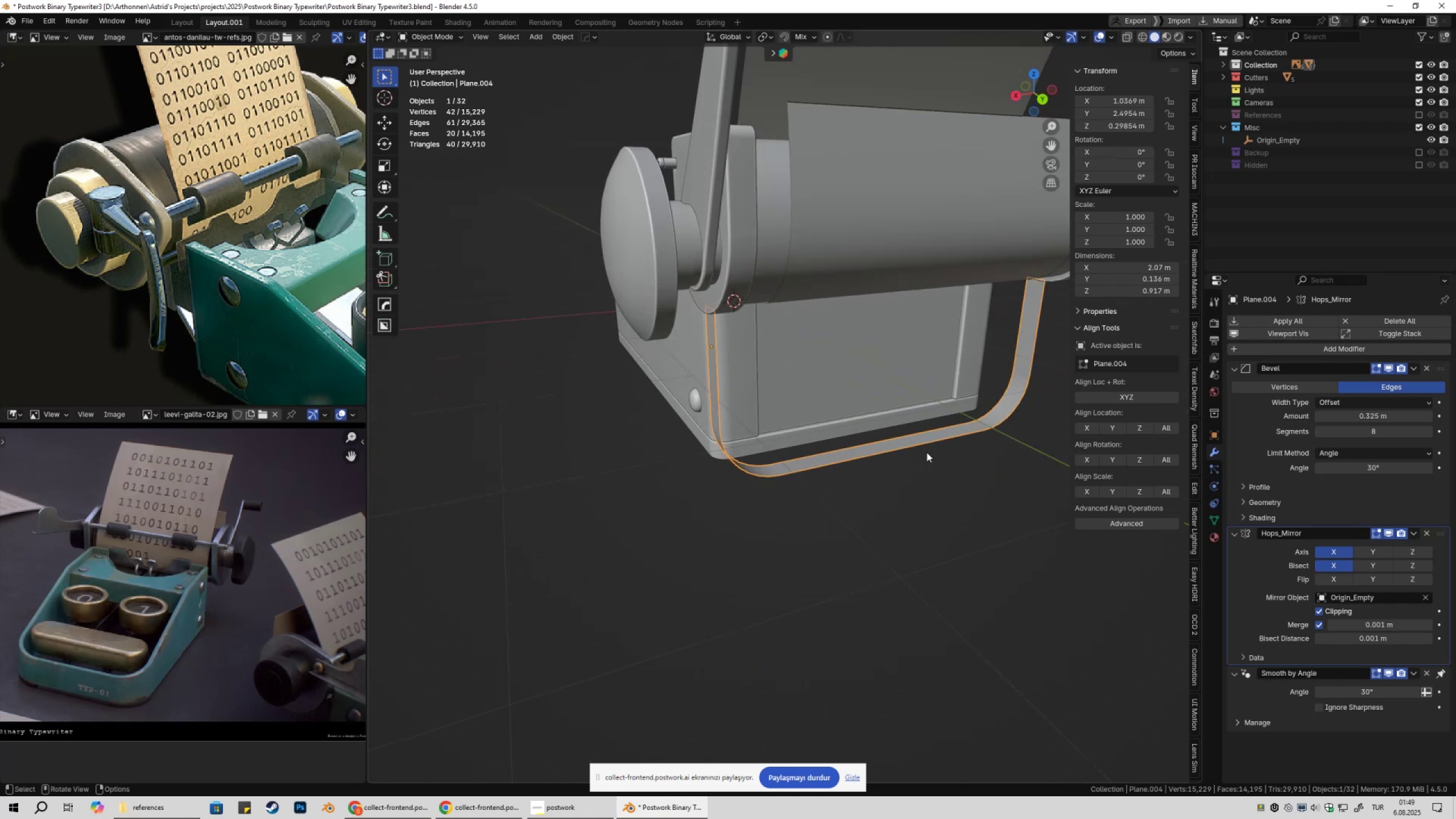 
key(Tab)
 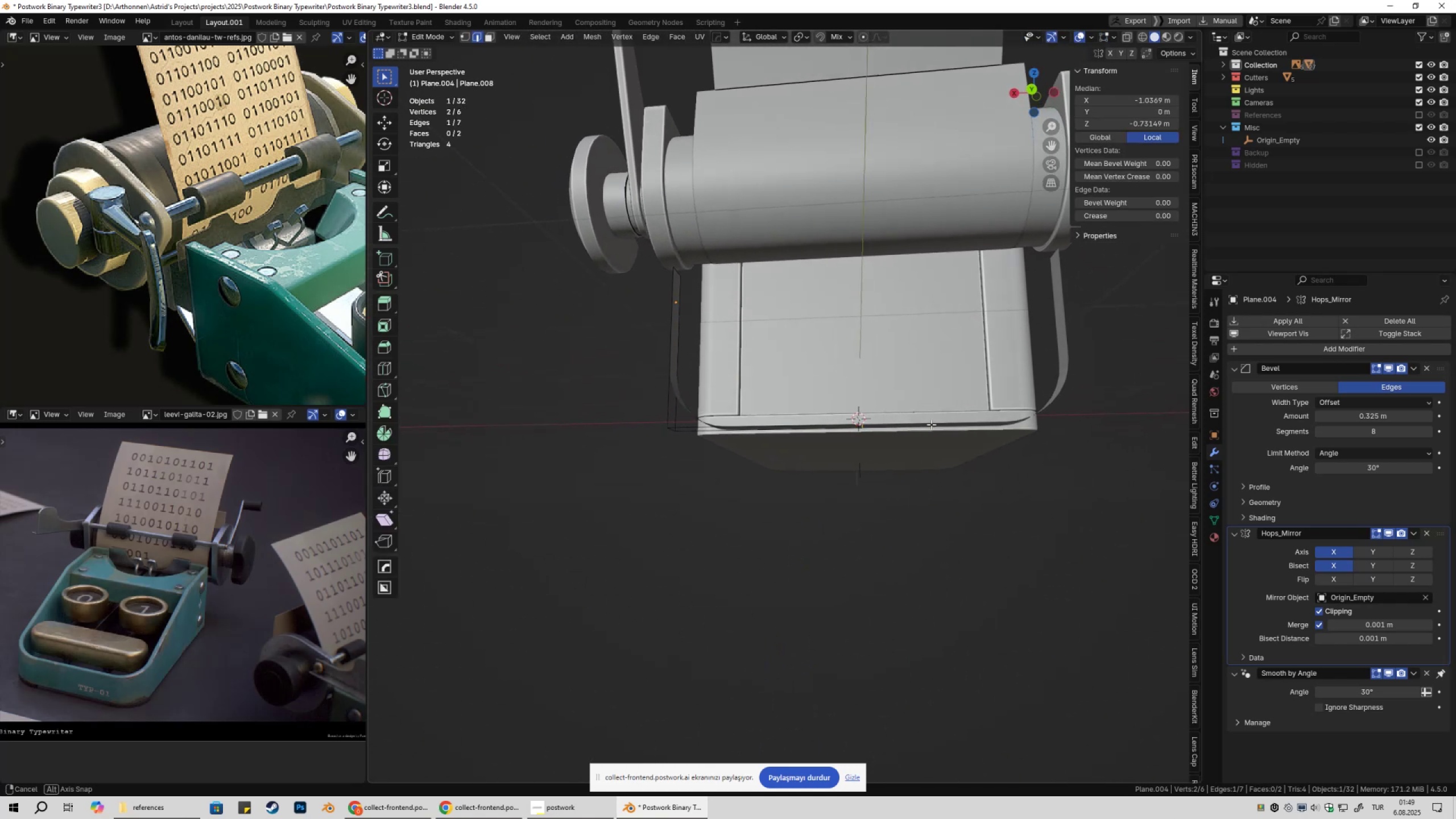 
key(Tab)
 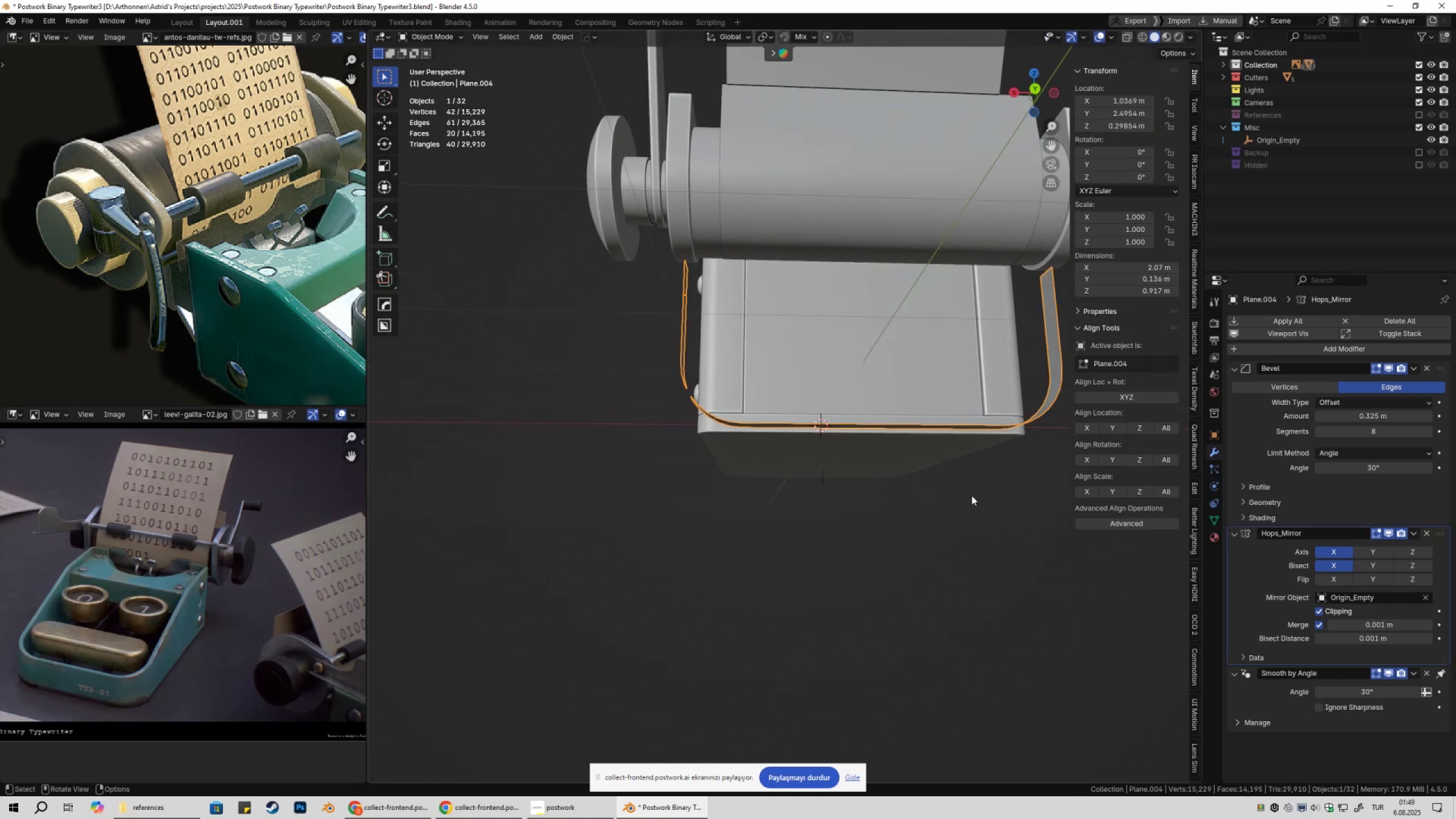 
left_click([971, 495])
 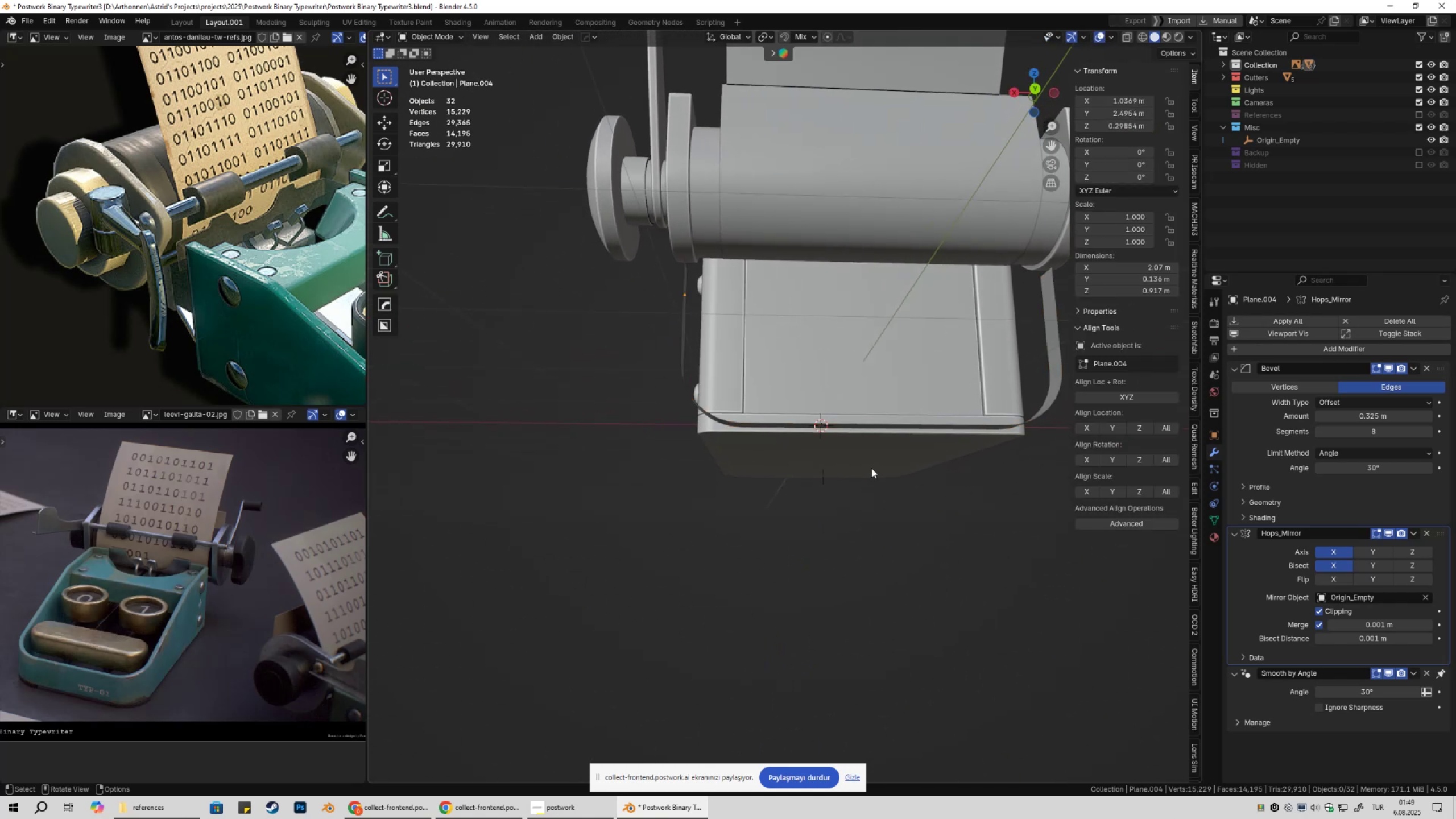 
key(Shift+ShiftLeft)
 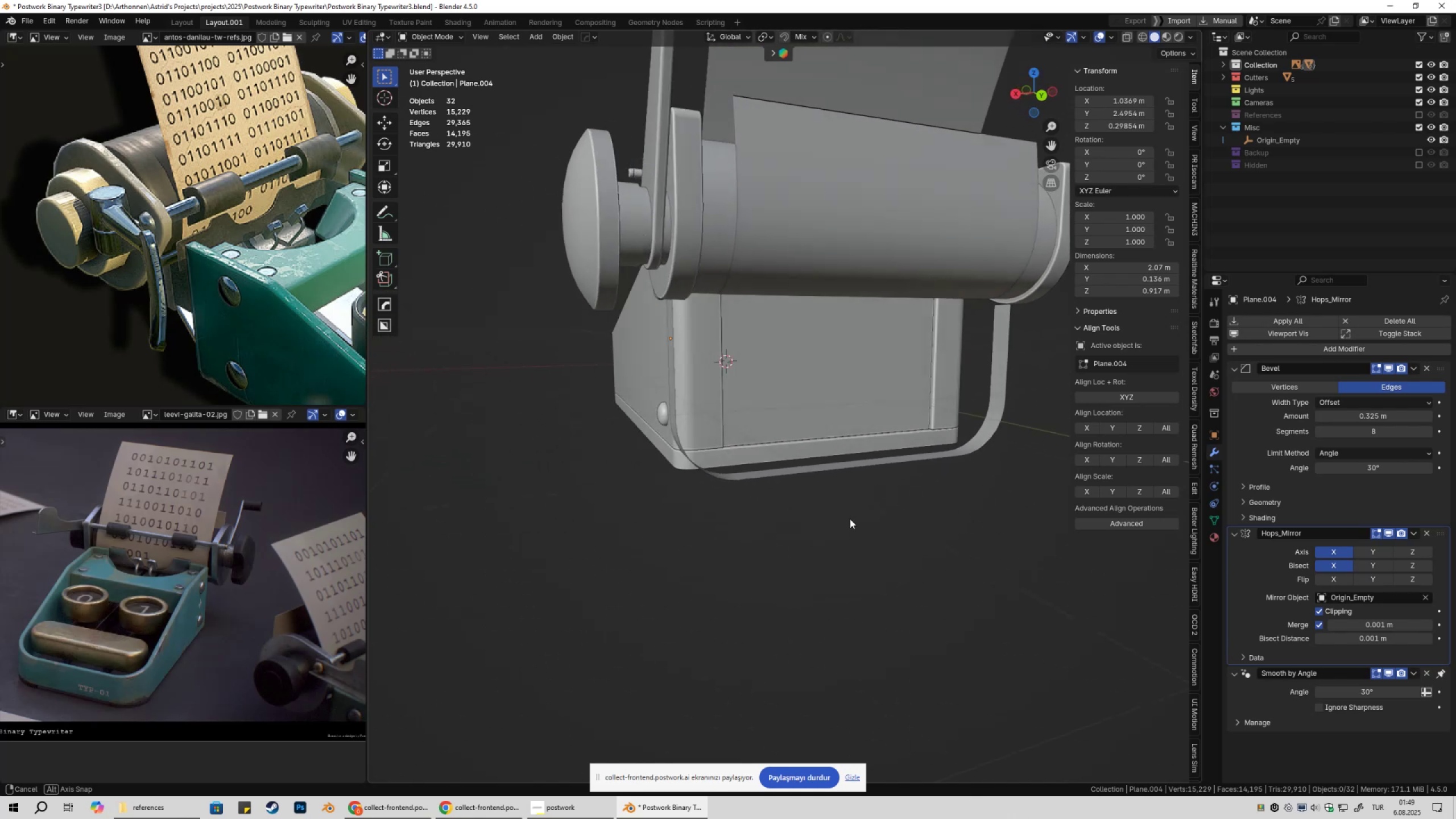 
wait(7.97)
 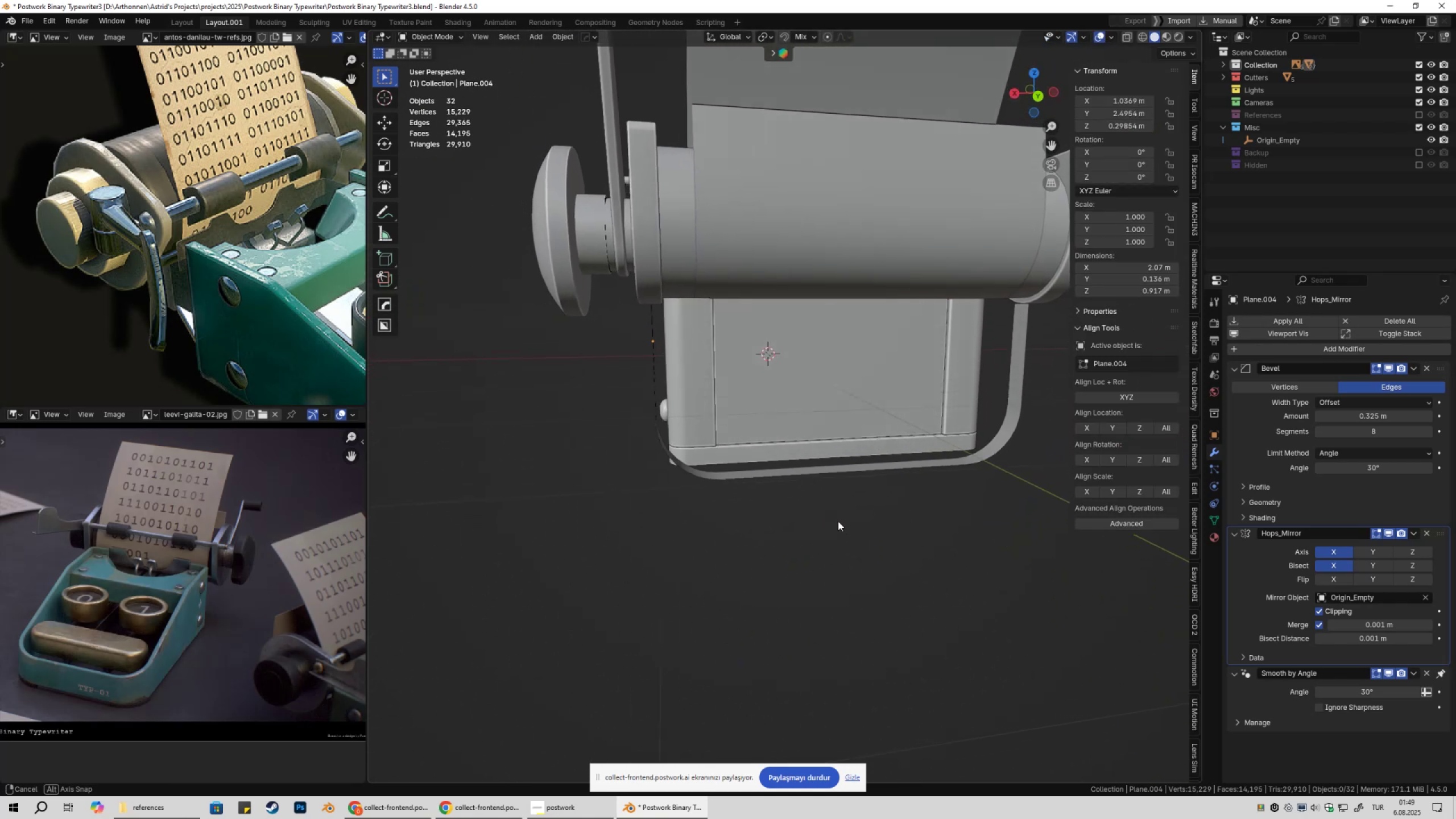 
left_click([814, 462])
 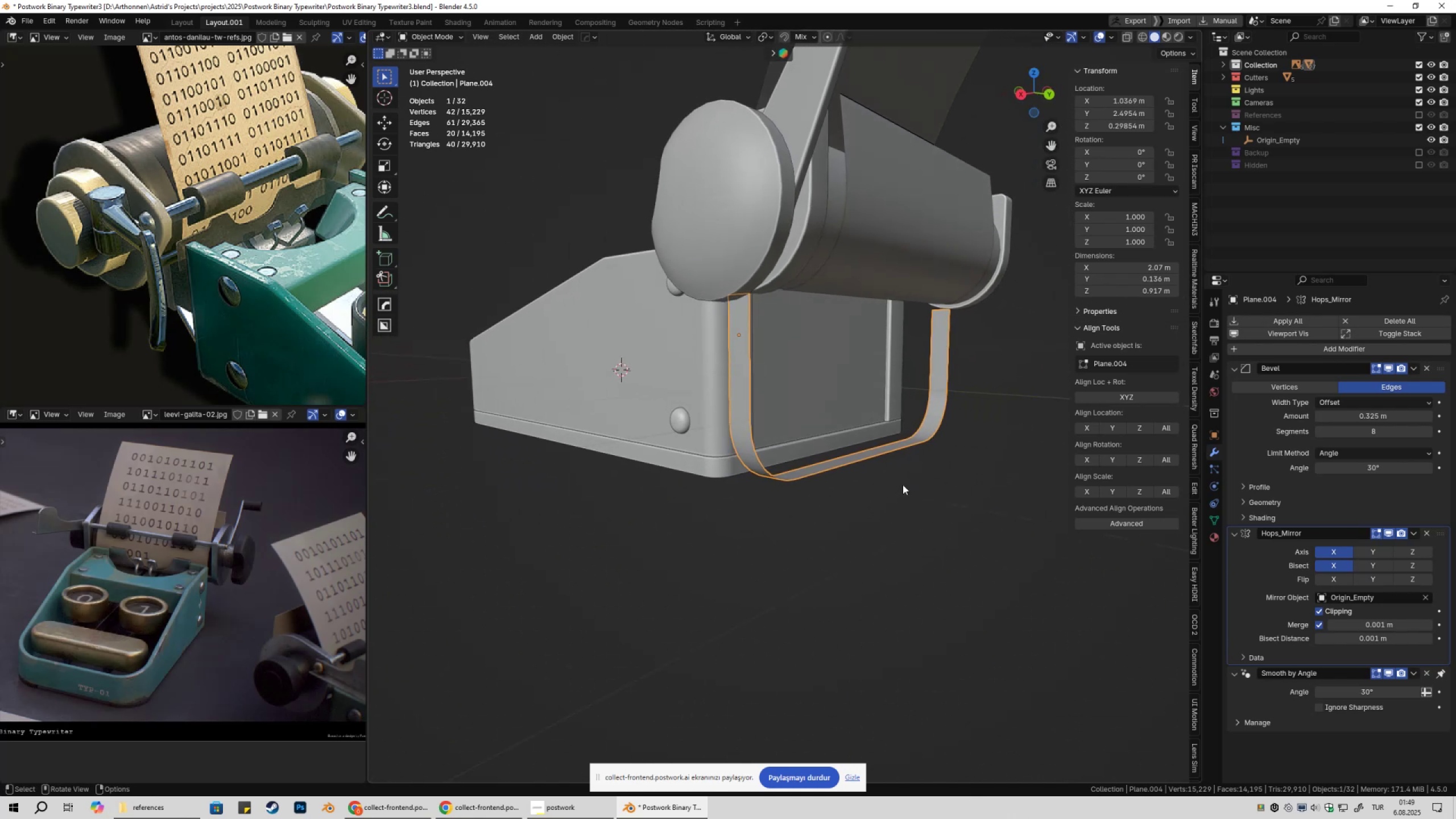 
key(Q)
 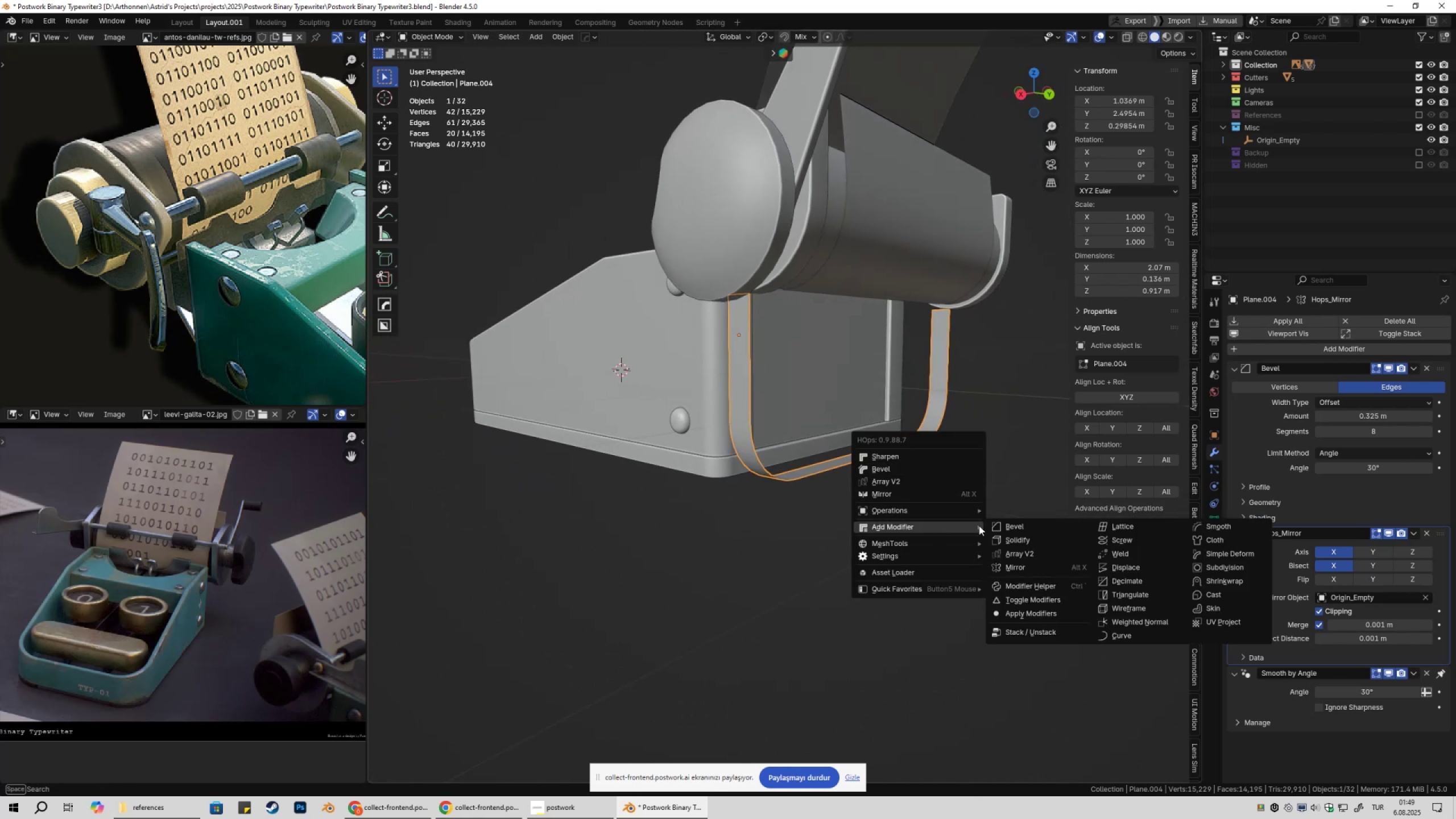 
left_click([1025, 539])
 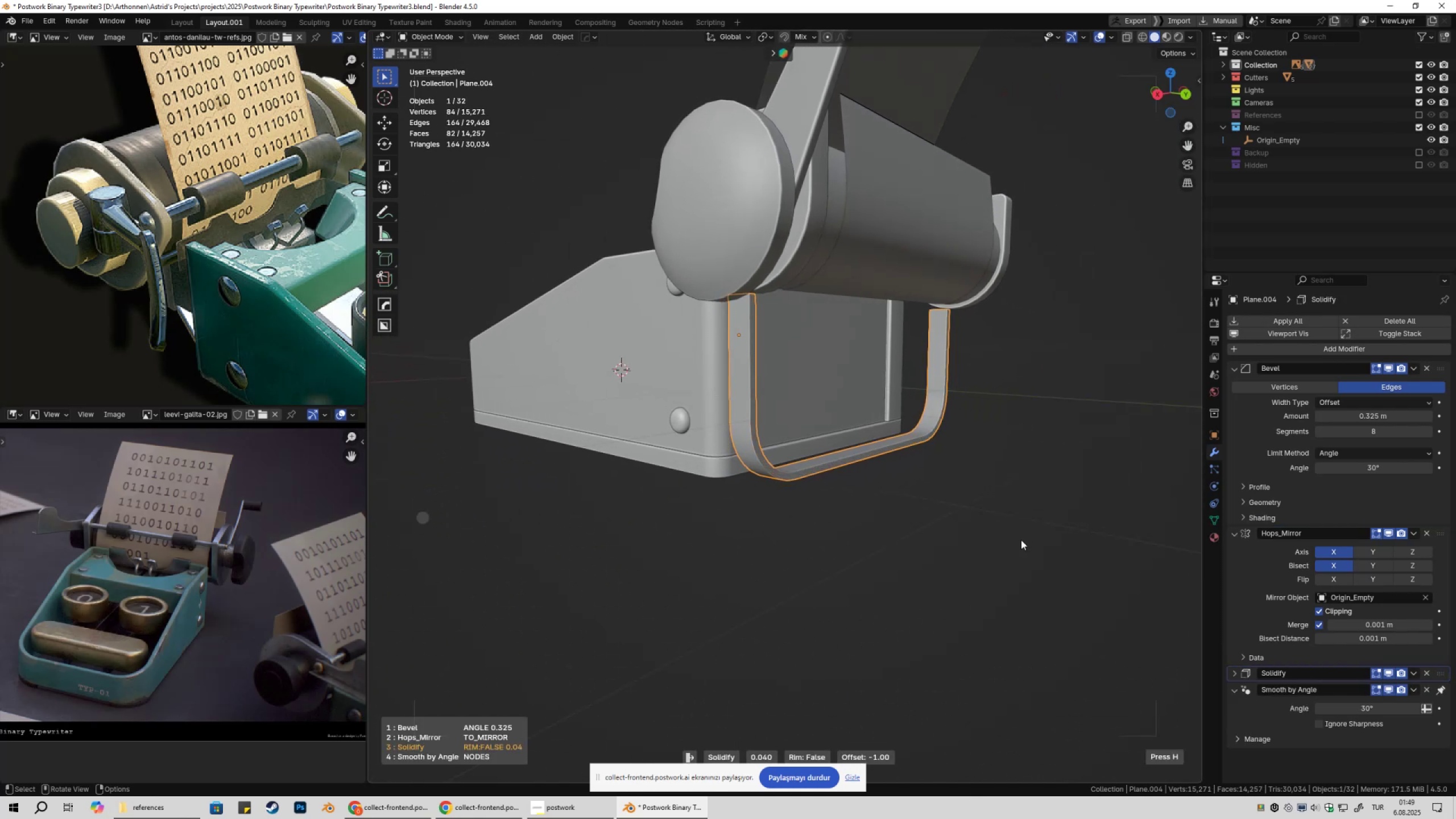 
hold_key(key=ShiftLeft, duration=1.12)
left_click([994, 541])
 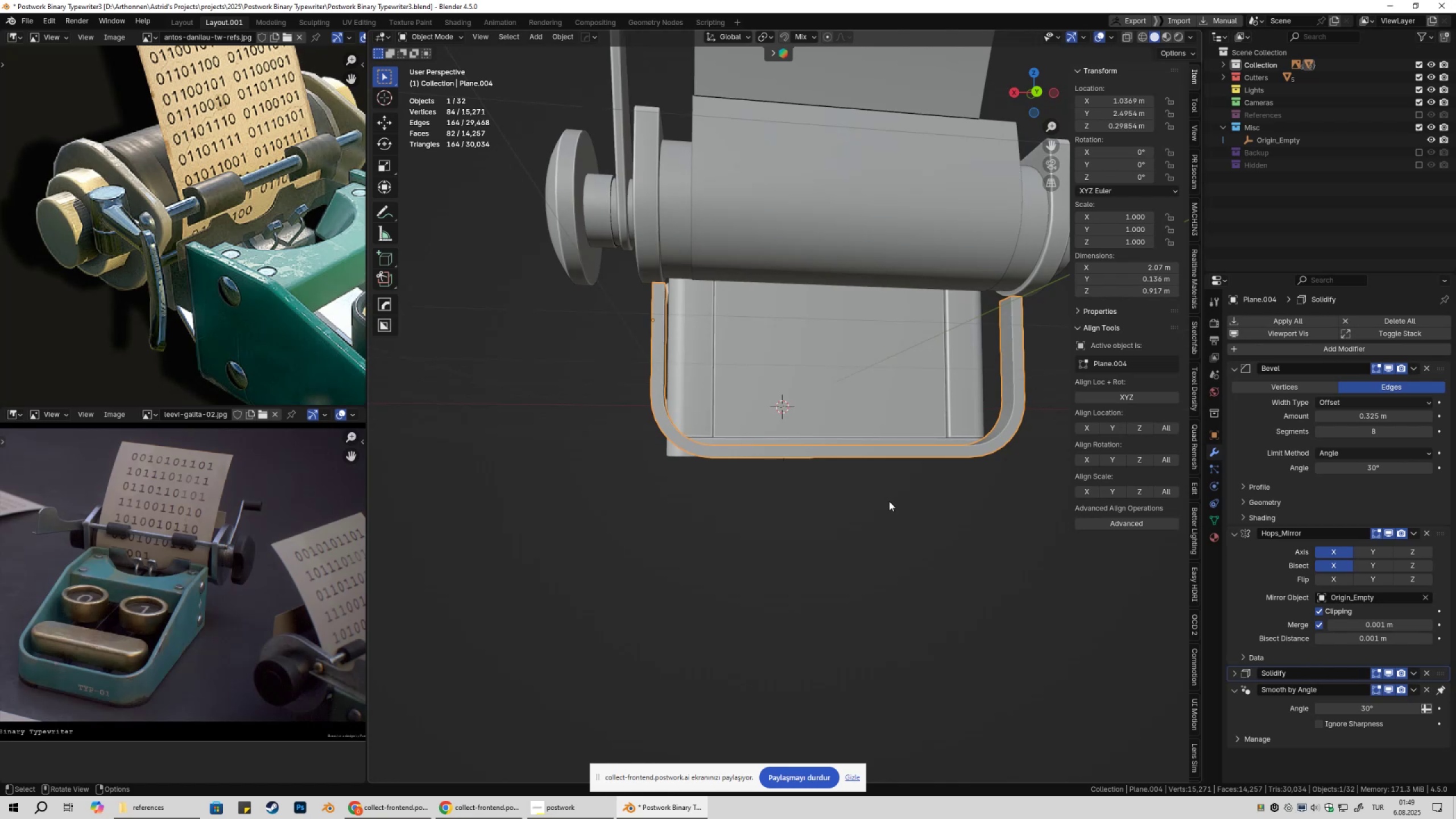 
scroll: coordinate [949, 524], scroll_direction: down, amount: 2.0
 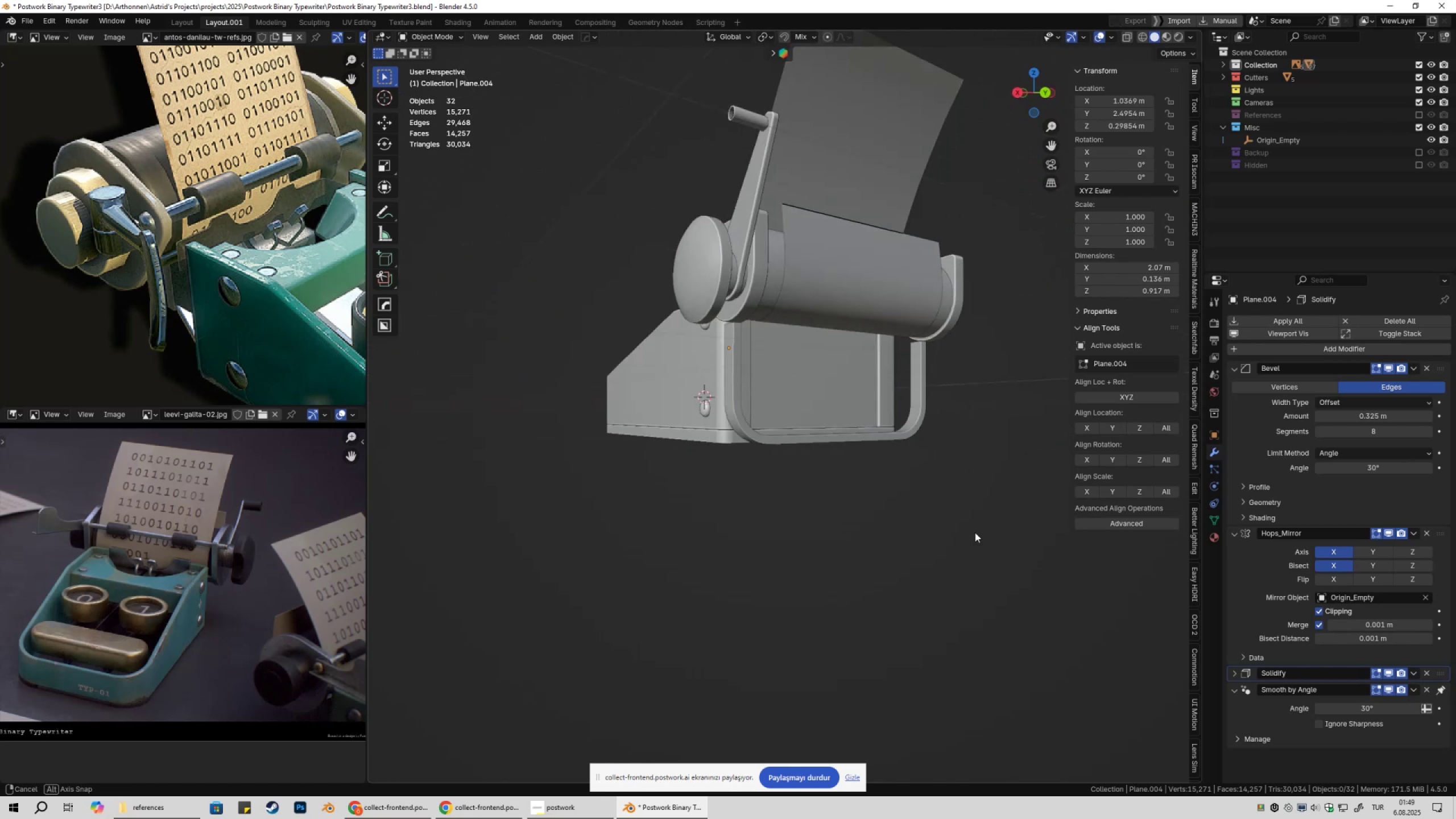 
left_click([739, 386])
 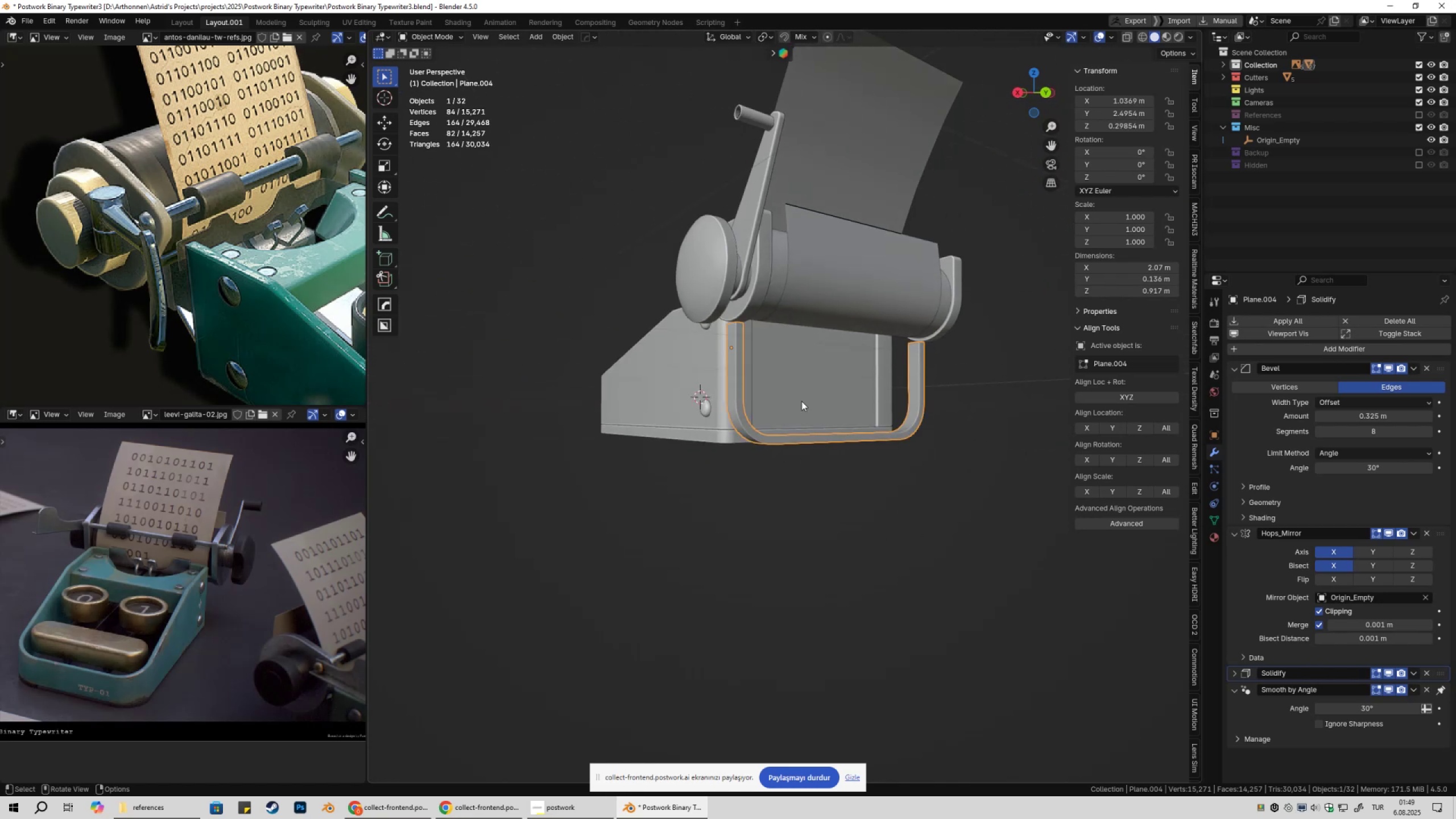 
key(Tab)
type(1z119)
key(Tab)
 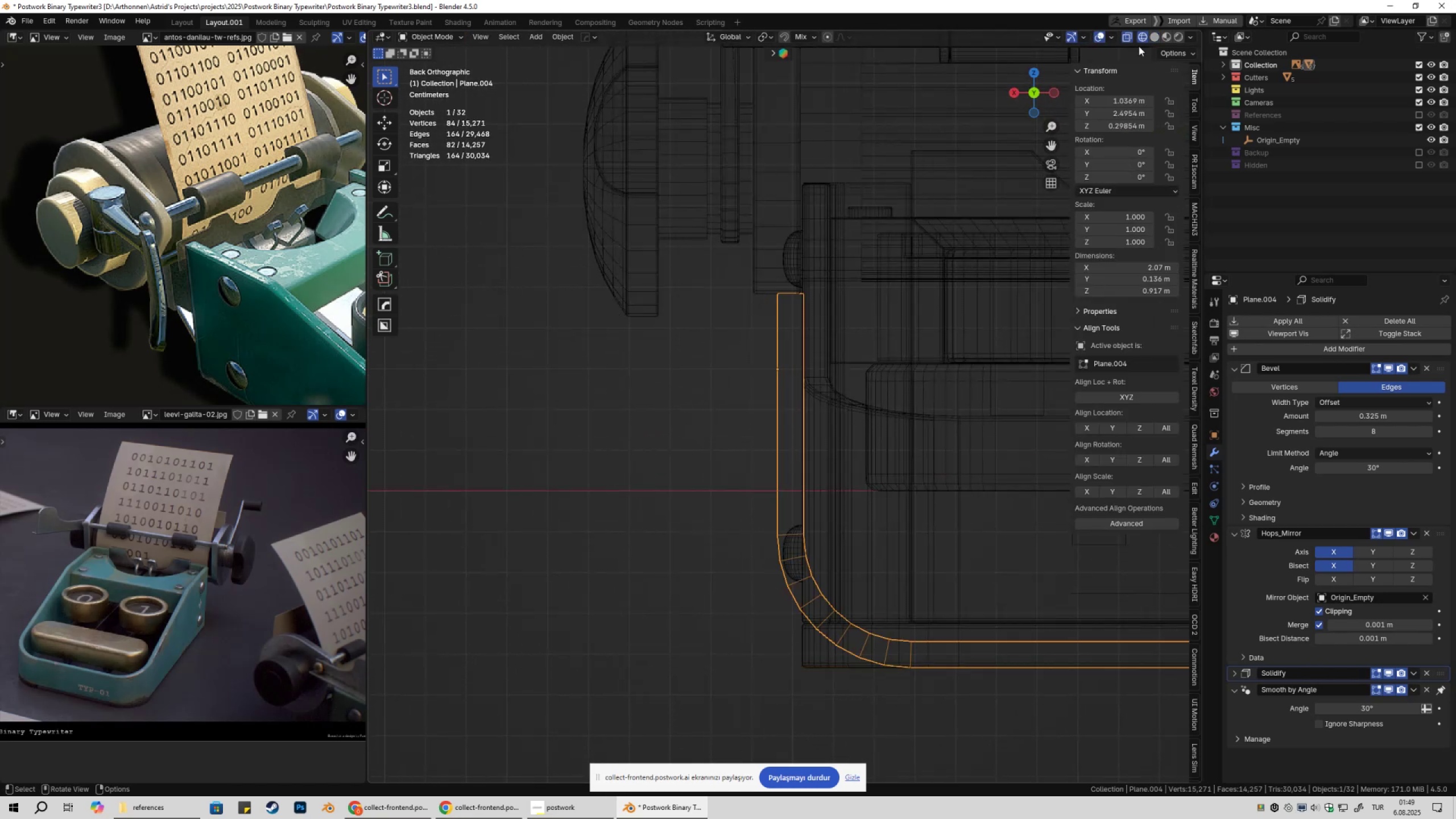 
left_click_drag(start_coordinate=[655, 269], to_coordinate=[792, 534])
 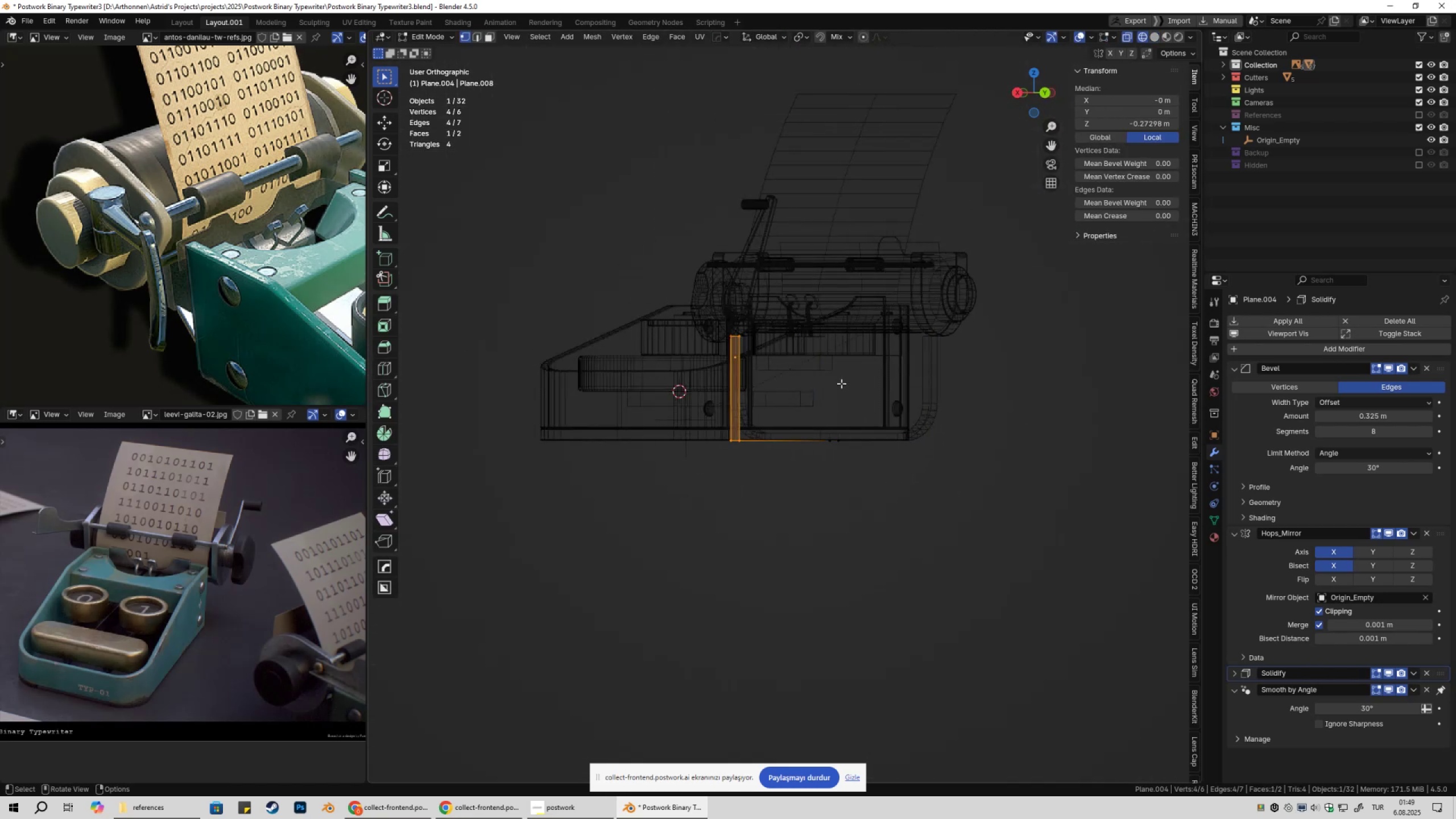 
scroll: coordinate [846, 425], scroll_direction: up, amount: 7.0
 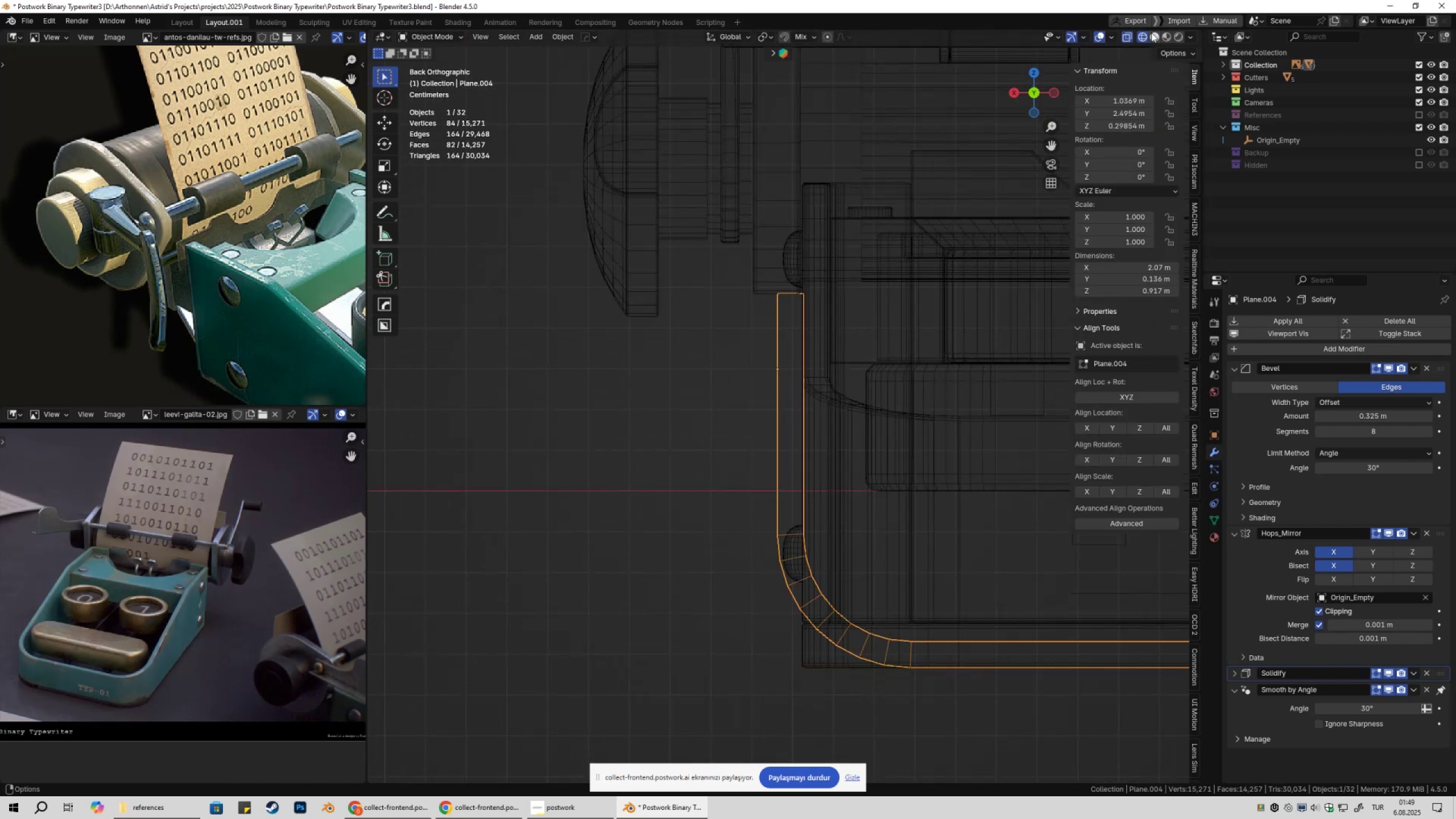 
left_click([1153, 34])
 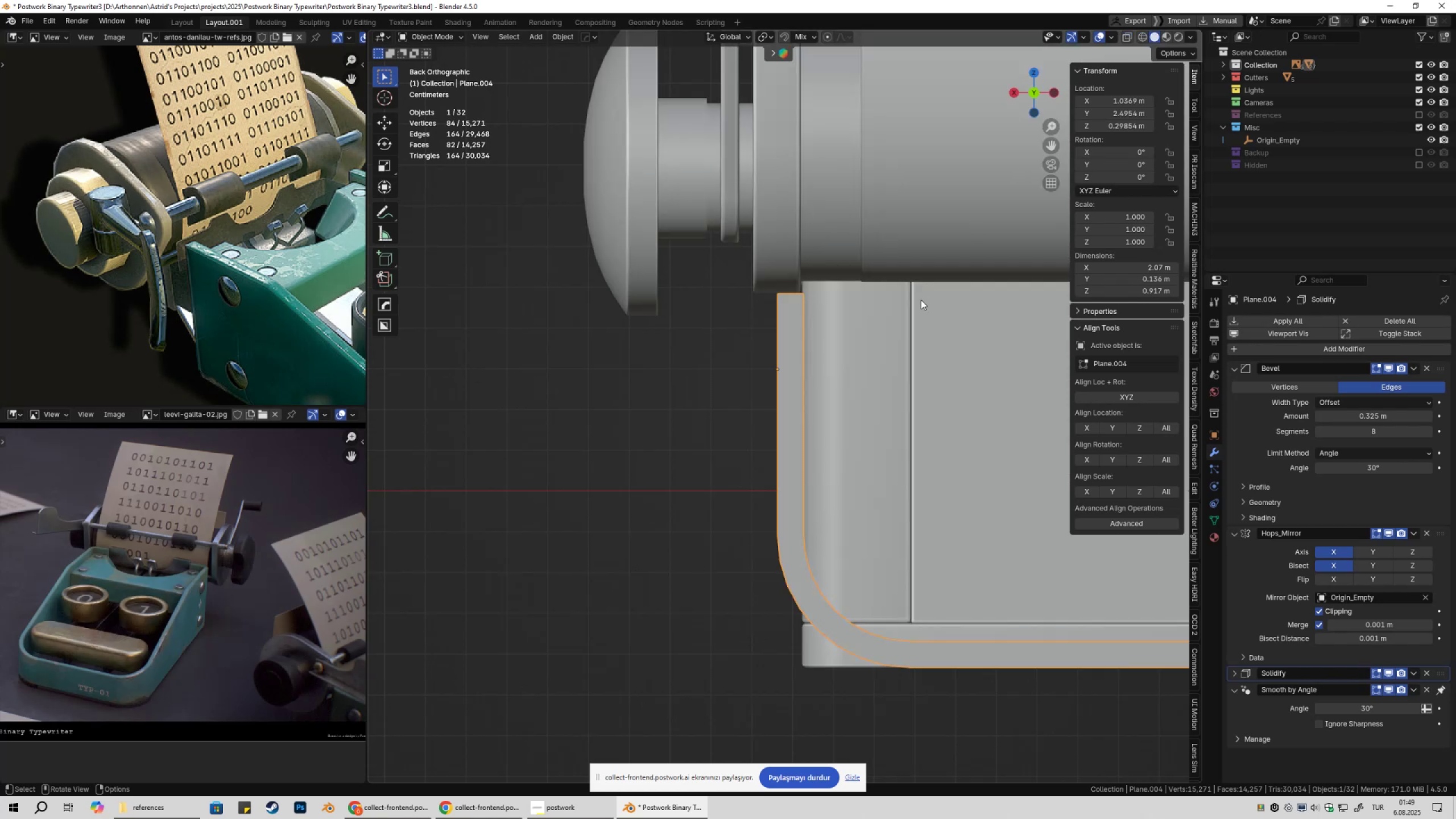 
key(Tab)
type(gx)
 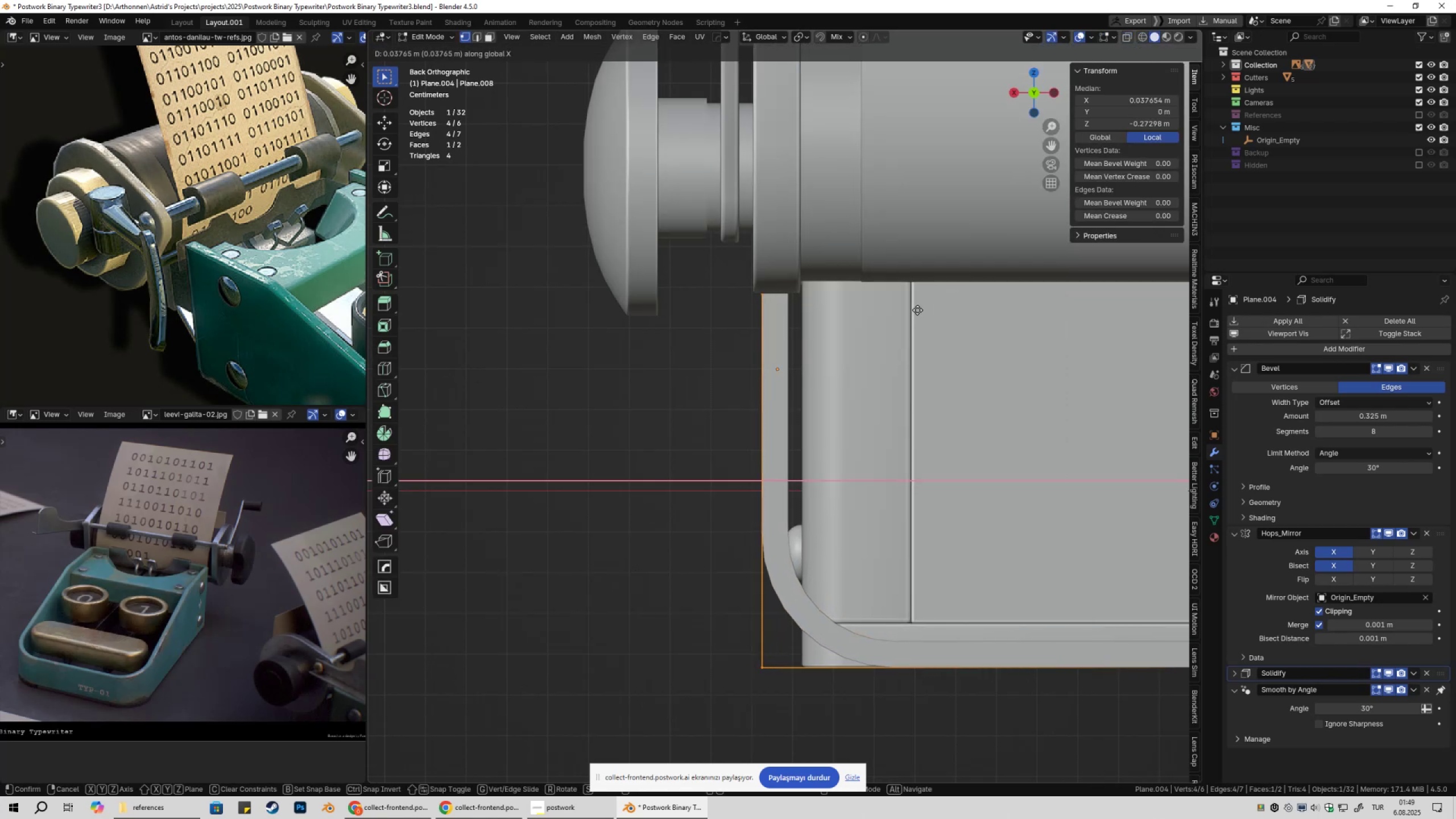 
hold_key(key=ShiftLeft, duration=1.53)
 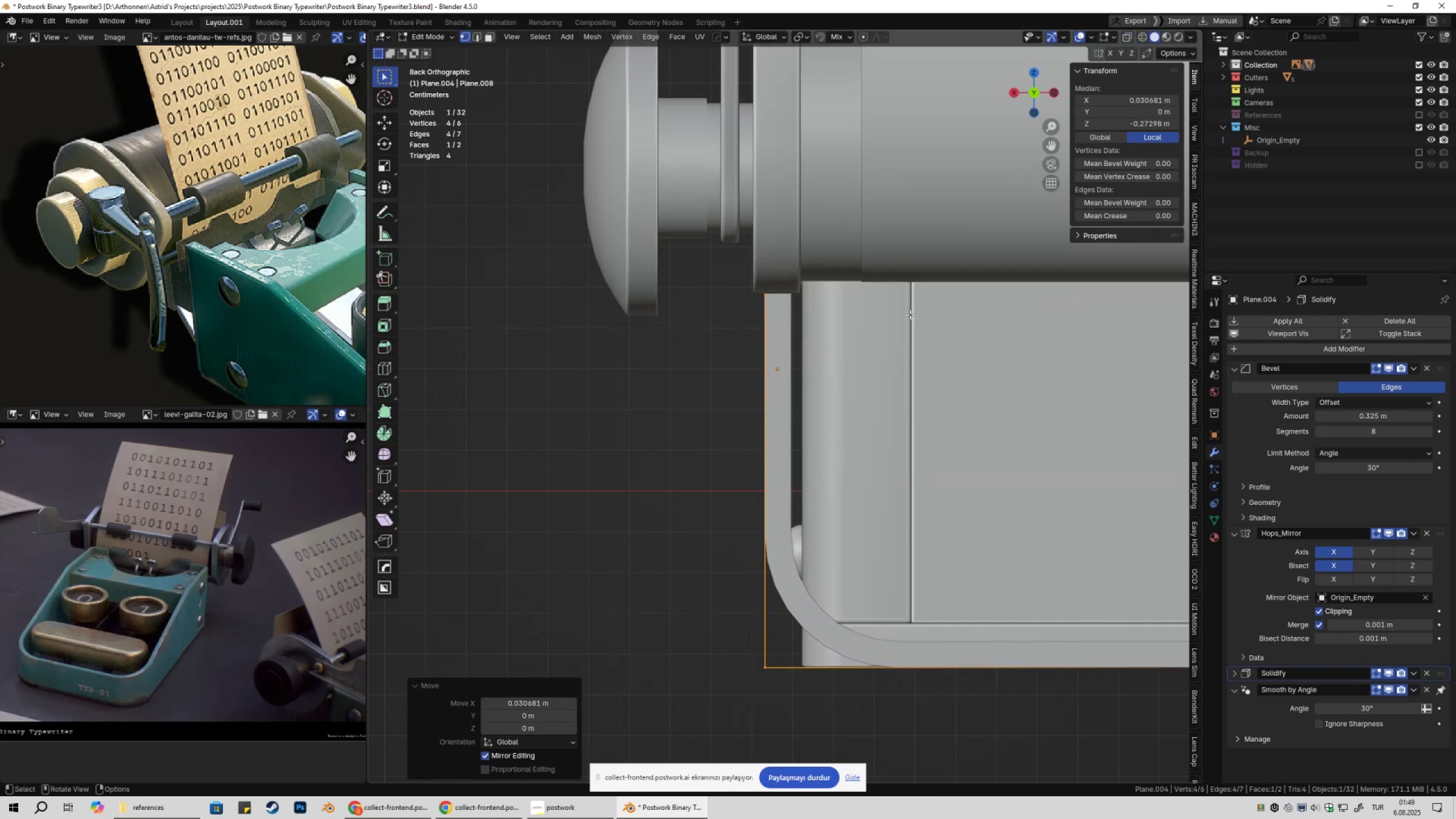 
hold_key(key=ShiftLeft, duration=0.42)
left_click([929, 301])
 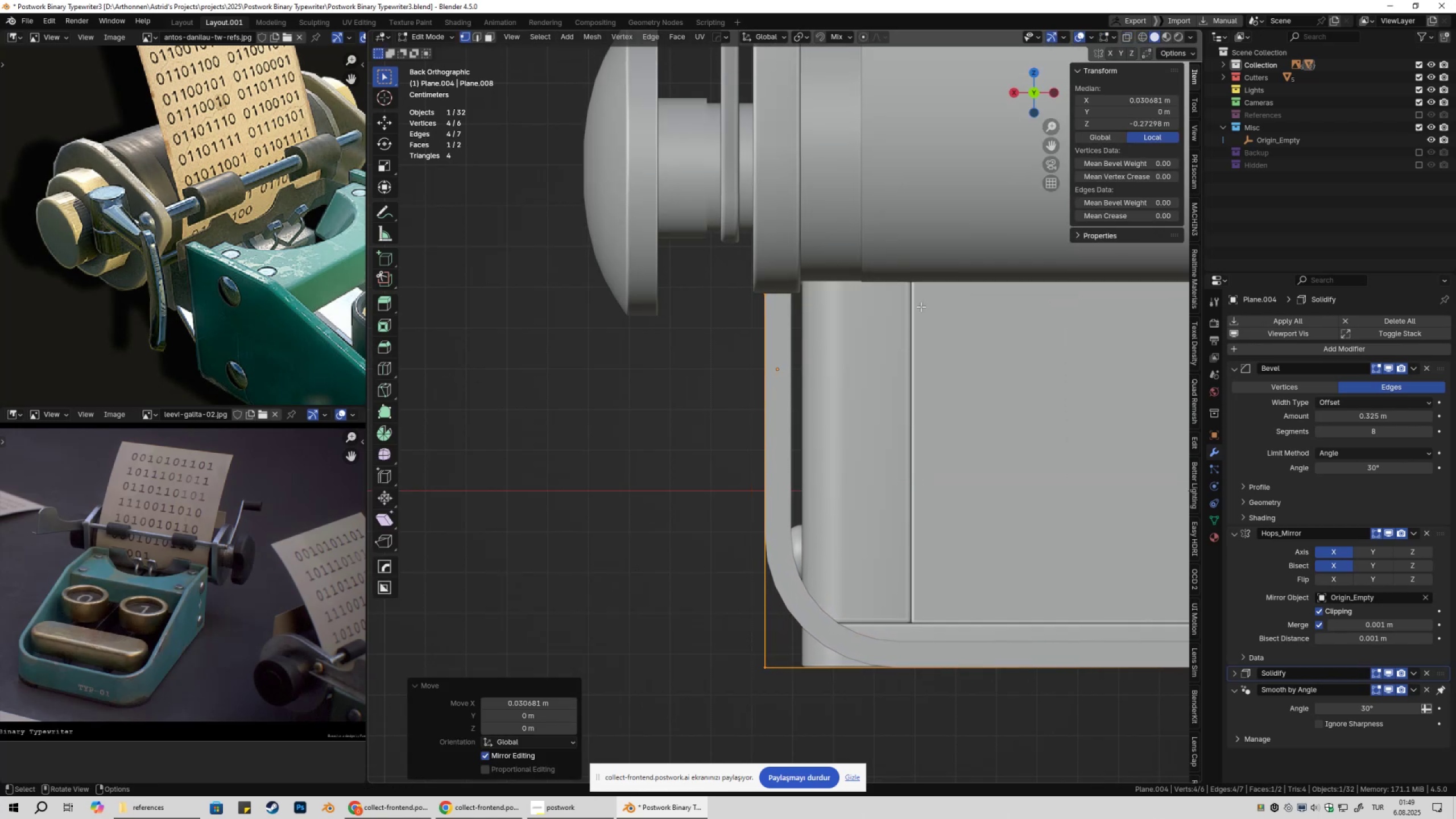 
scroll: coordinate [915, 312], scroll_direction: up, amount: 4.0
 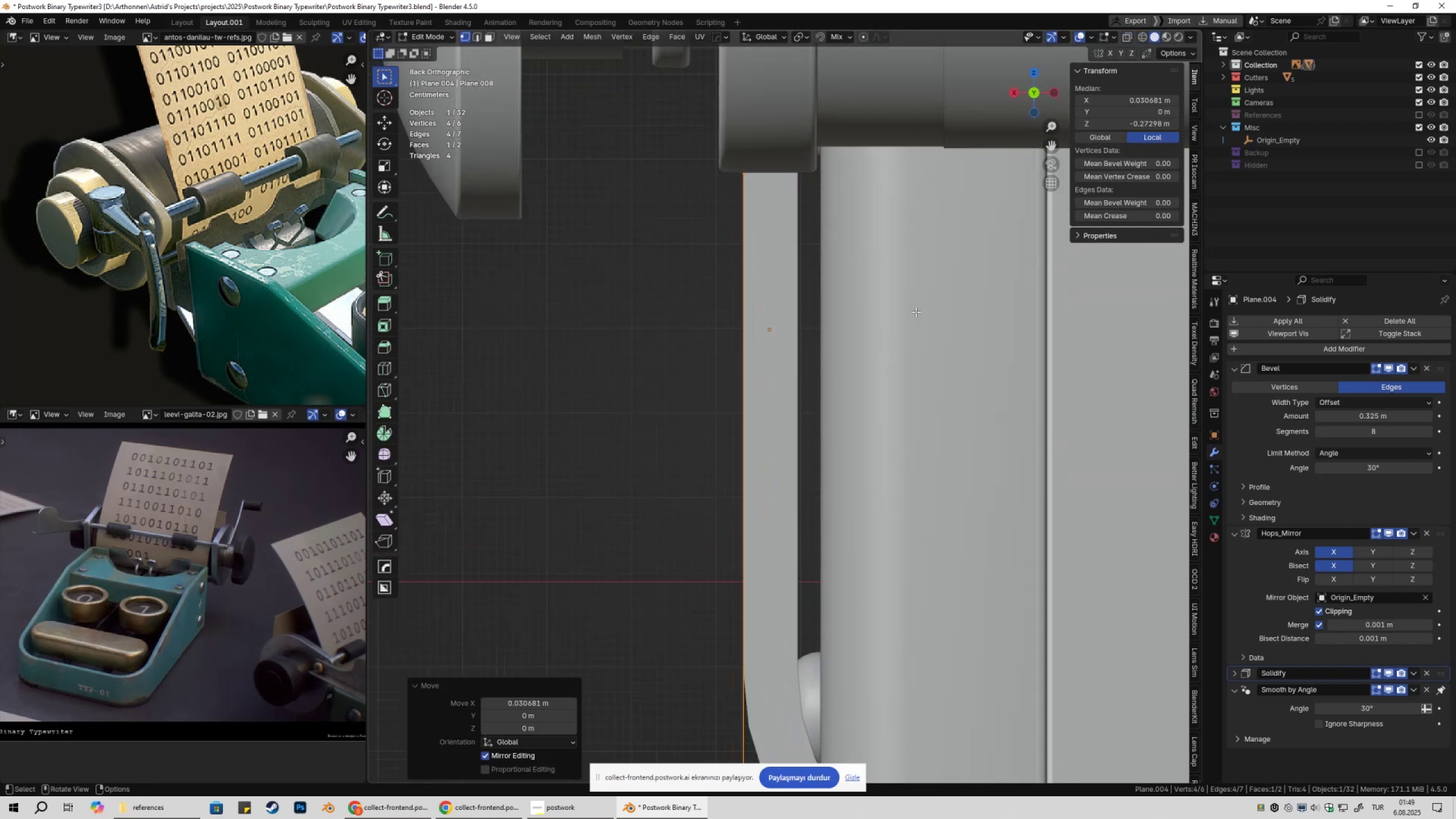 
type(gx)
 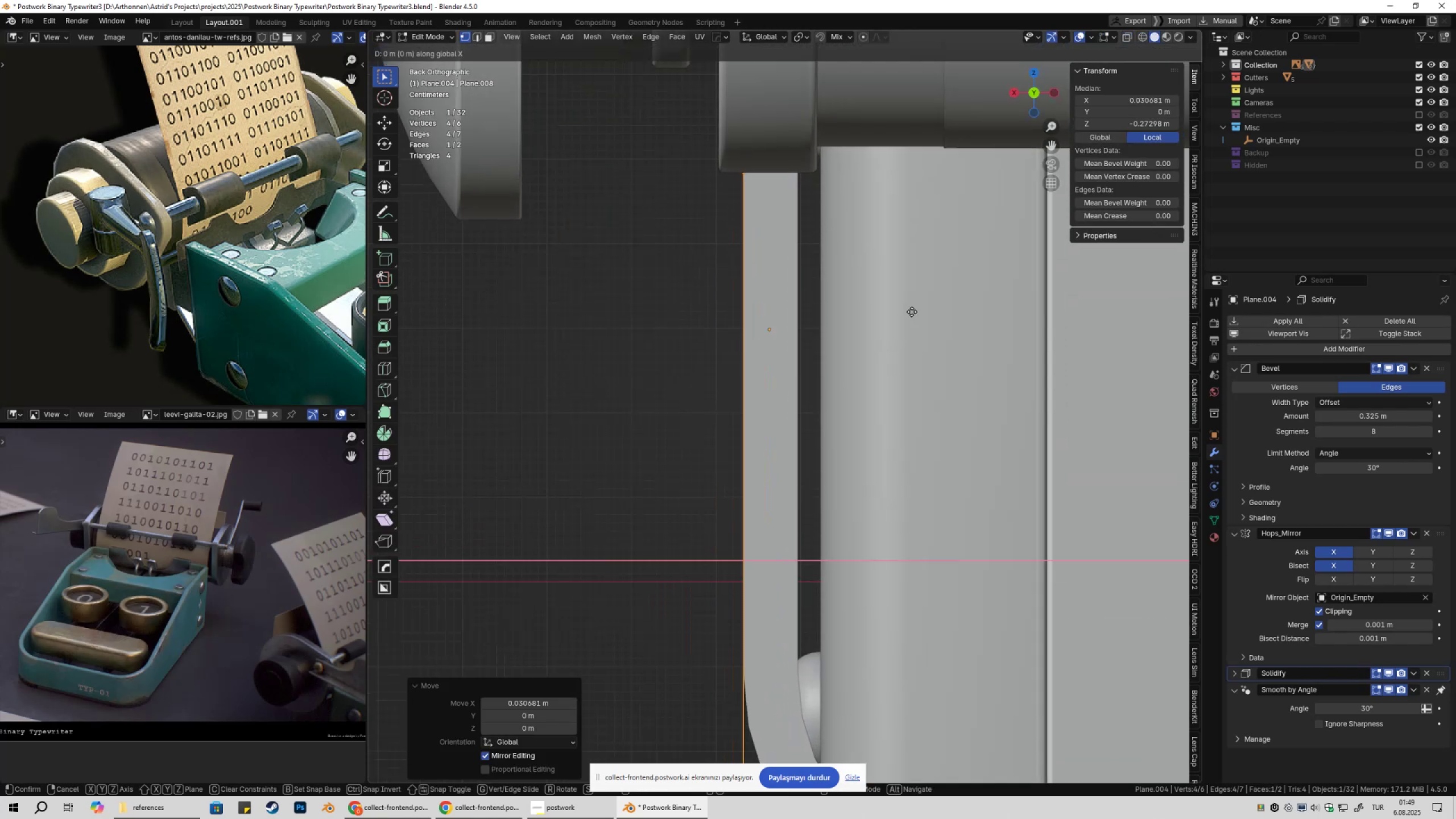 
hold_key(key=ShiftLeft, duration=1.51)
 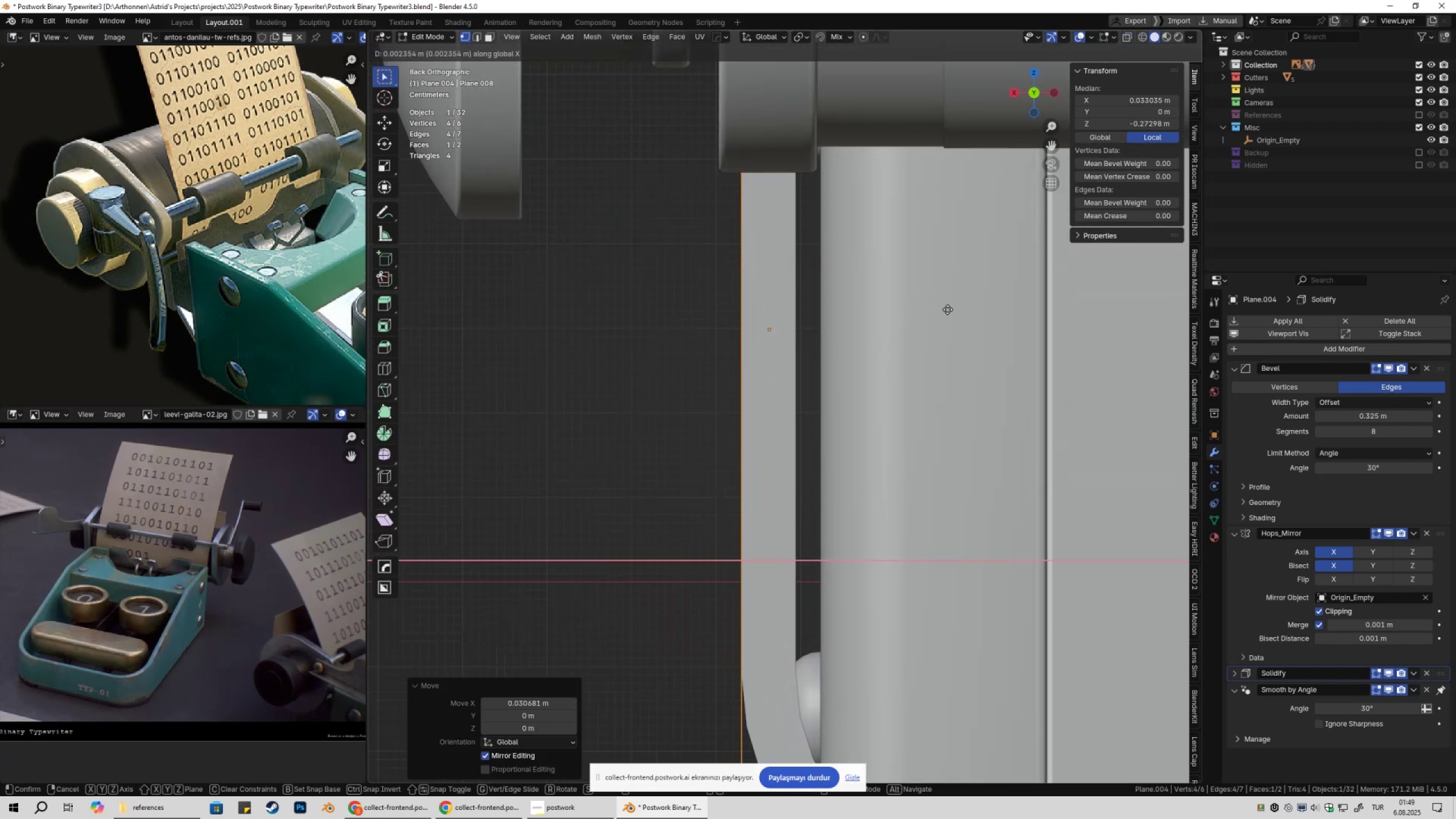 
hold_key(key=ShiftLeft, duration=1.52)
 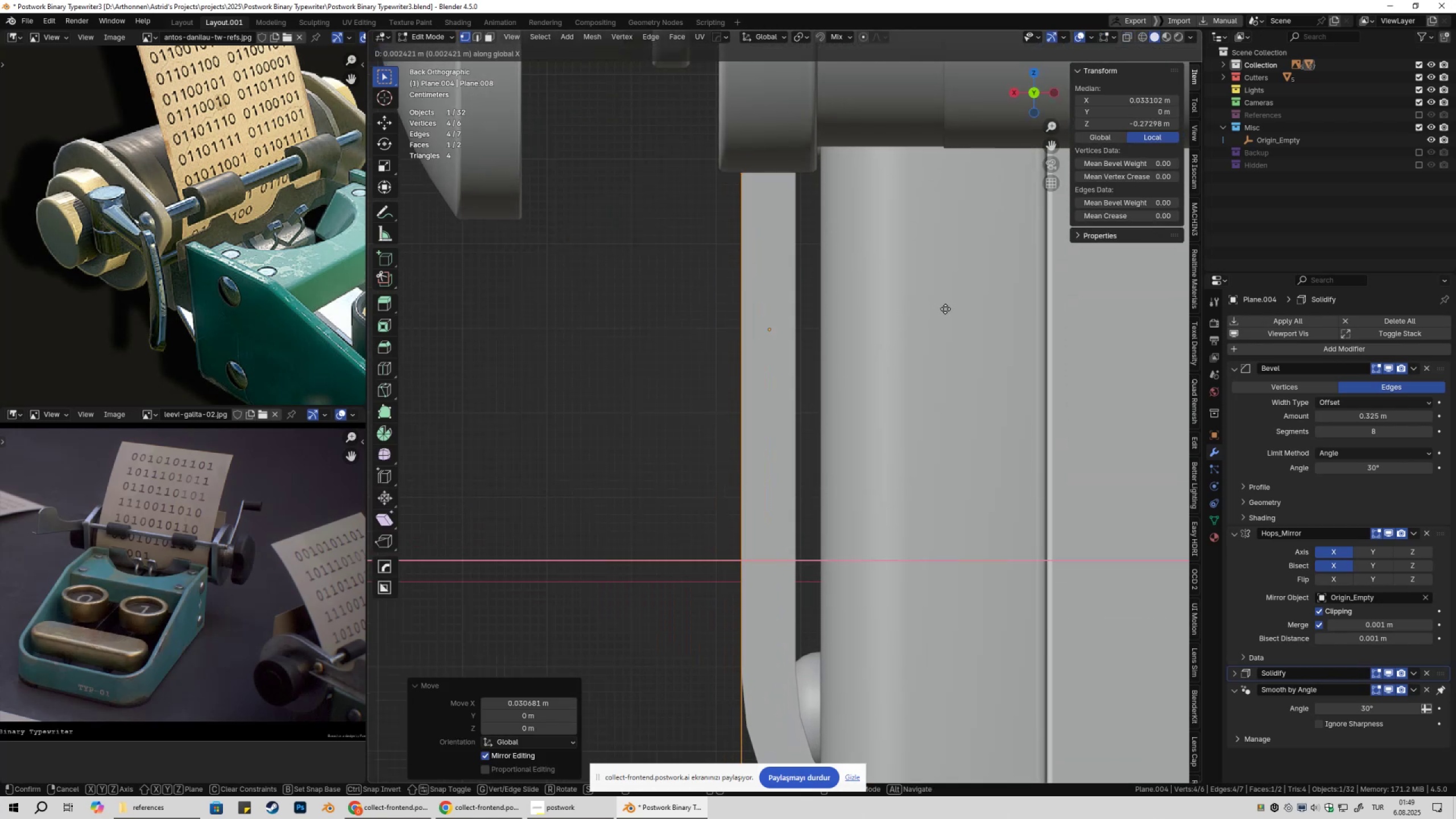 
hold_key(key=ShiftLeft, duration=1.14)
left_click([945, 308])
 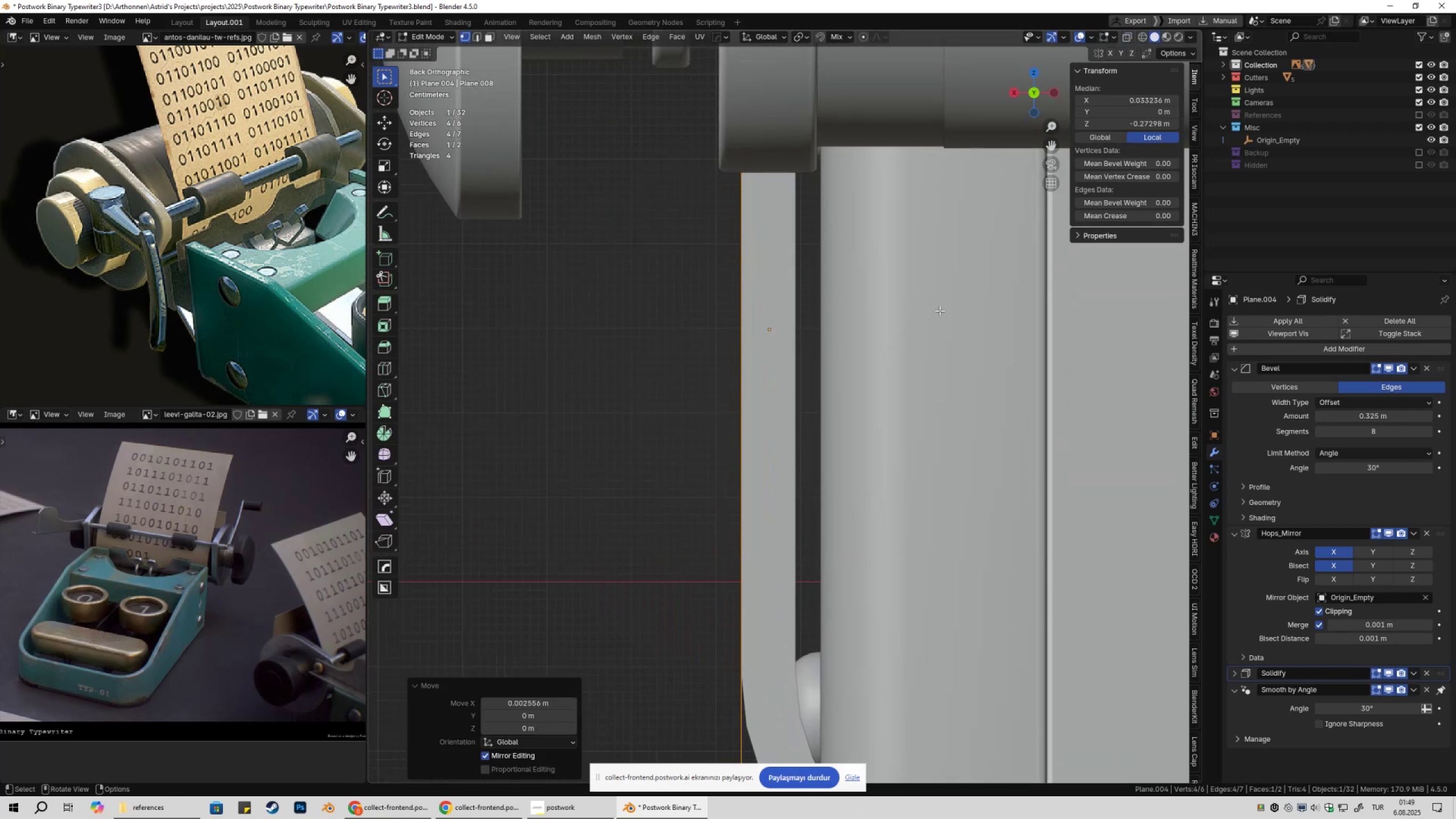 
scroll: coordinate [885, 361], scroll_direction: down, amount: 11.0
 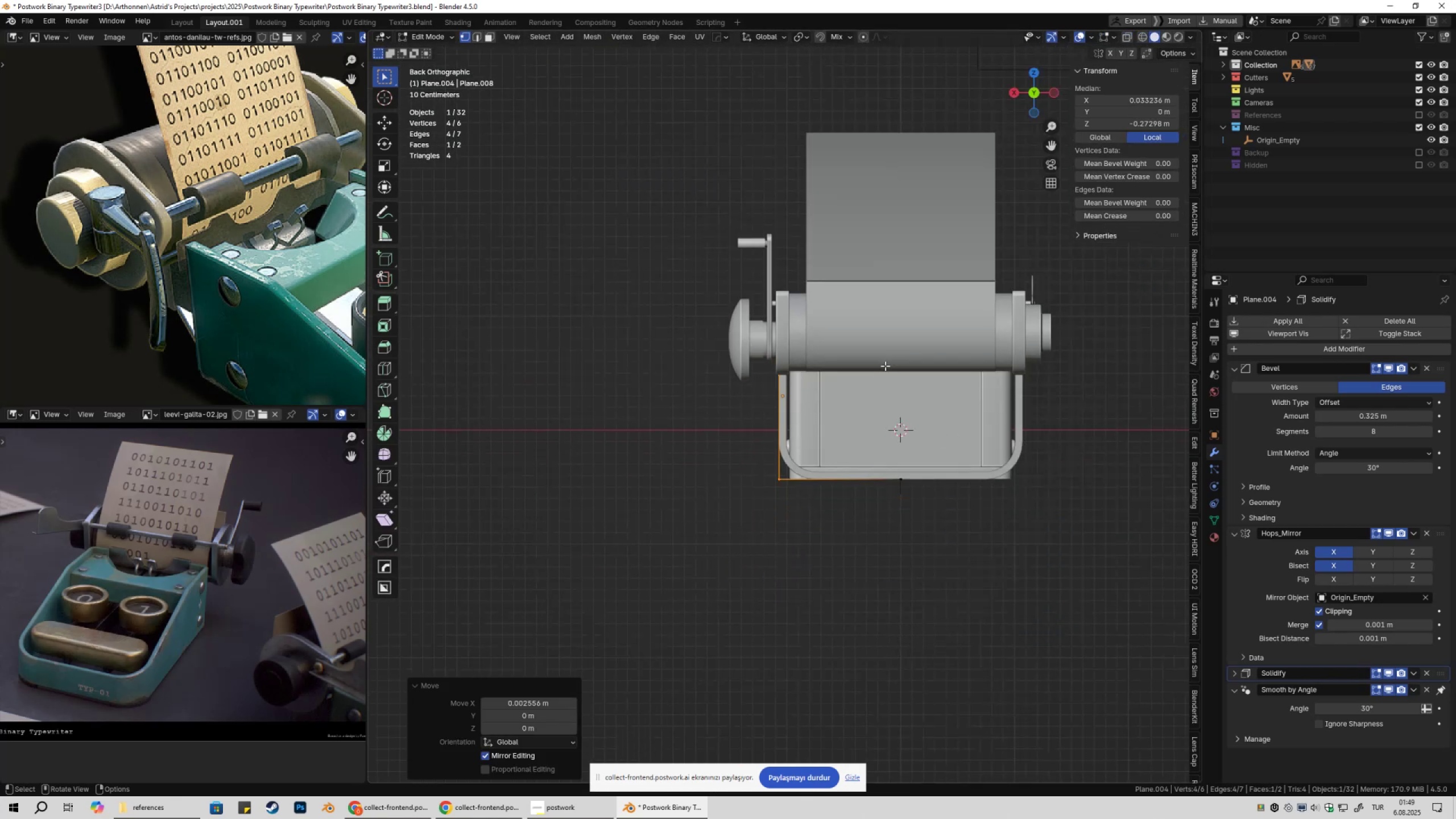 
key(Tab)
 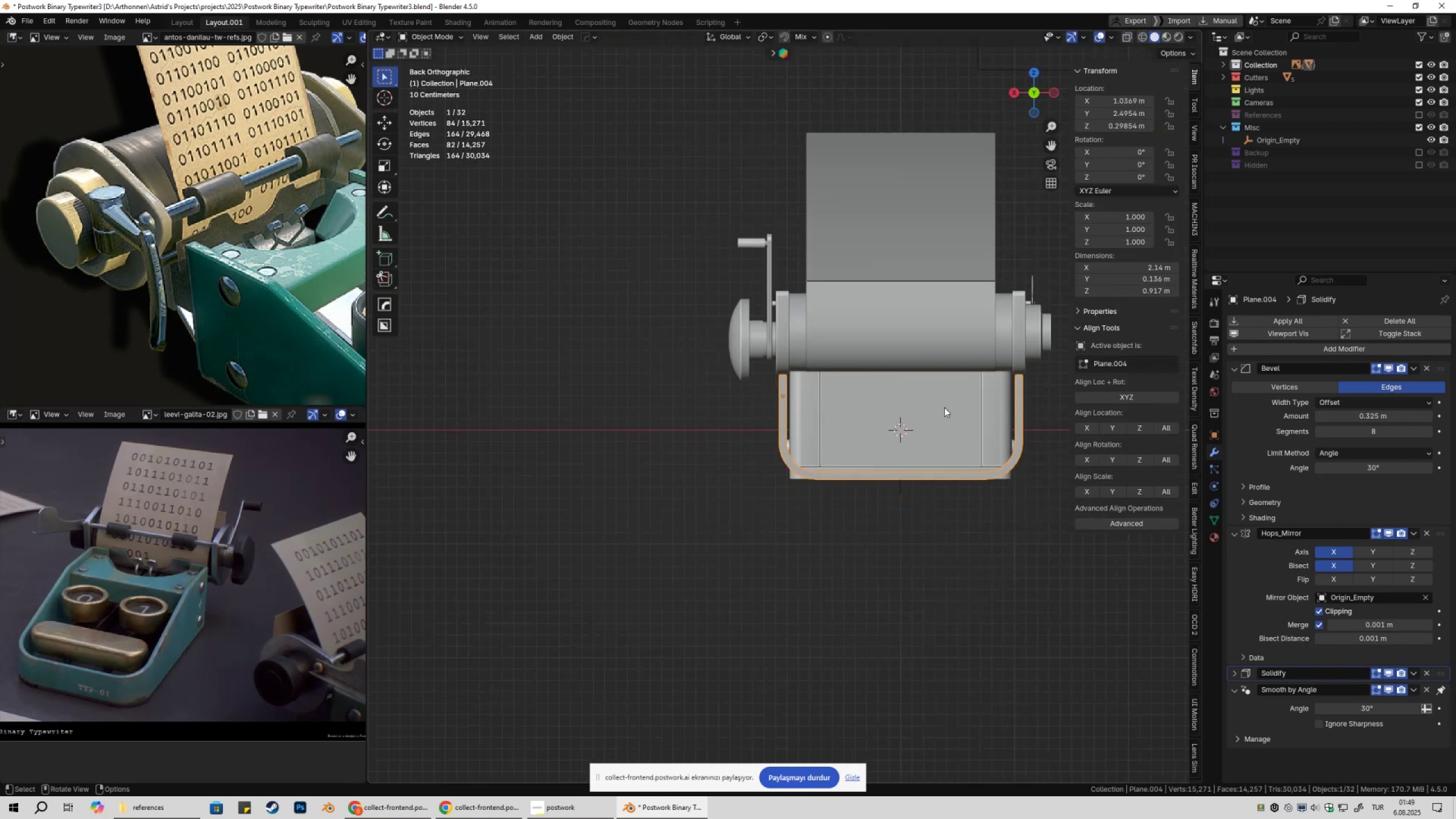 
key(Shift+ShiftLeft)
 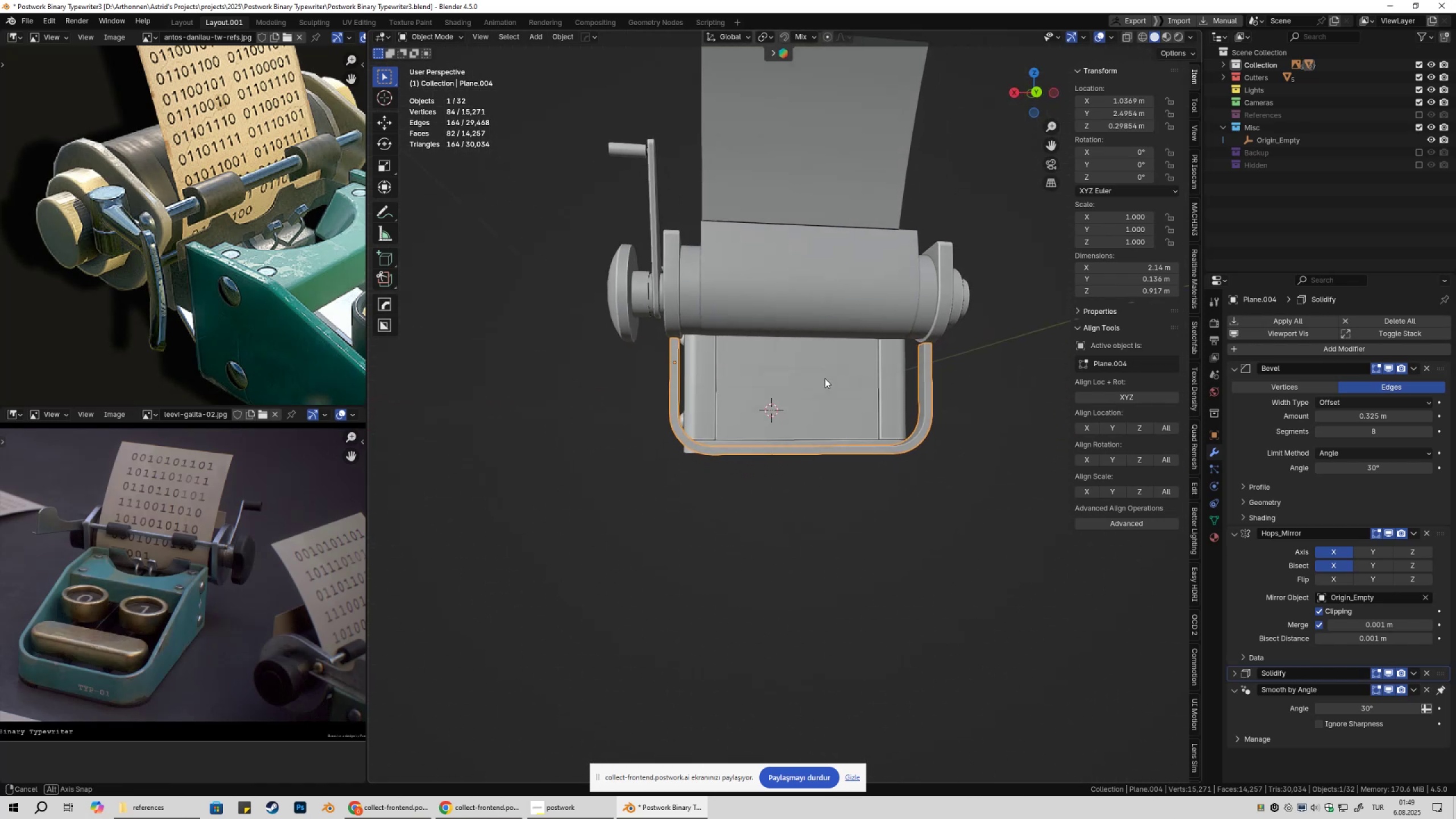 
left_click([950, 379])
 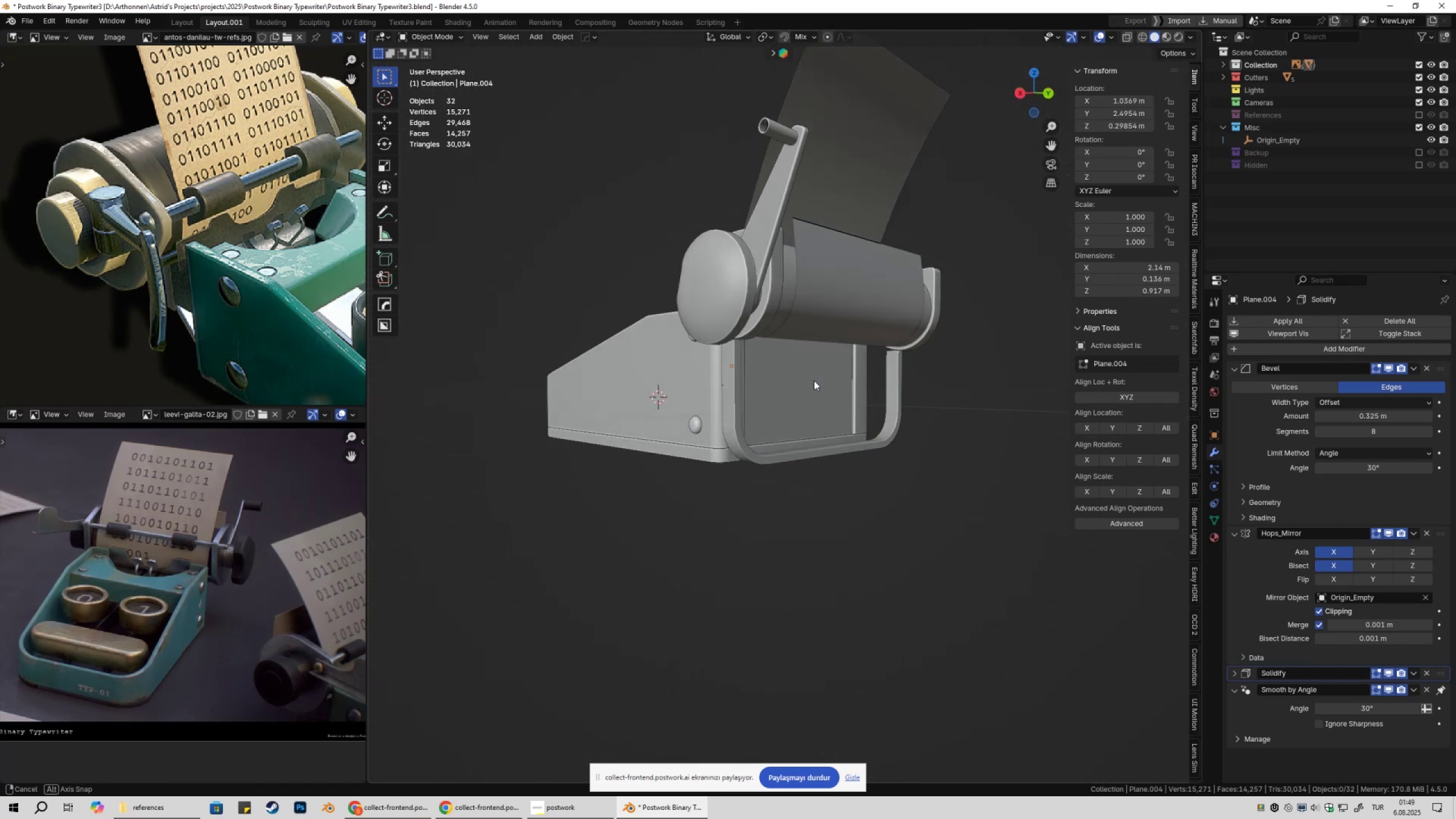 
scroll: coordinate [788, 382], scroll_direction: up, amount: 3.0
 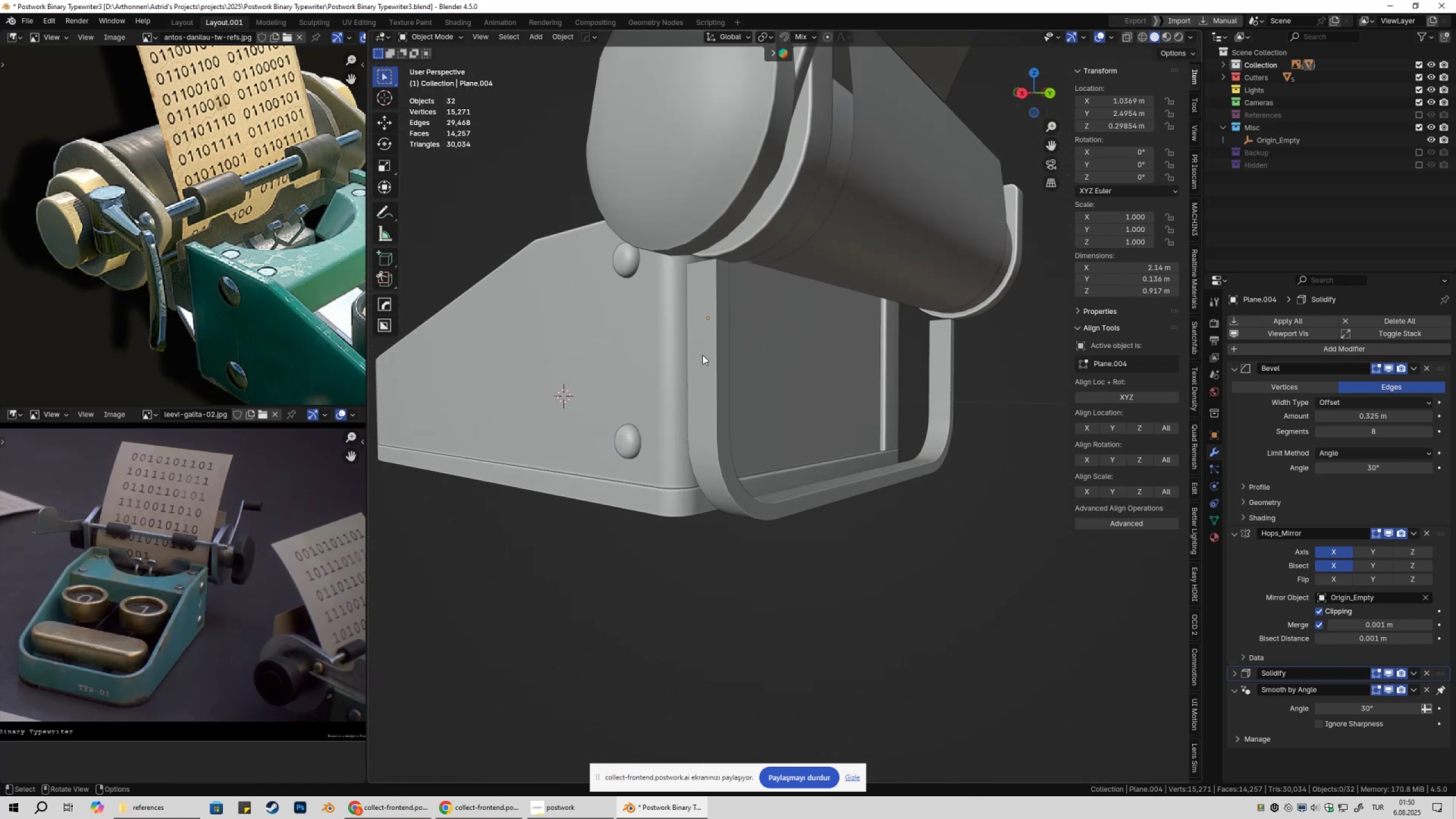 
left_click([702, 355])
 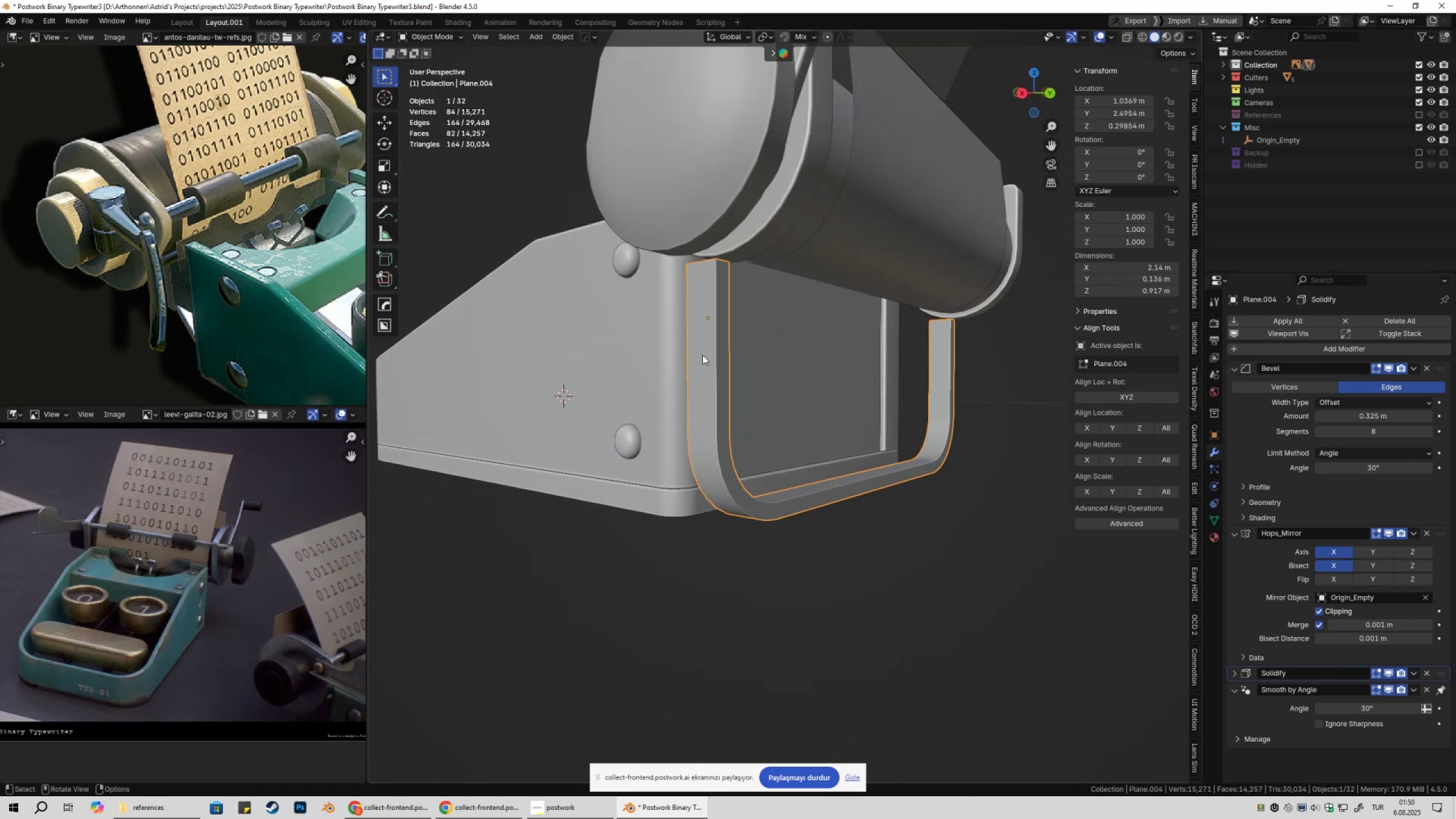 
key(Tab)
 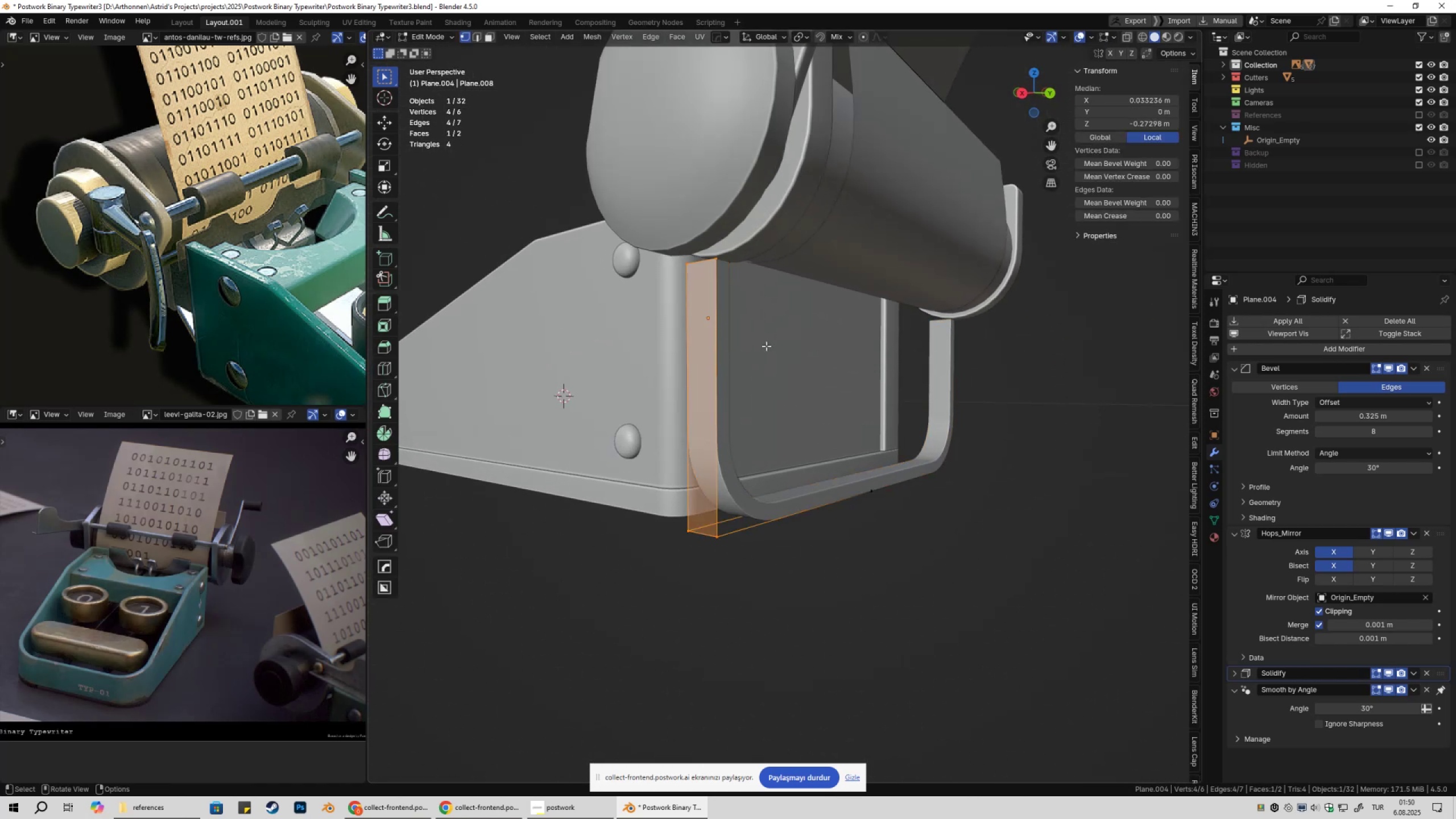 
key(Shift+ShiftLeft)
 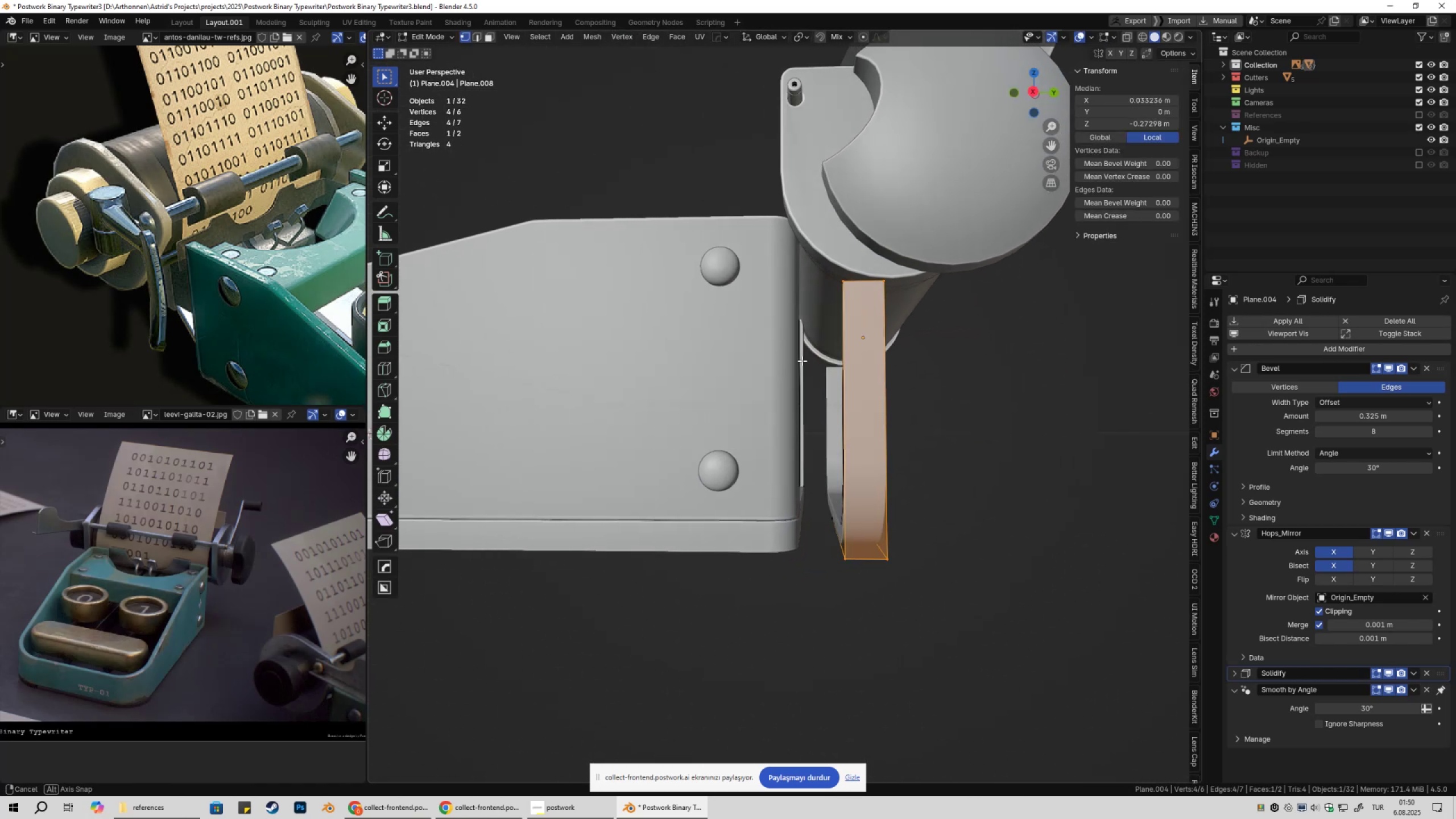 
key(Tab)
 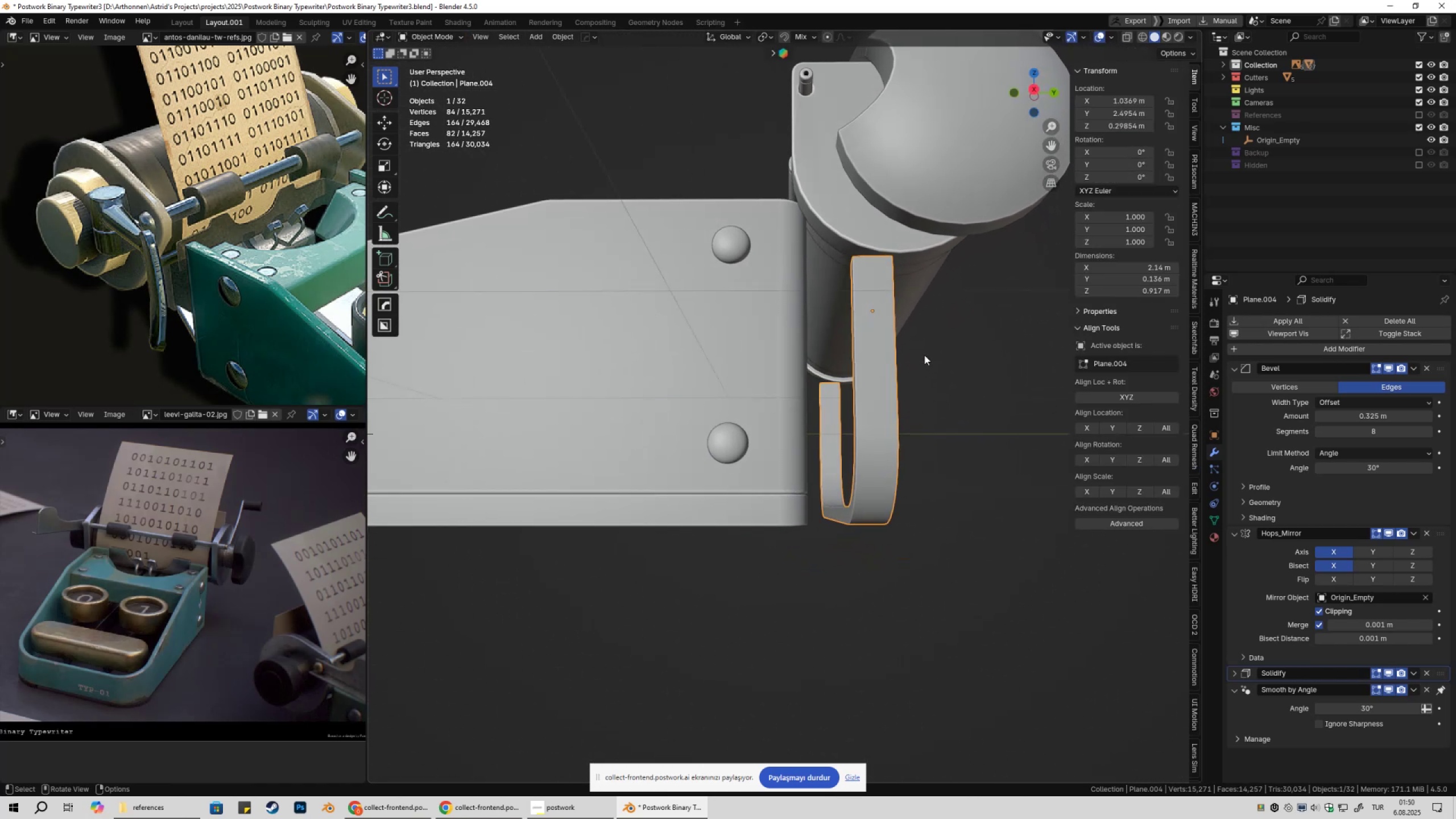 
type(3zgxy)
 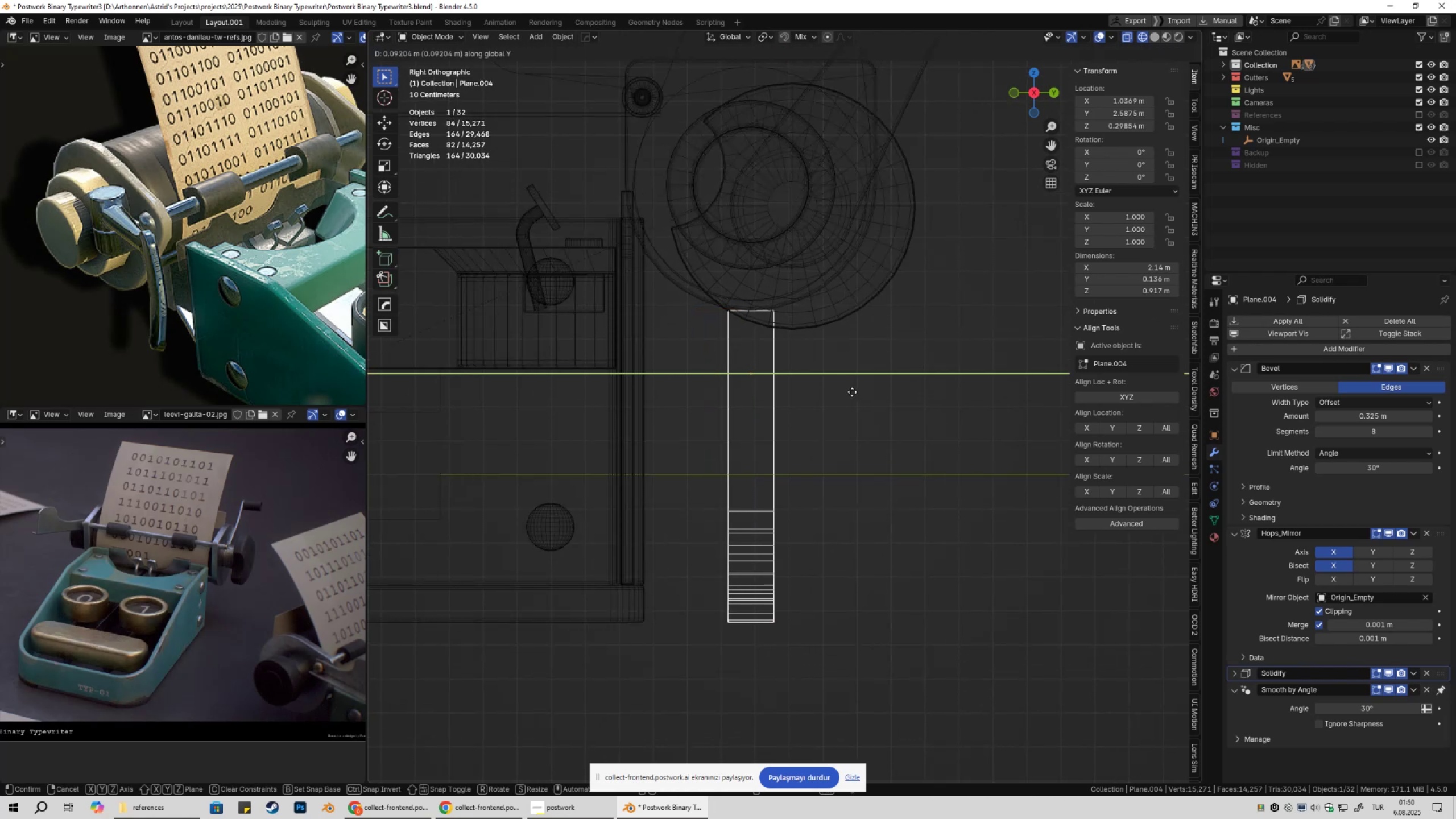 
scroll: coordinate [822, 389], scroll_direction: up, amount: 3.0
 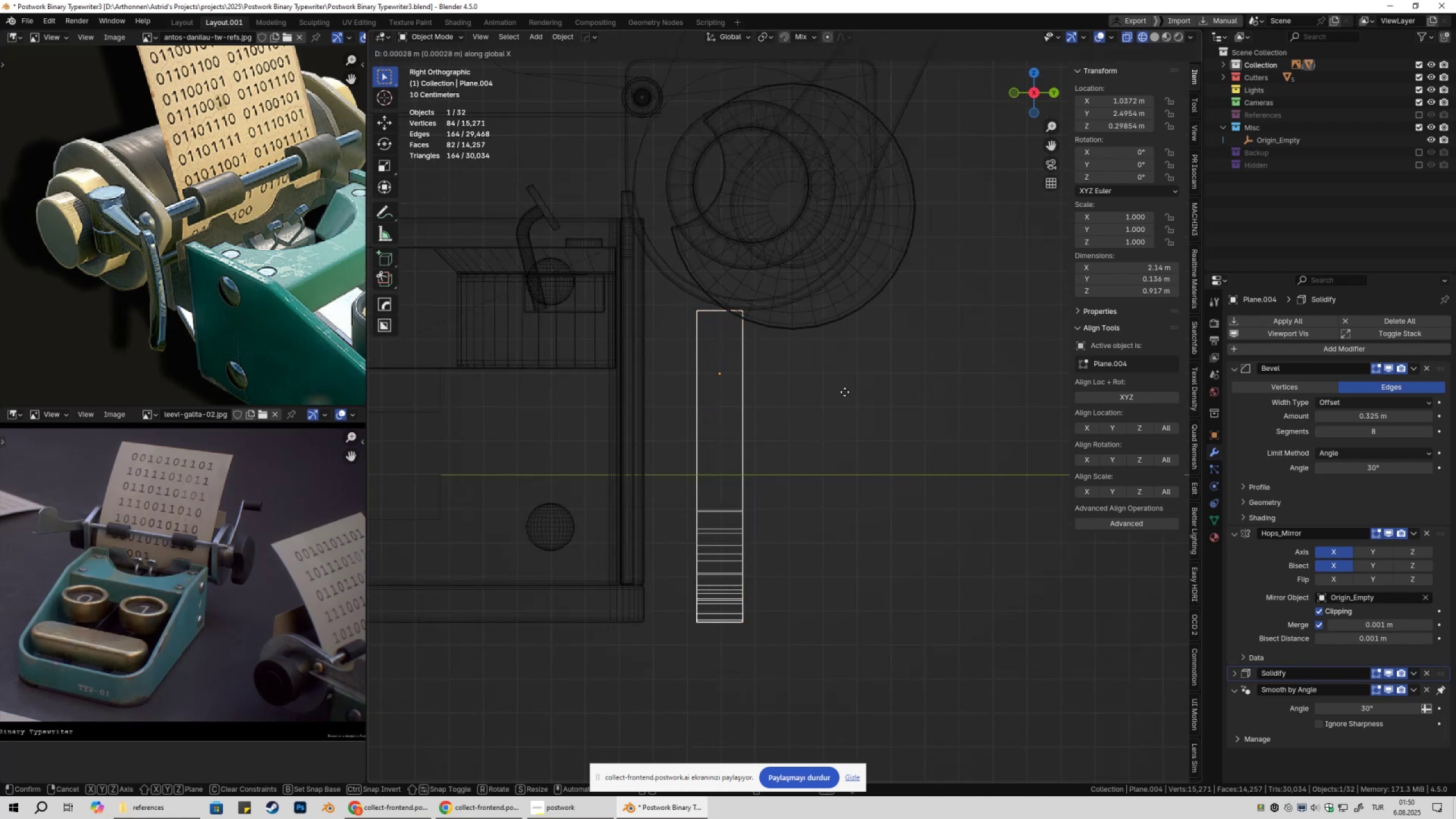 
hold_key(key=ShiftLeft, duration=0.64)
left_click([837, 388])
 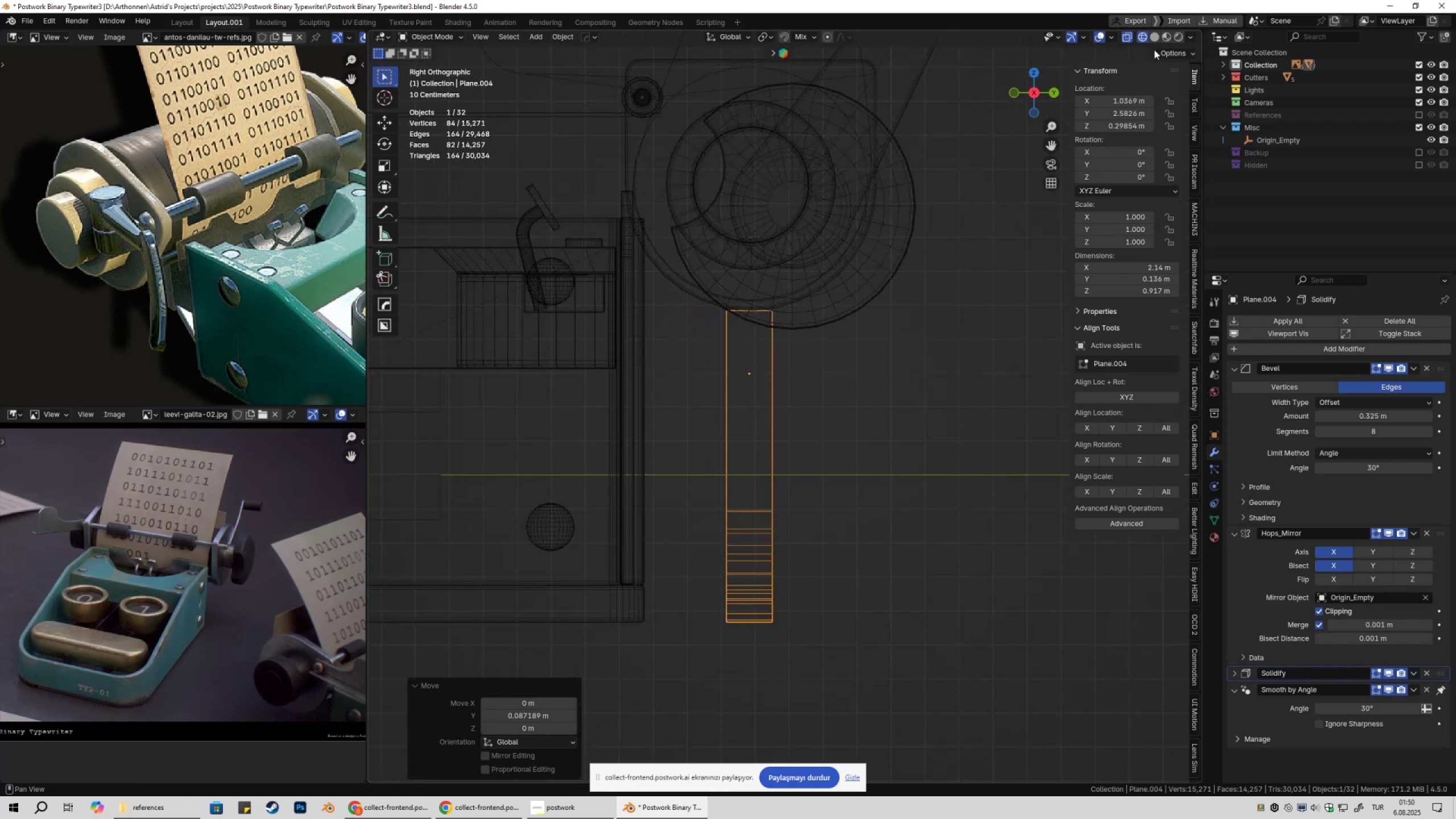 
left_click([1155, 40])
 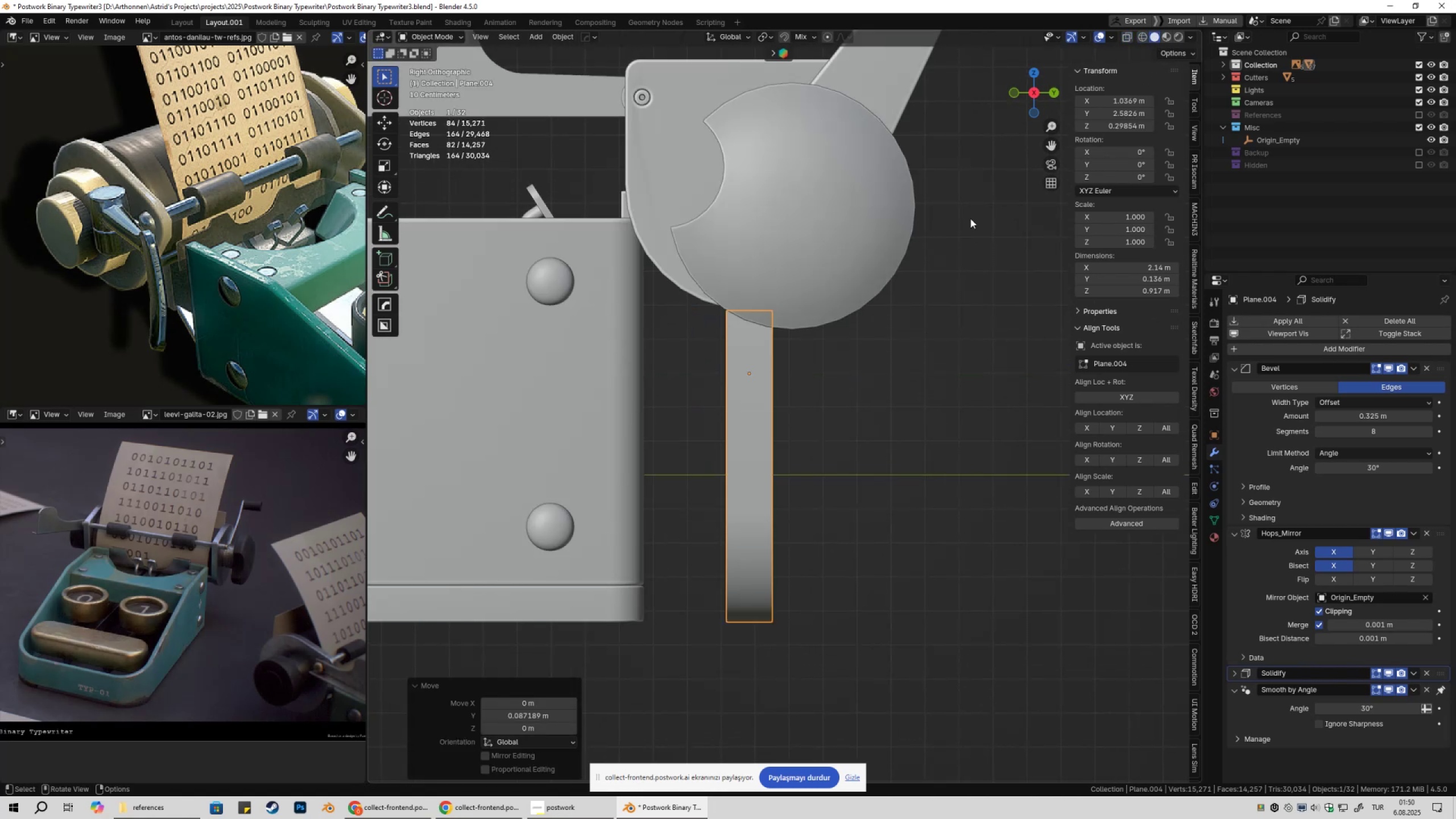 
type(gy)
key(Escape)
 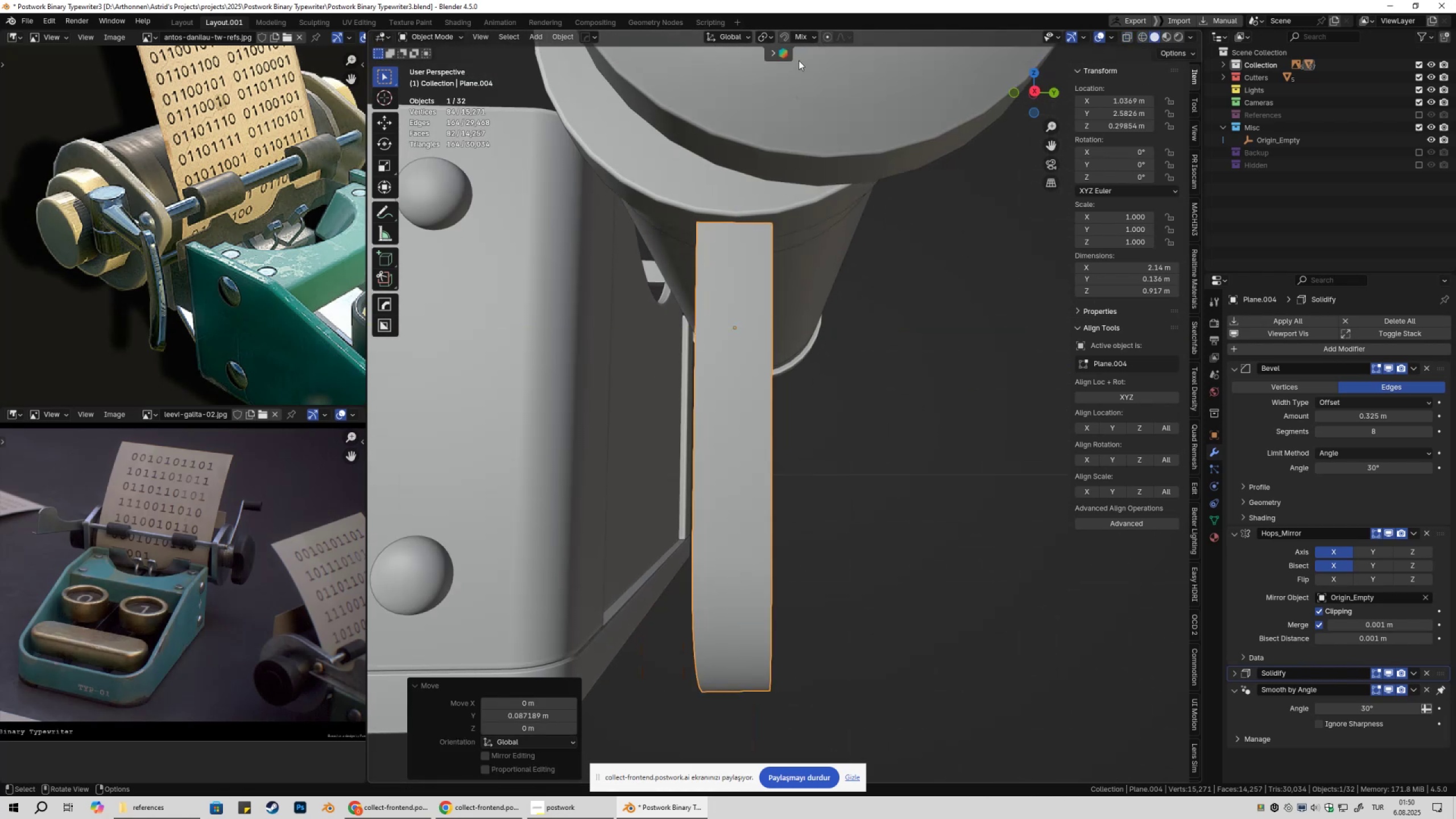 
scroll: coordinate [821, 337], scroll_direction: down, amount: 1.0
 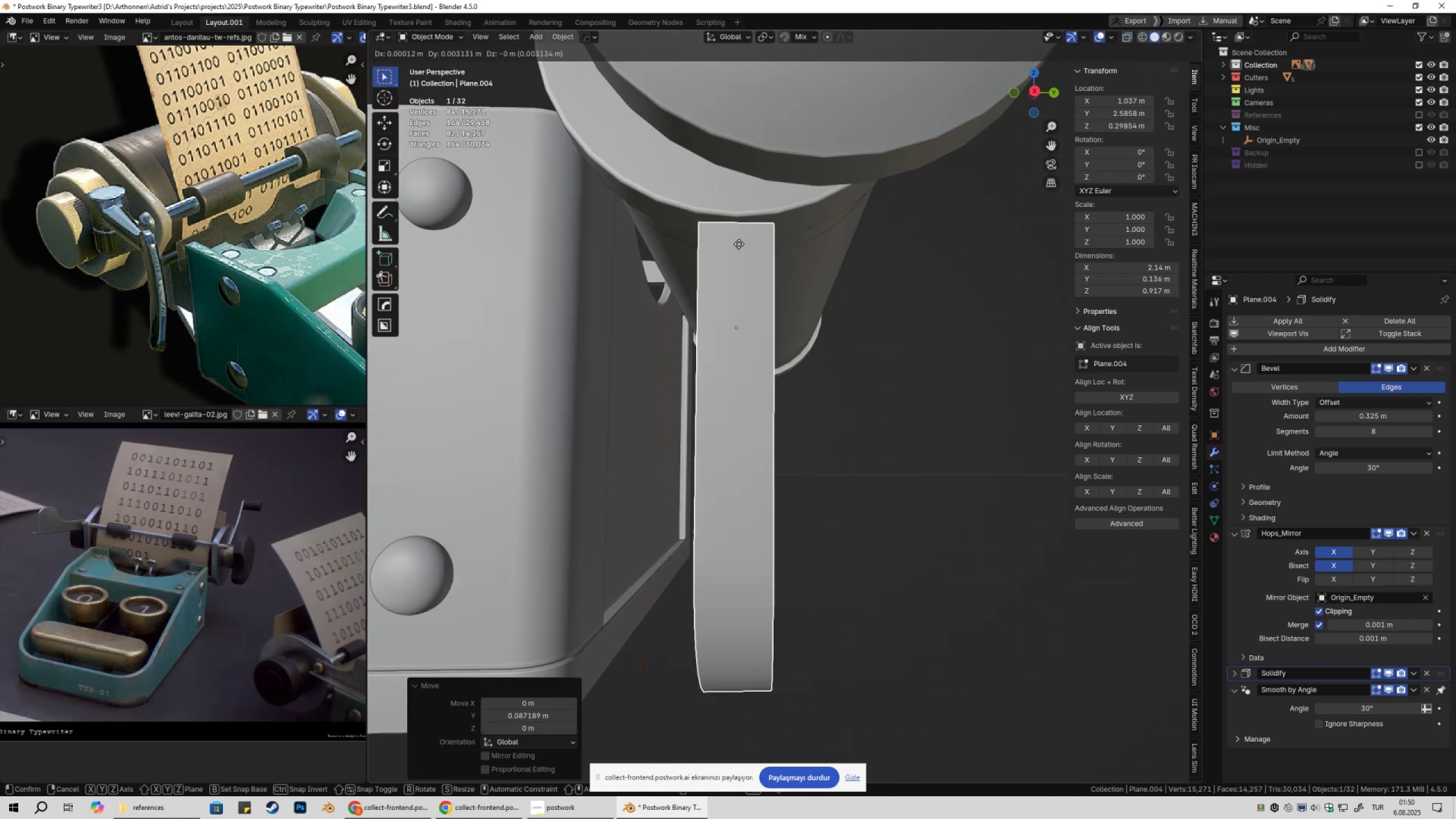 
hold_key(key=ControlLeft, duration=0.59)
 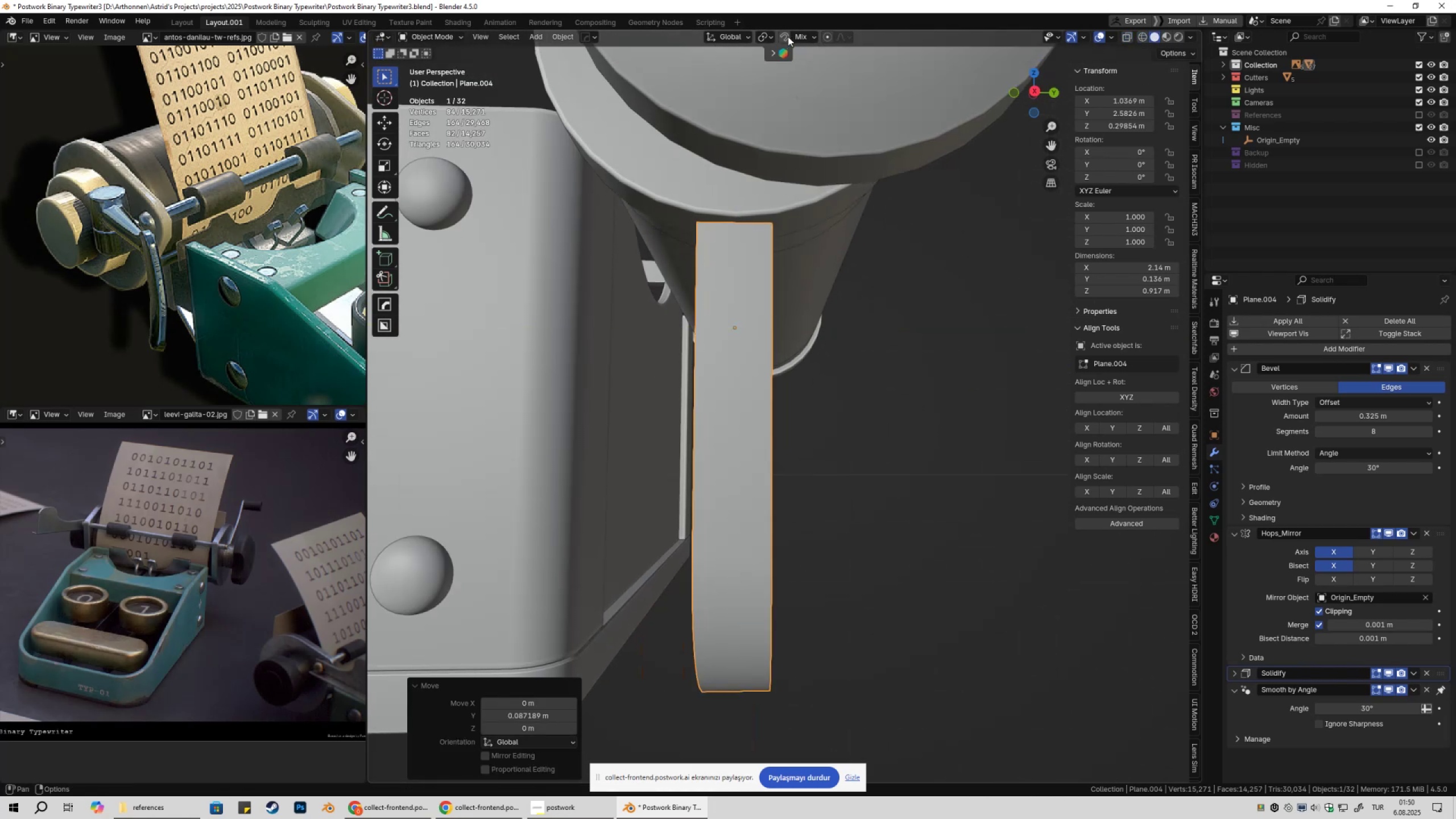 
left_click([807, 35])
 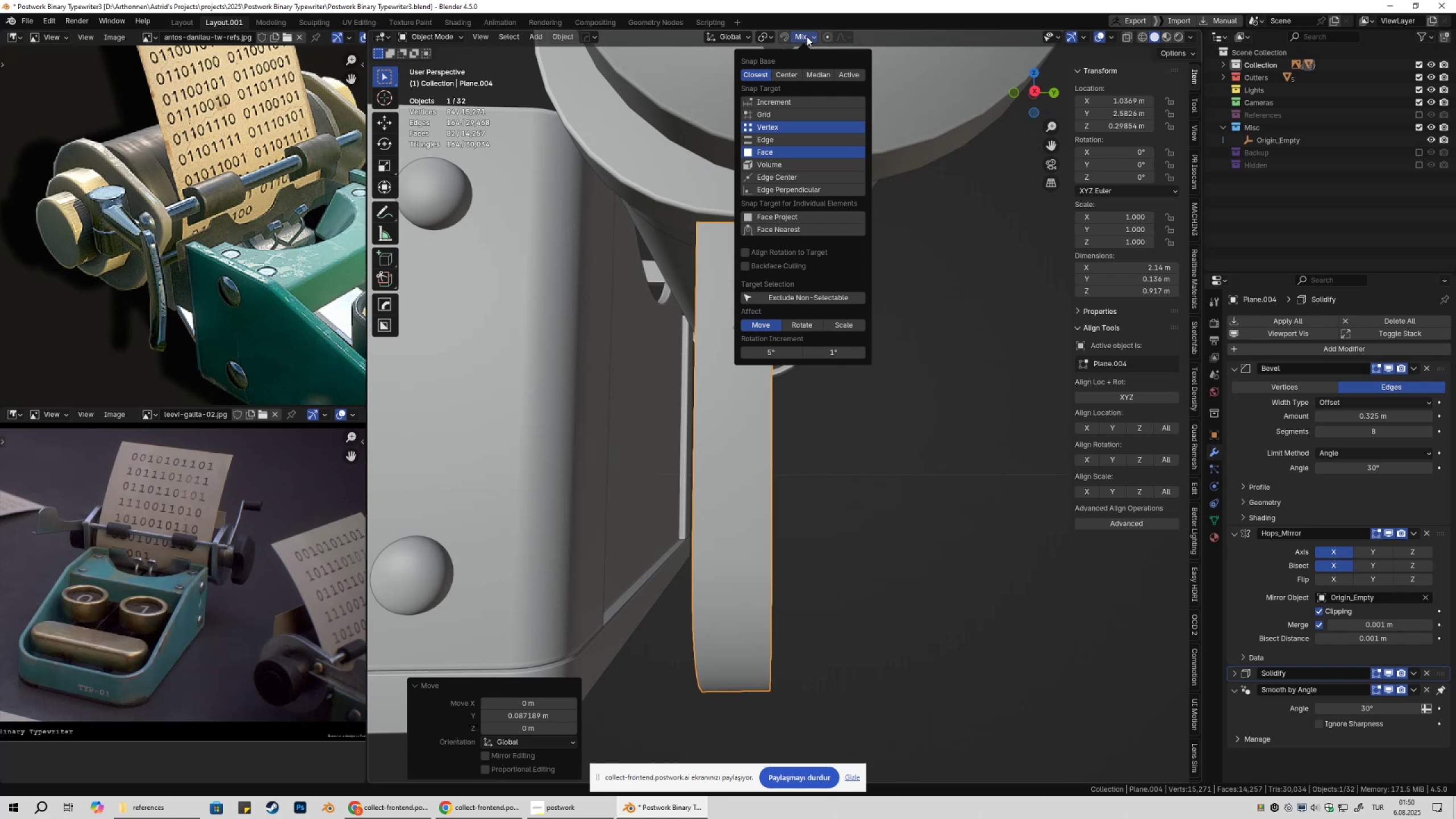 
left_click([790, 75])
 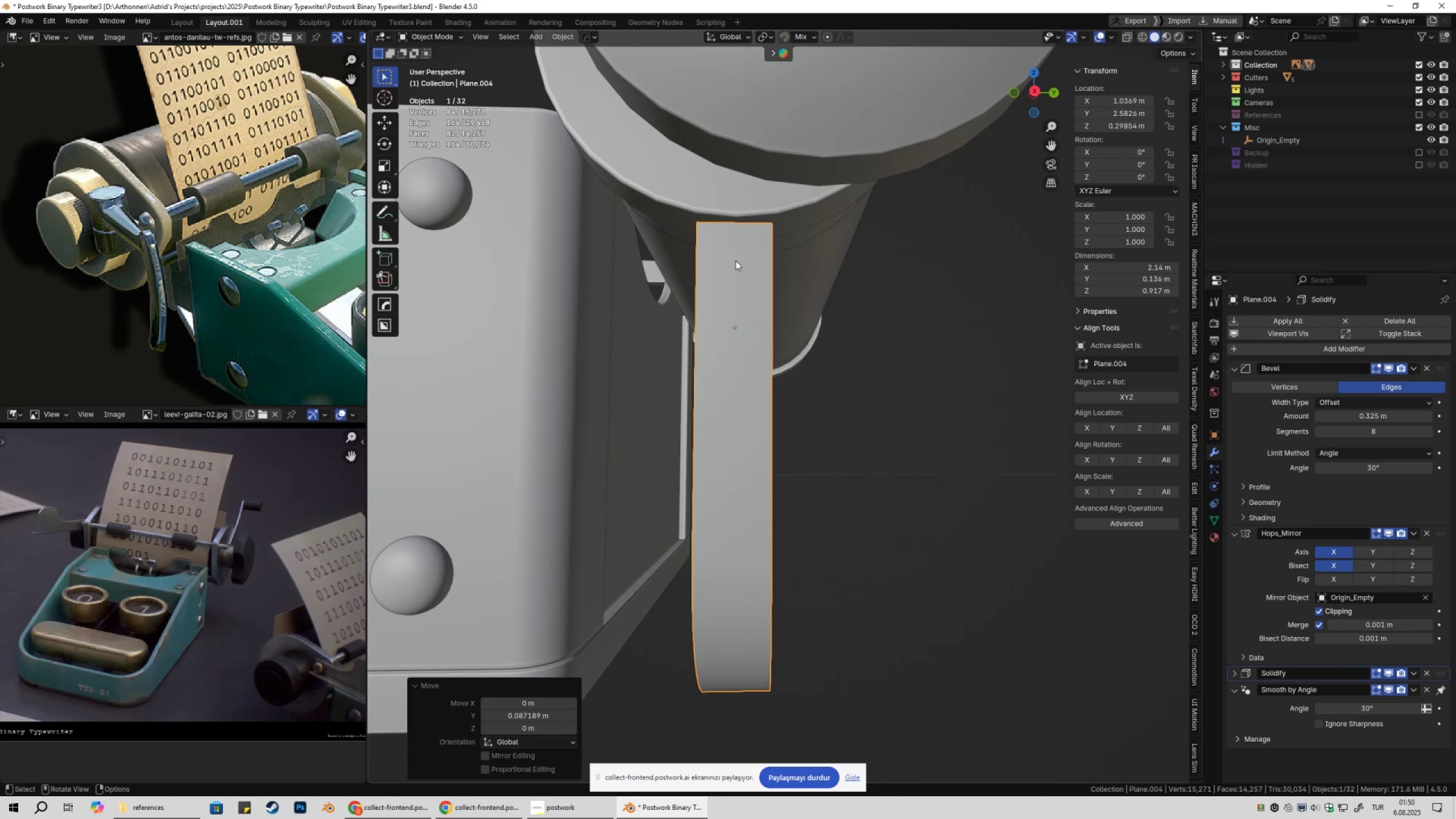 
type(gy)
 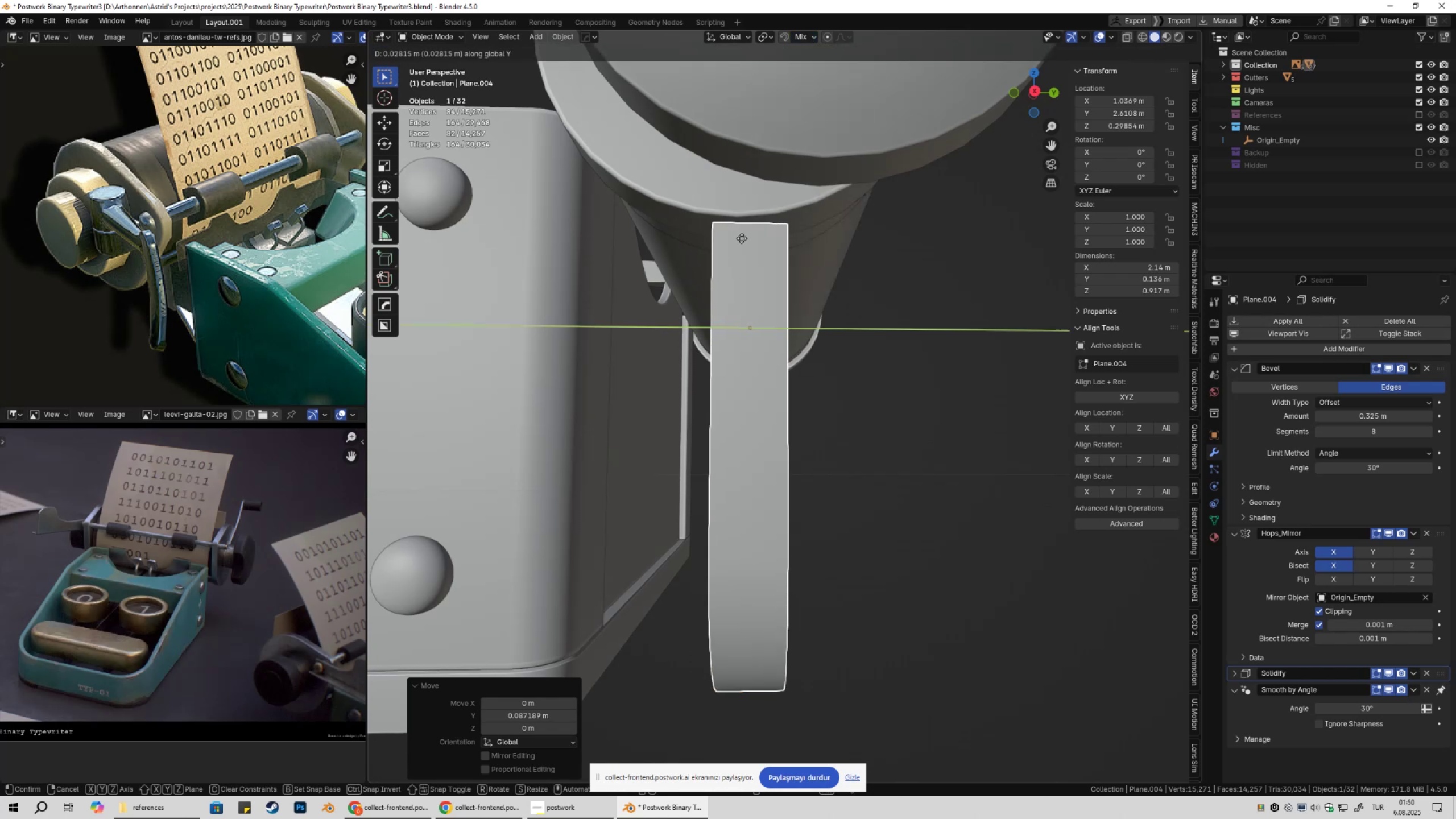 
hold_key(key=ControlLeft, duration=0.72)
left_click([737, 219])
 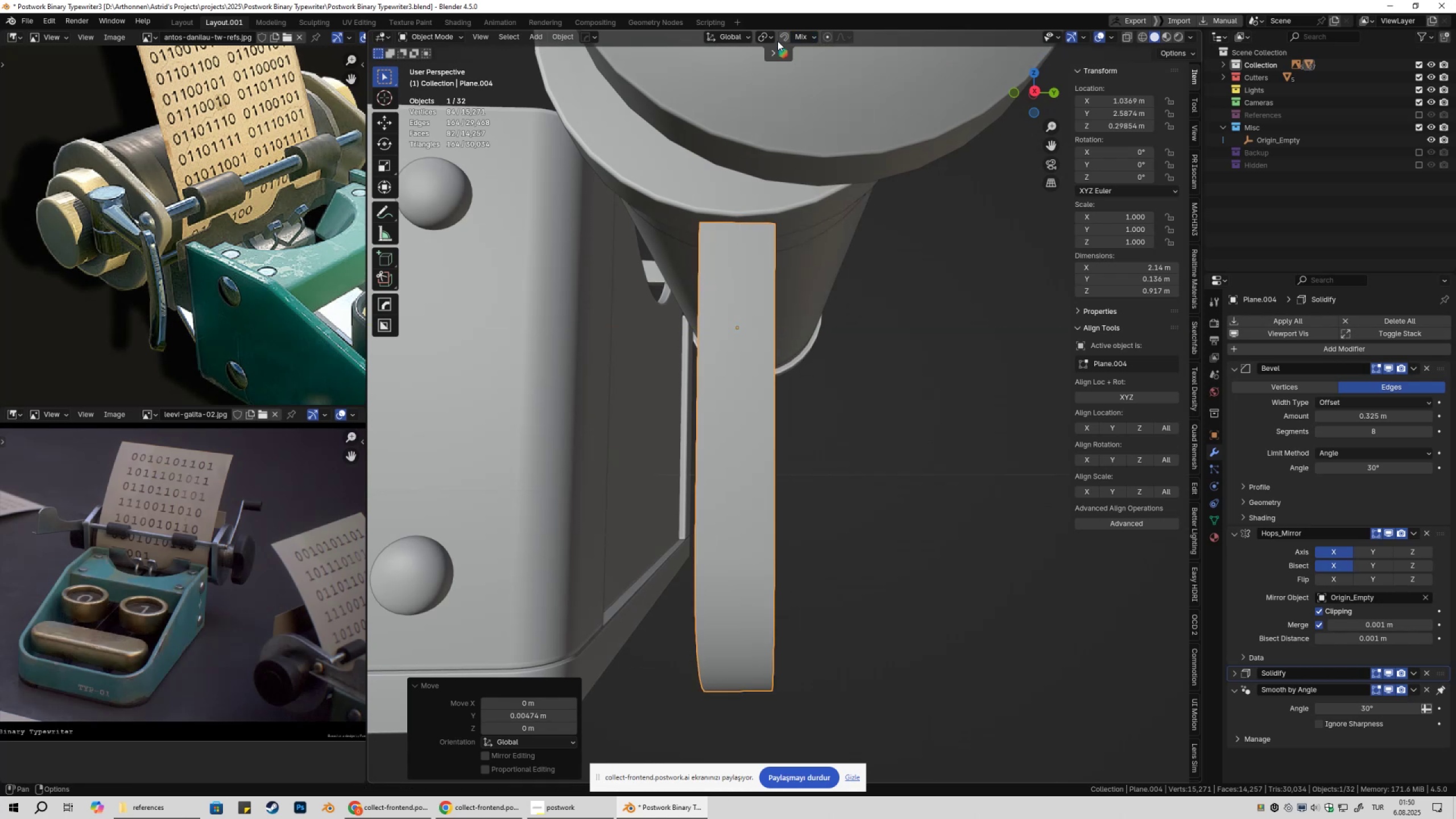 
left_click([768, 38])
 